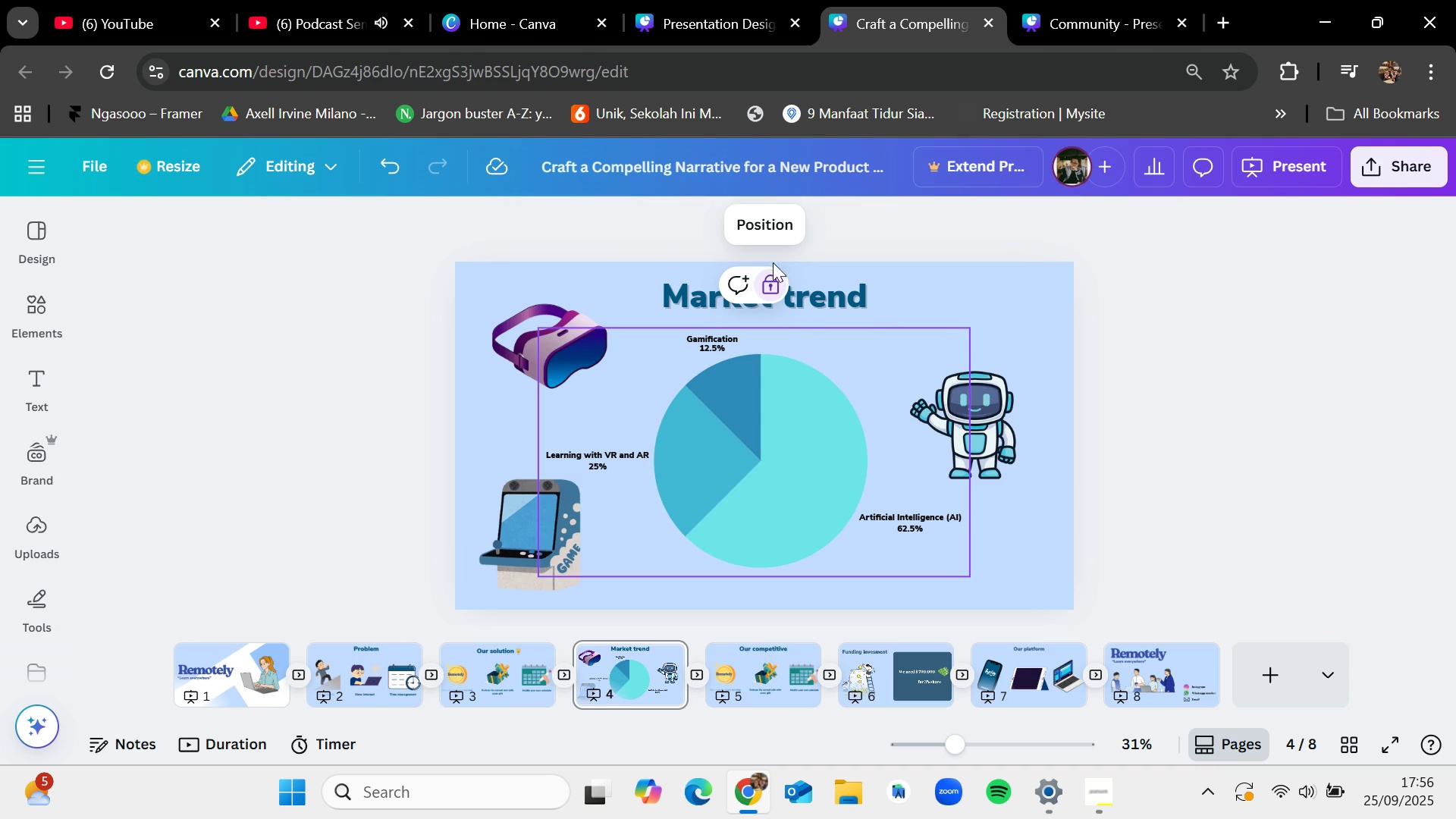 
left_click([775, 286])
 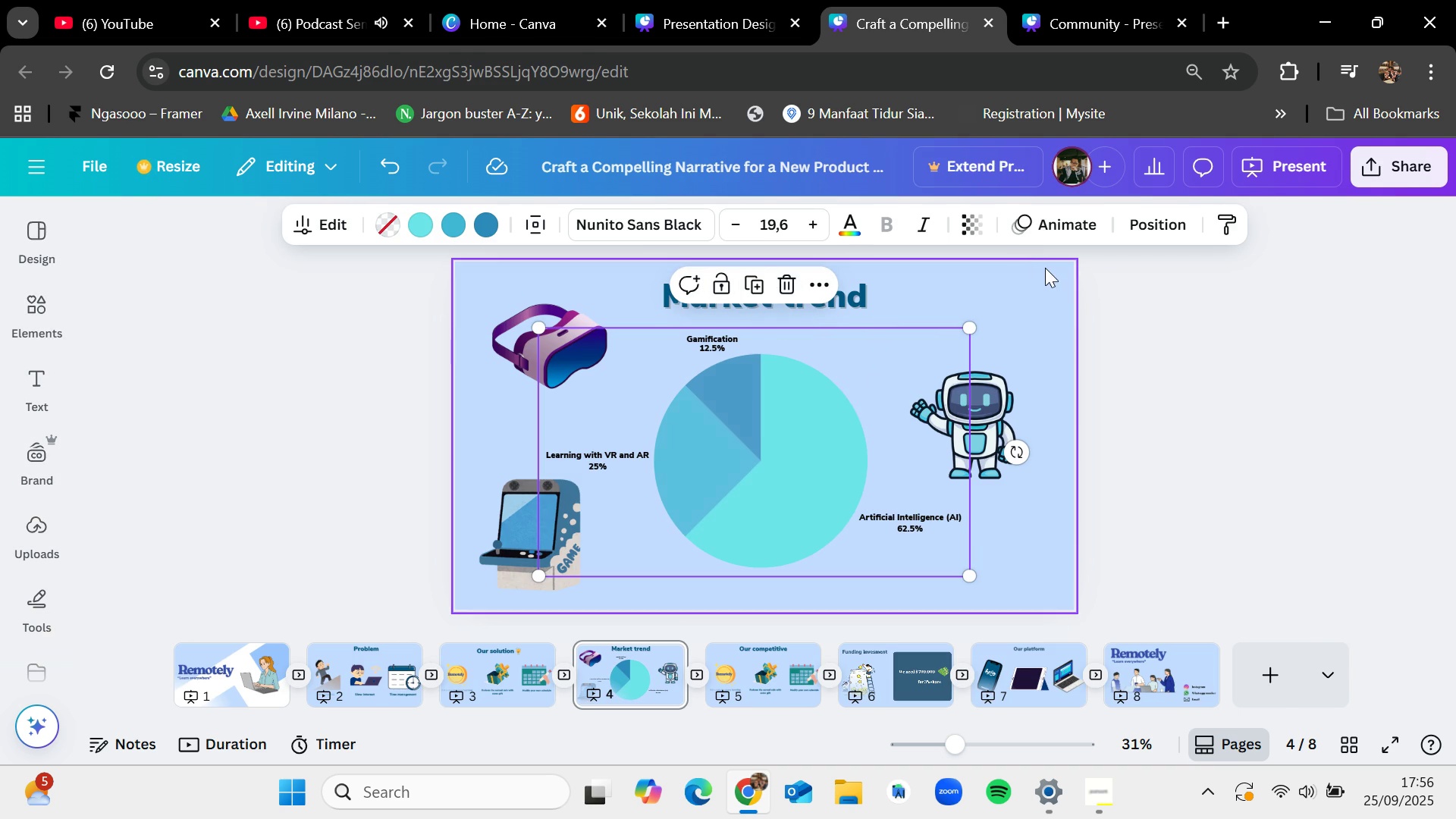 
left_click([1052, 278])
 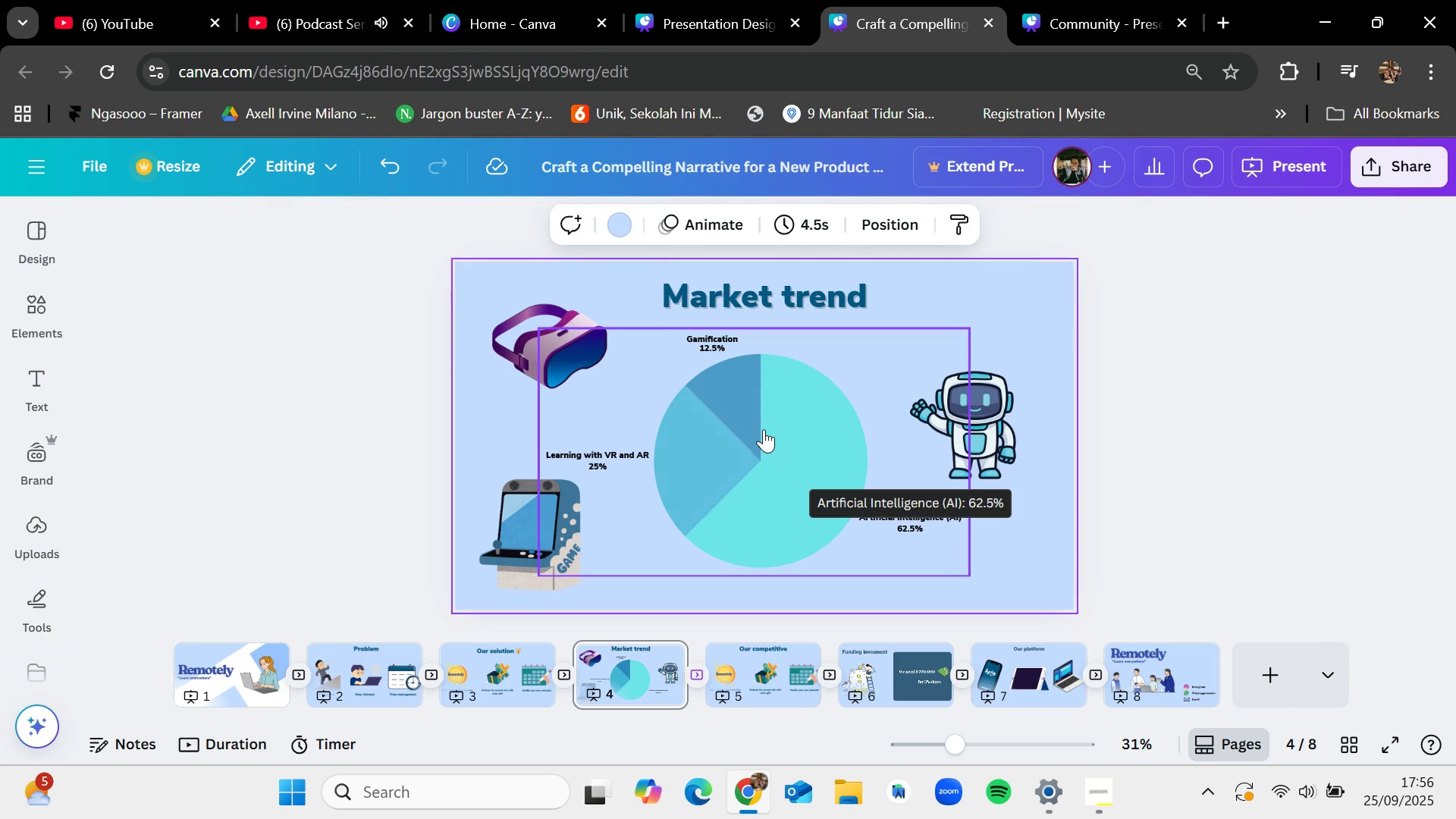 
left_click([764, 429])
 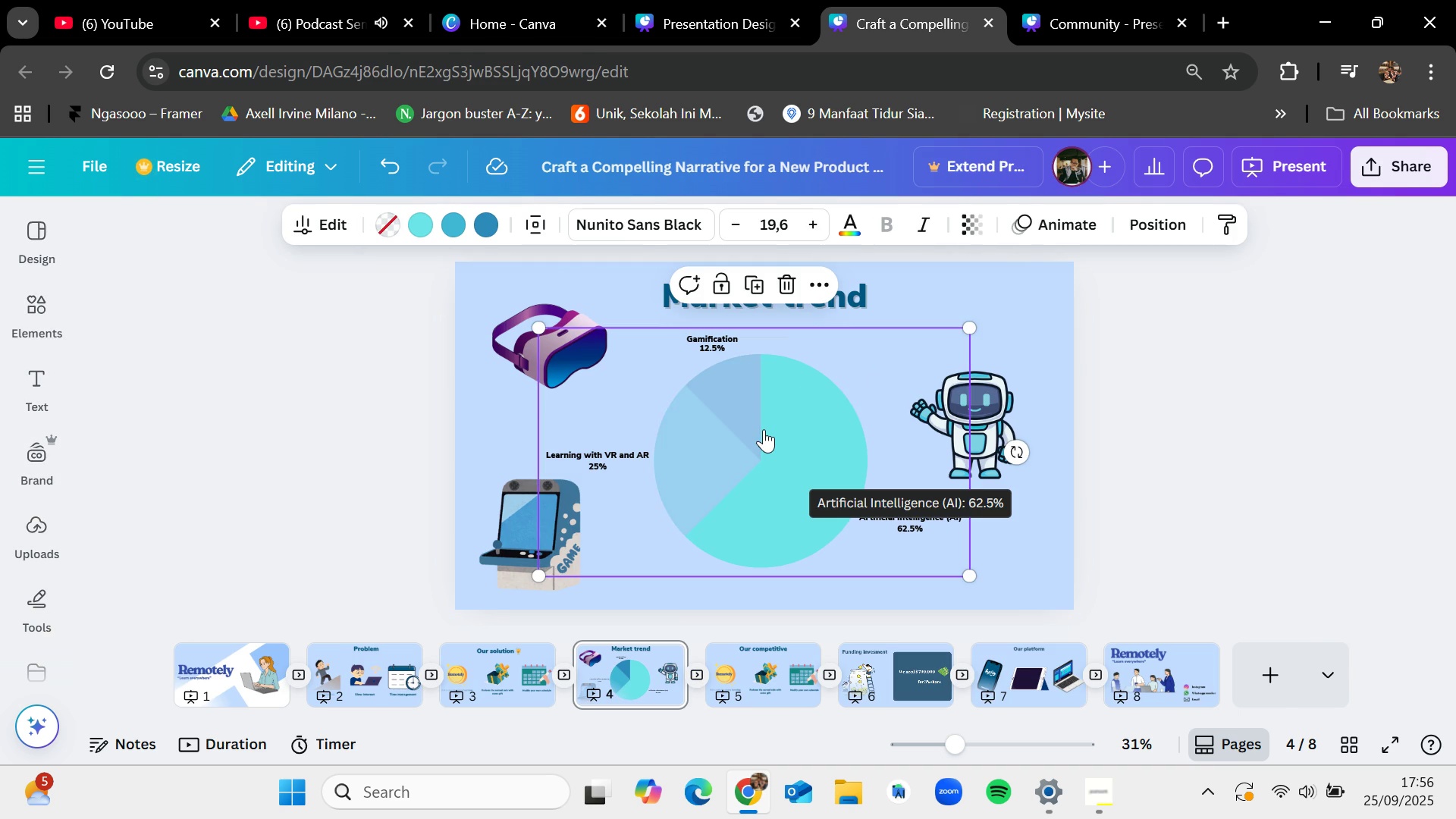 
key(Control+C)
 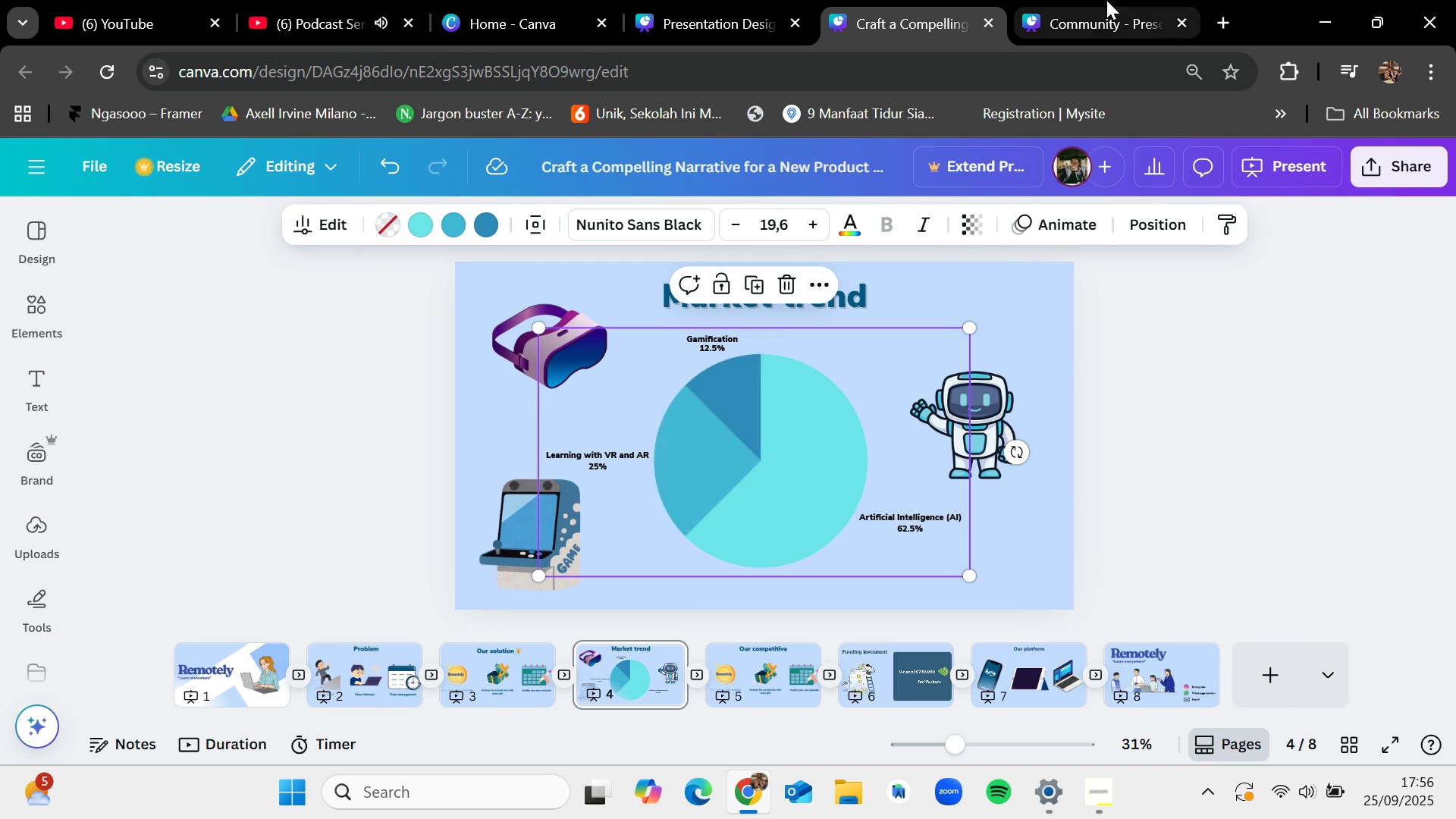 
left_click([1106, 0])
 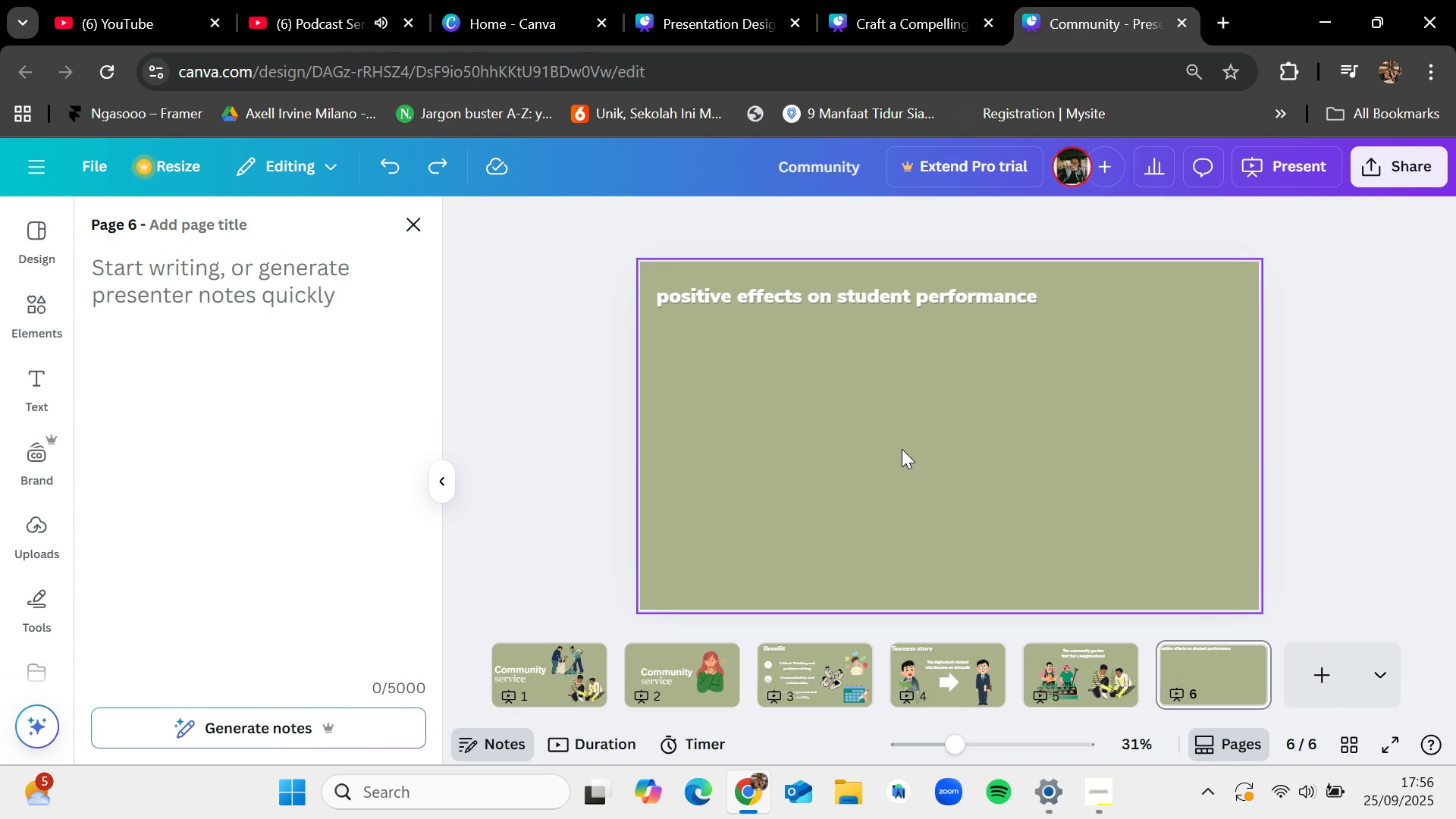 
key(Control+V)
 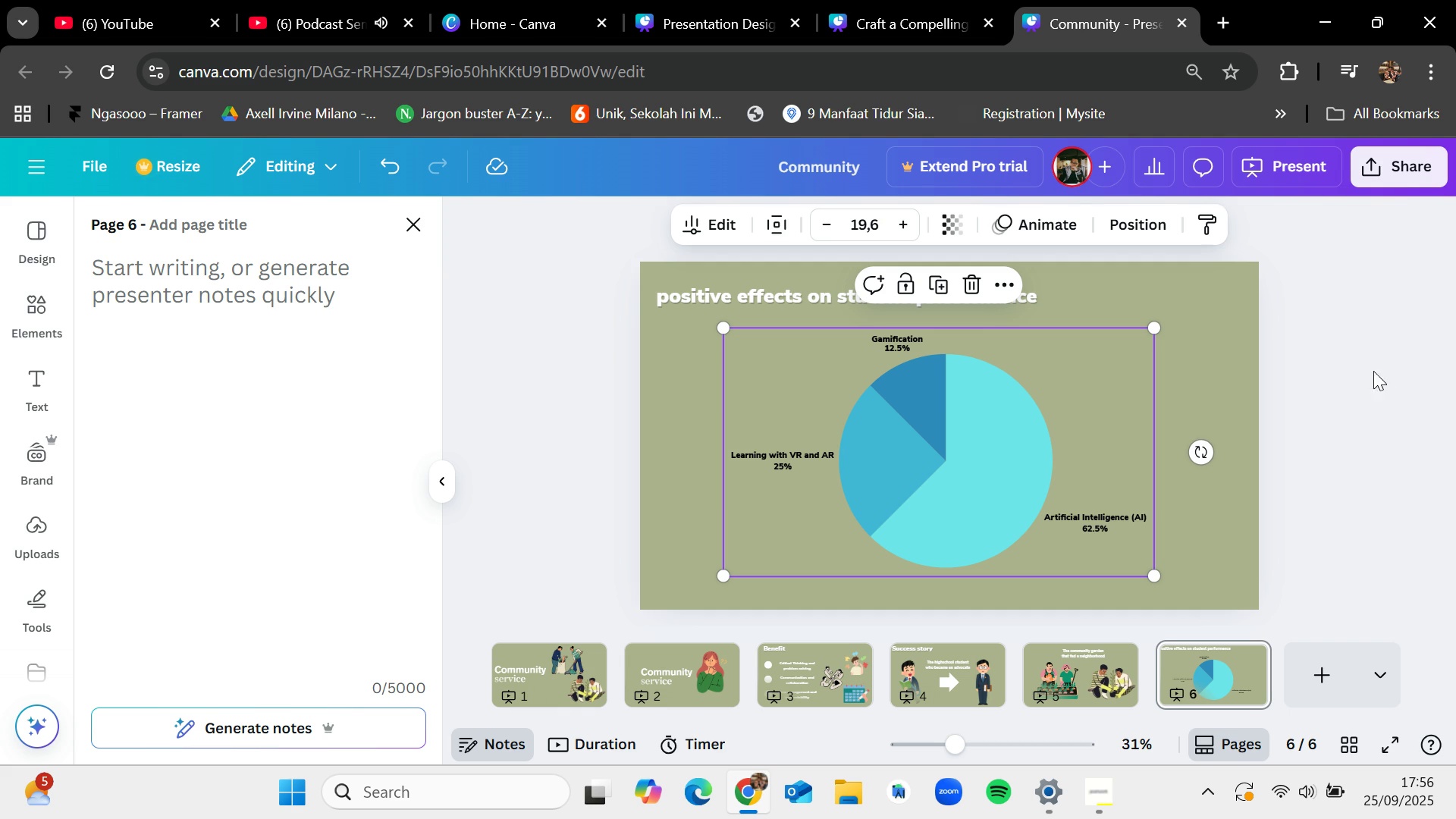 
left_click([1001, 442])
 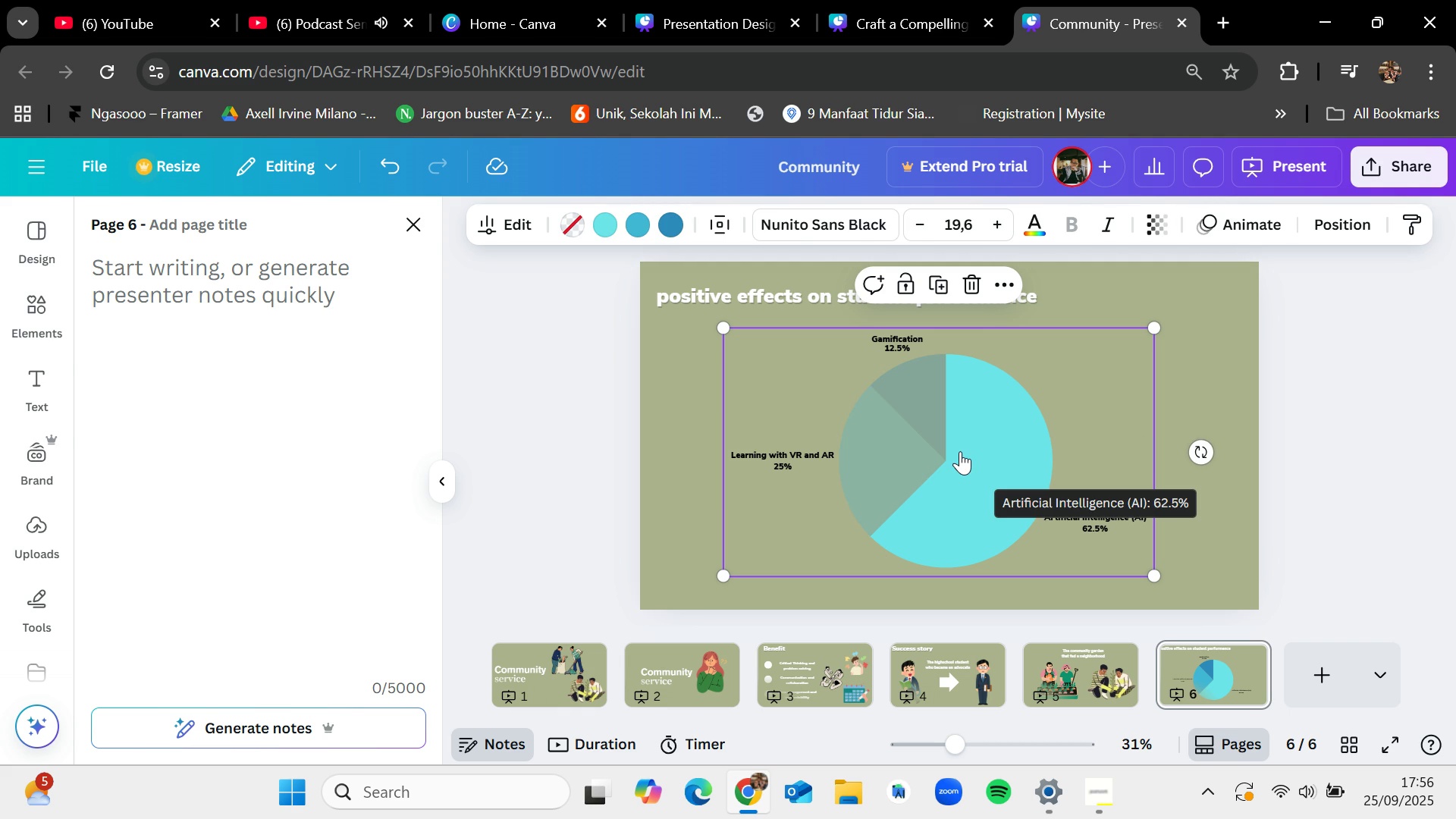 
double_click([960, 451])
 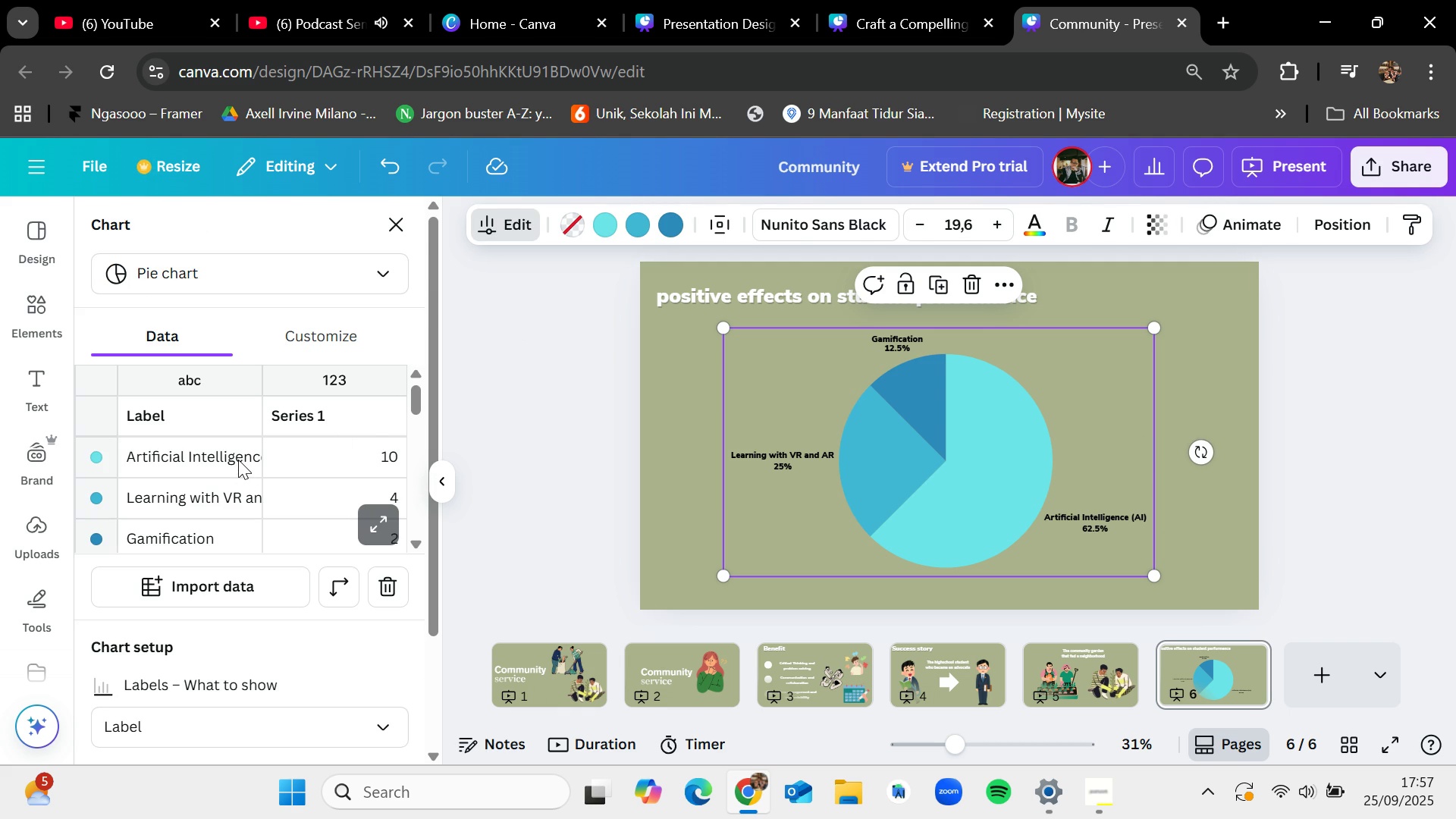 
wait(9.58)
 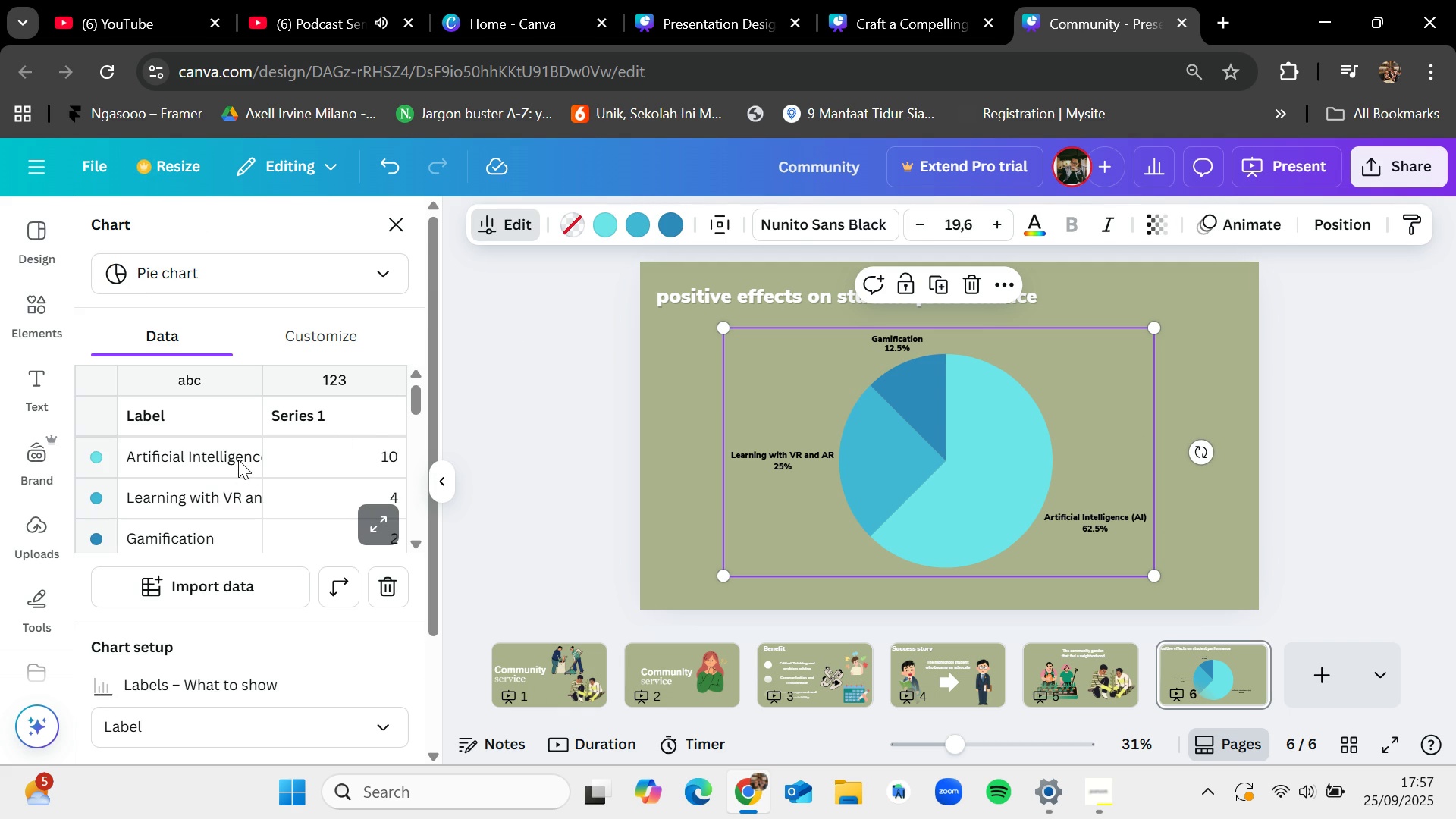 
double_click([240, 457])
 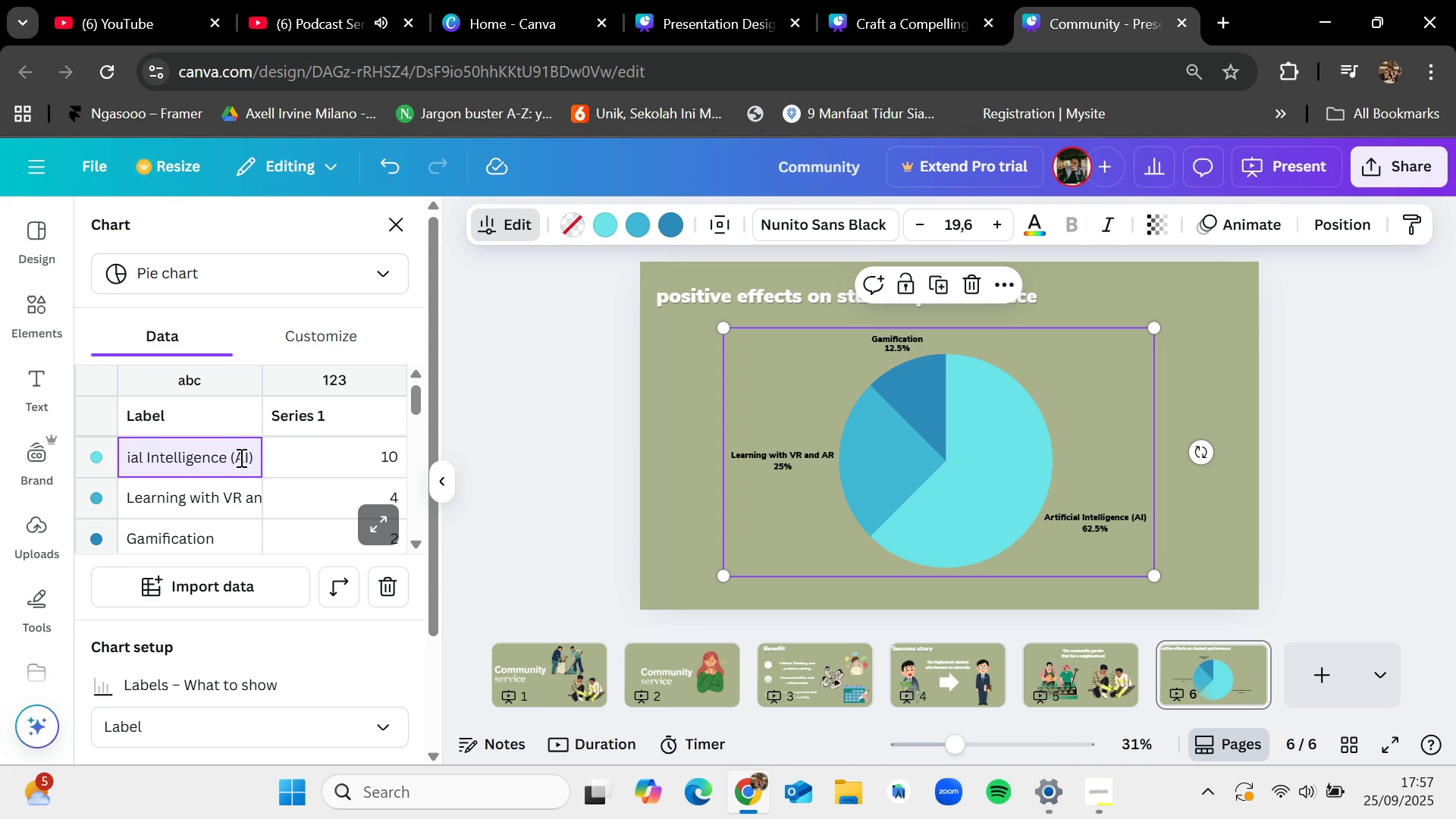 
hold_key(key=Backspace, duration=1.15)
 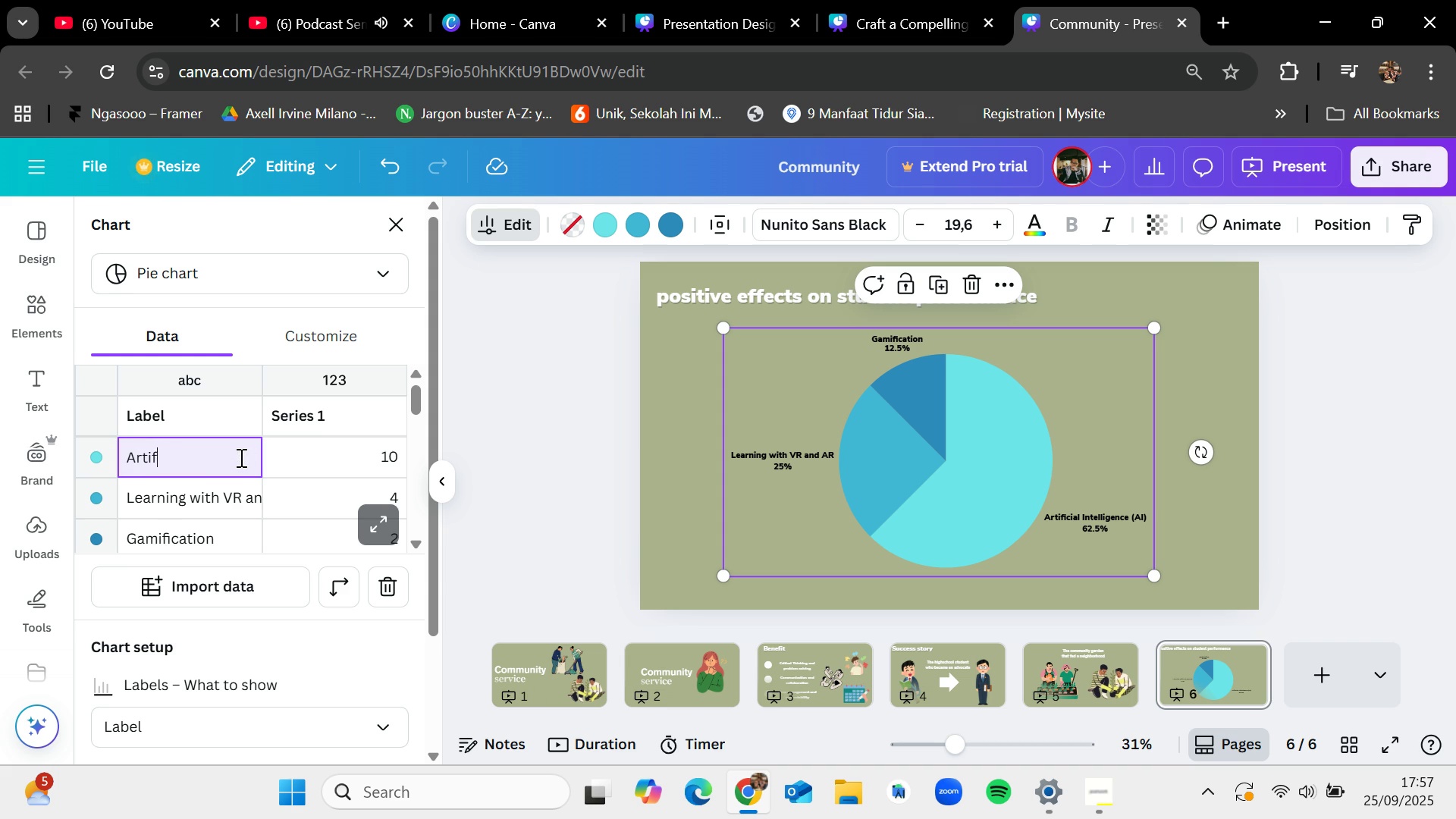 
key(Backspace)
key(Backspace)
key(Backspace)
key(Backspace)
key(Backspace)
type(Improved test score)
 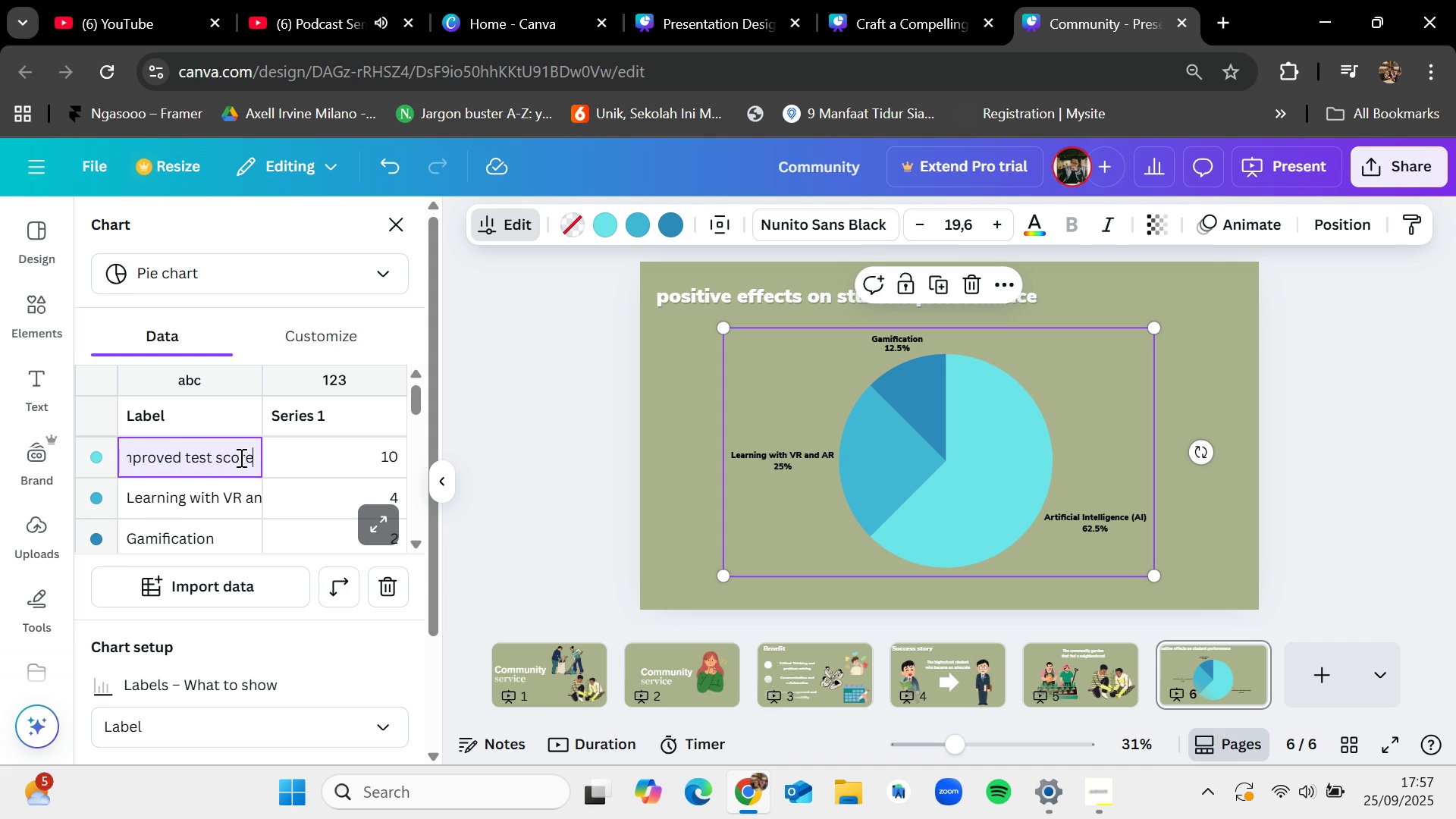 
double_click([225, 498])
 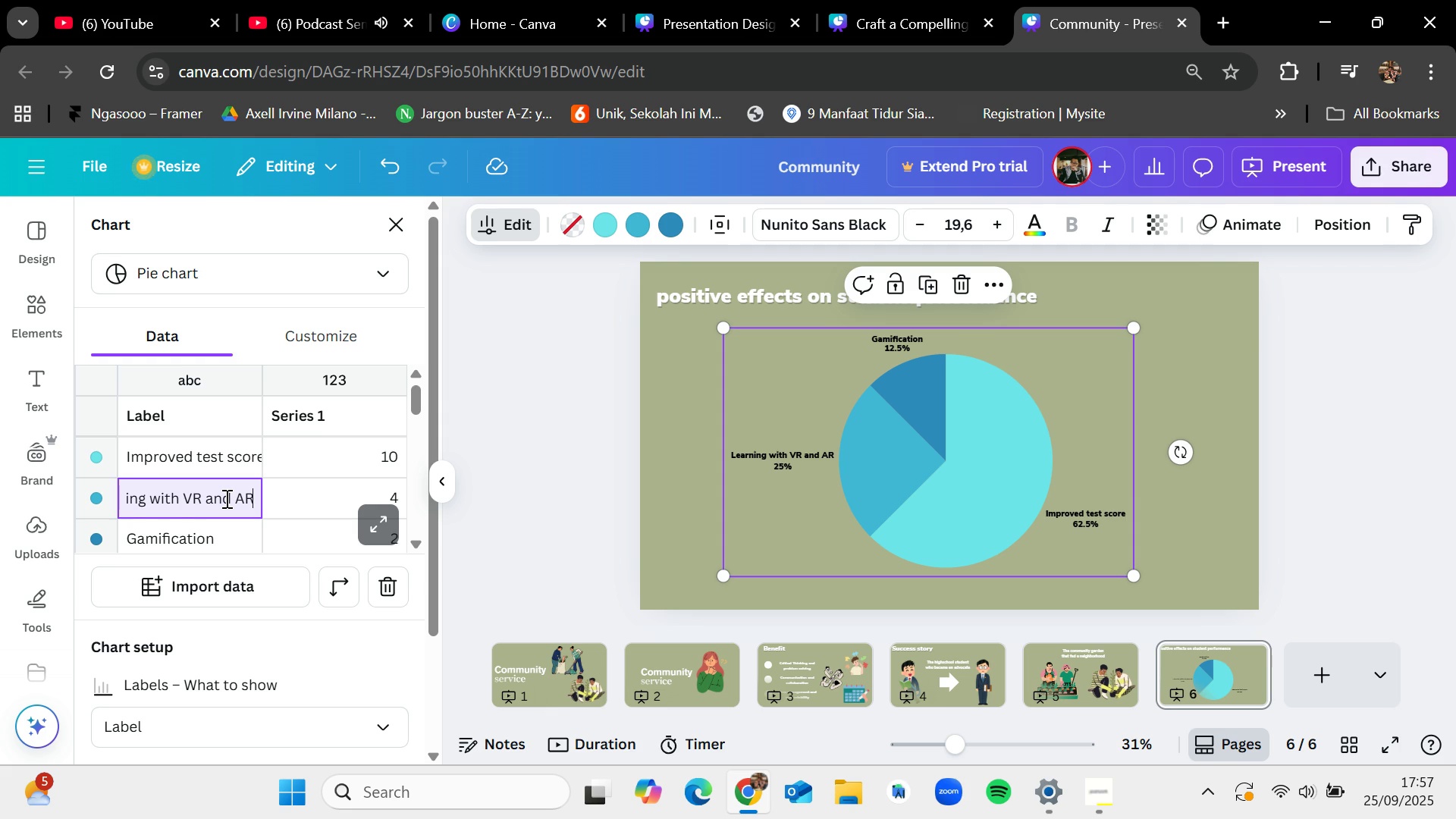 
hold_key(key=Backspace, duration=1.15)
 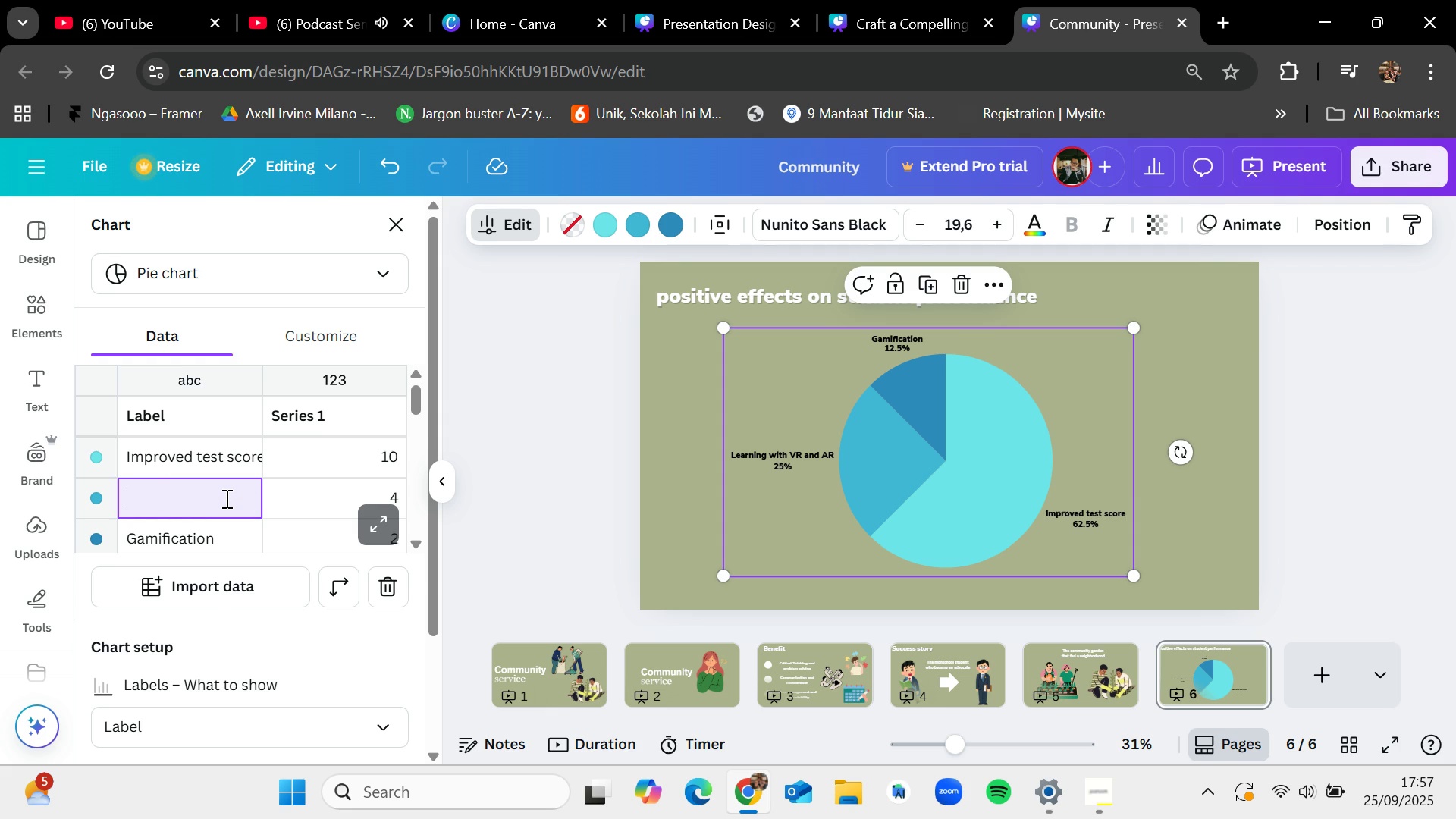 
key(Backspace)
type(Higher gradution rates)
 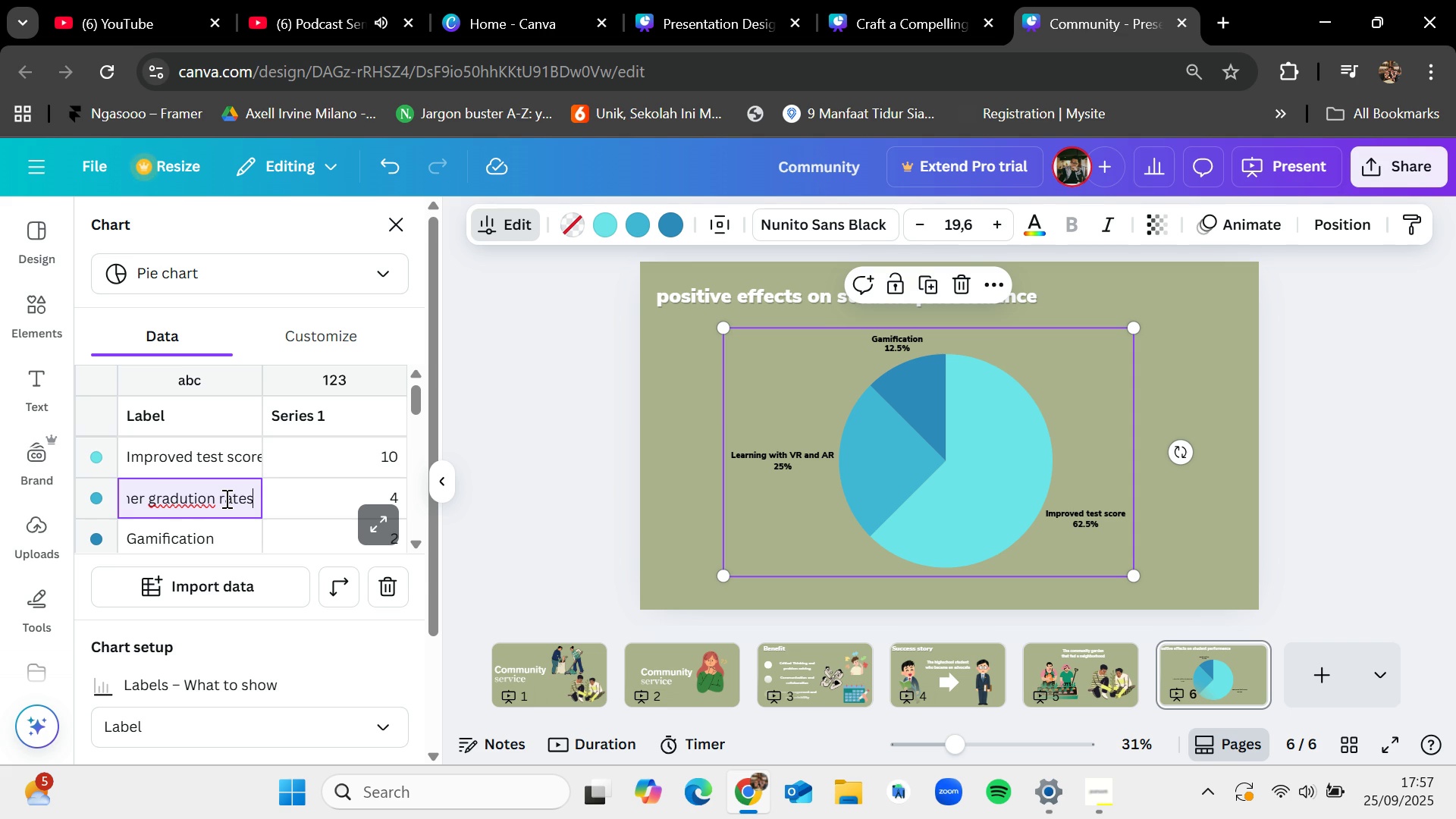 
double_click([224, 529])
 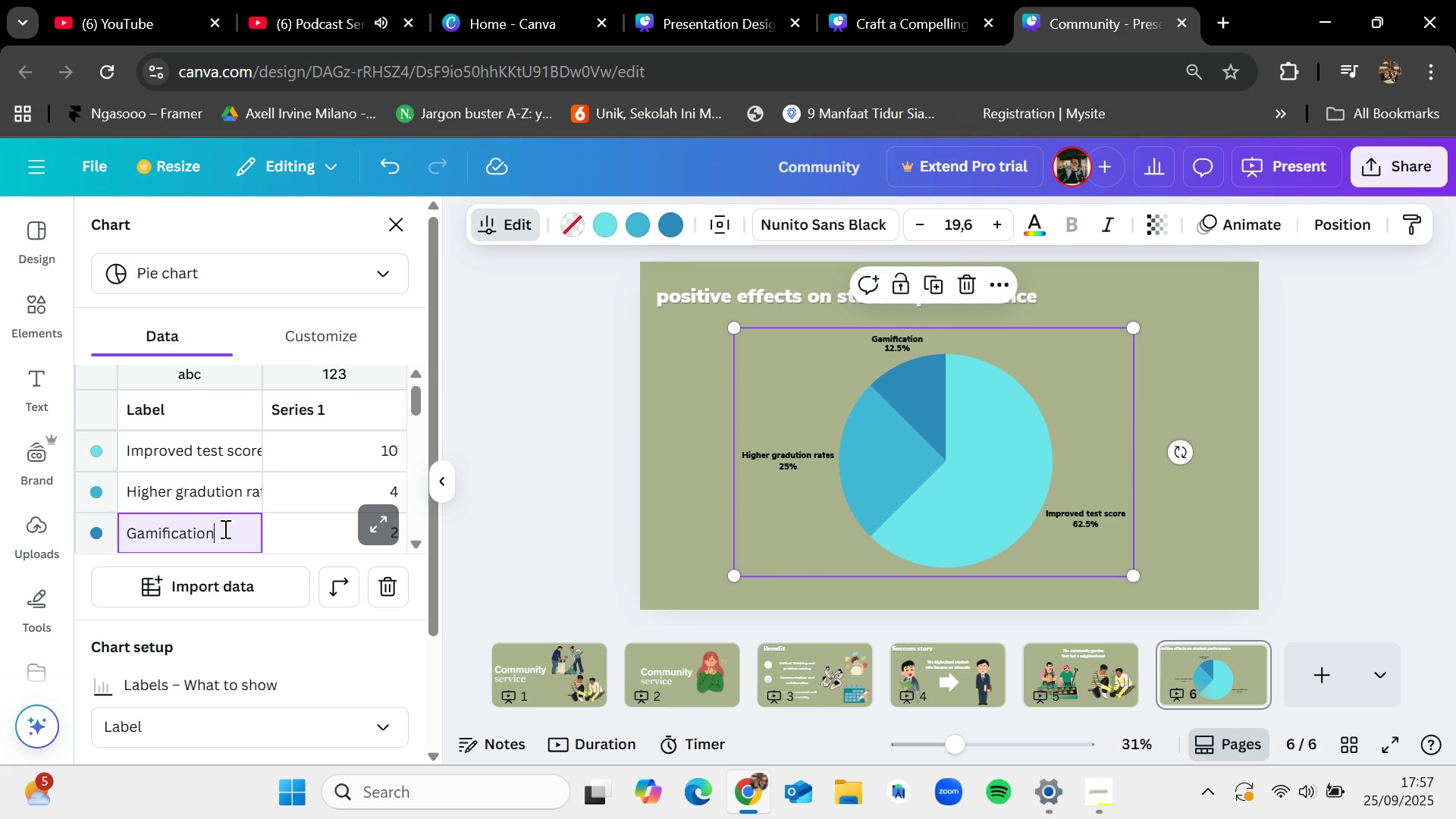 
hold_key(key=Backspace, duration=0.86)
 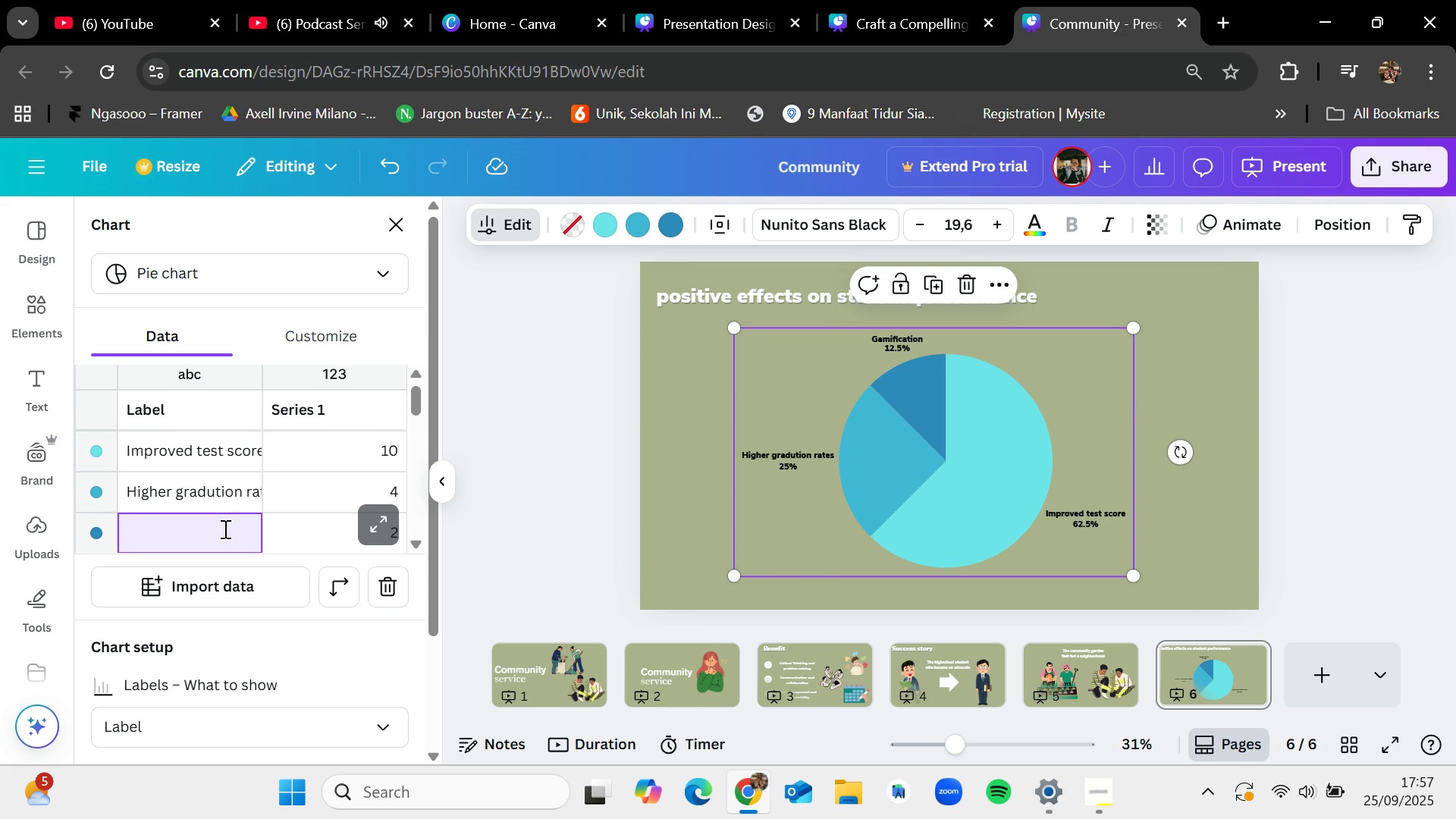 
type(Increase GPA)
 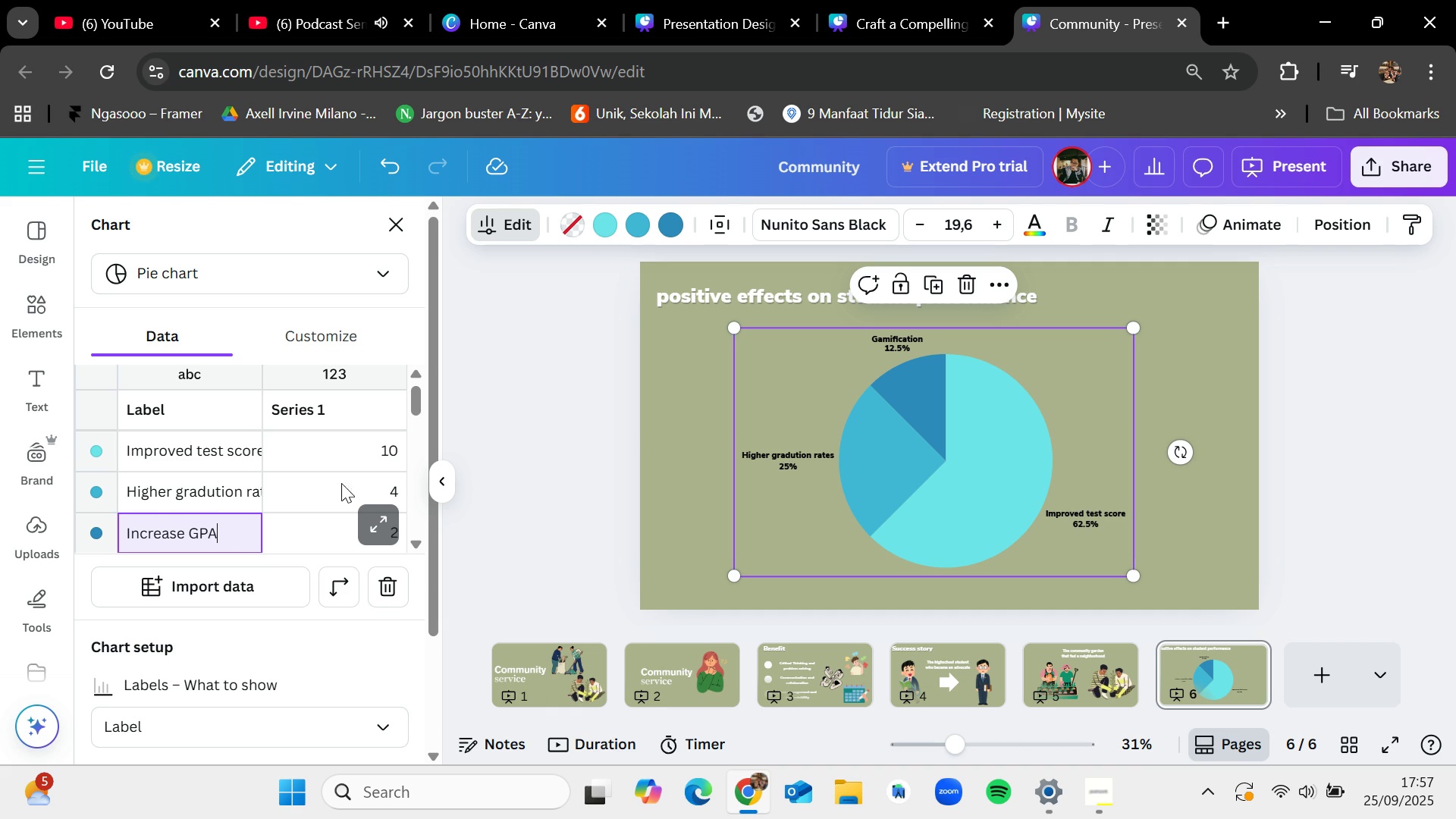 
scroll: coordinate [346, 481], scroll_direction: down, amount: 1.0
 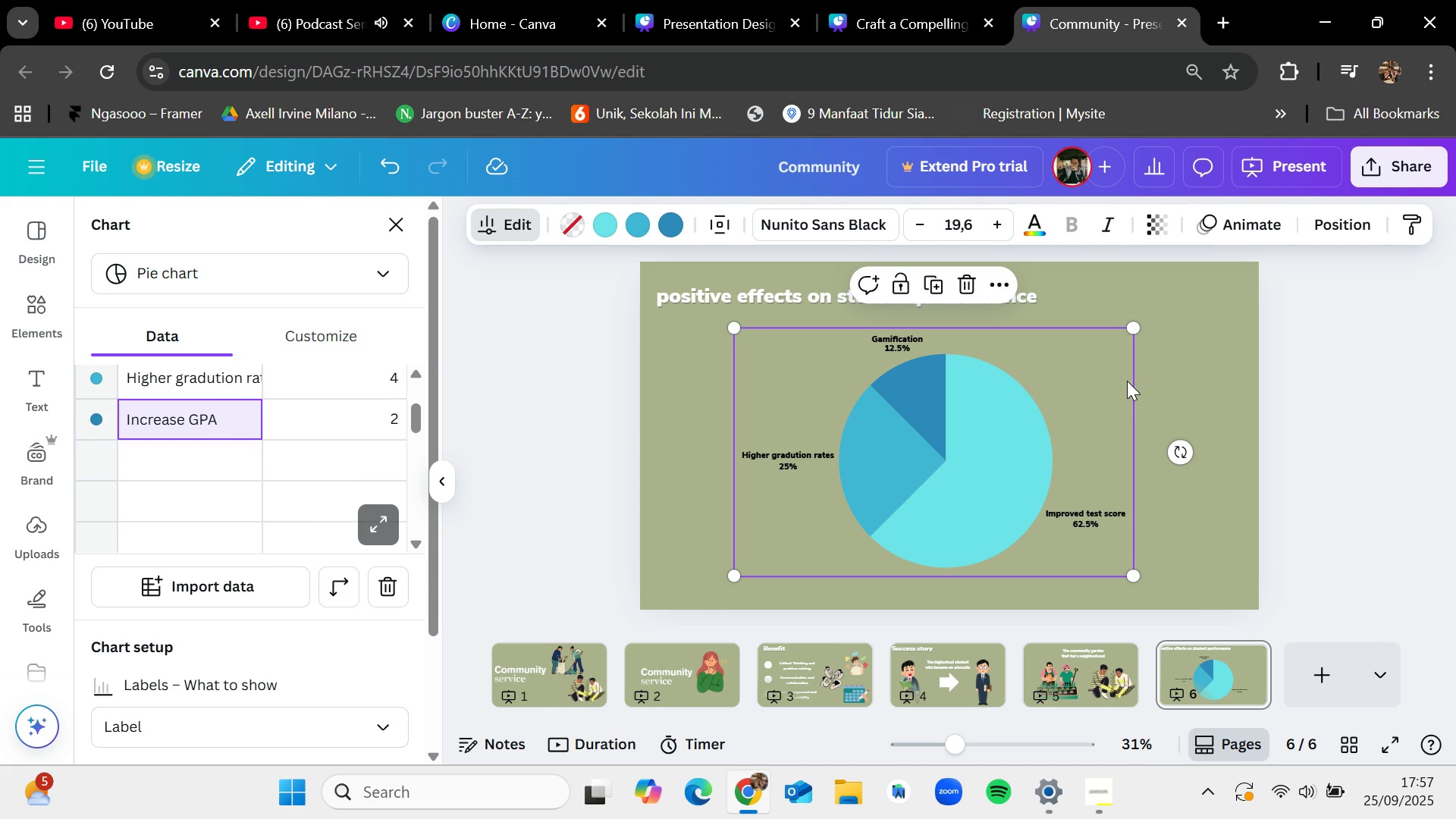 
mouse_move([1154, 419])
 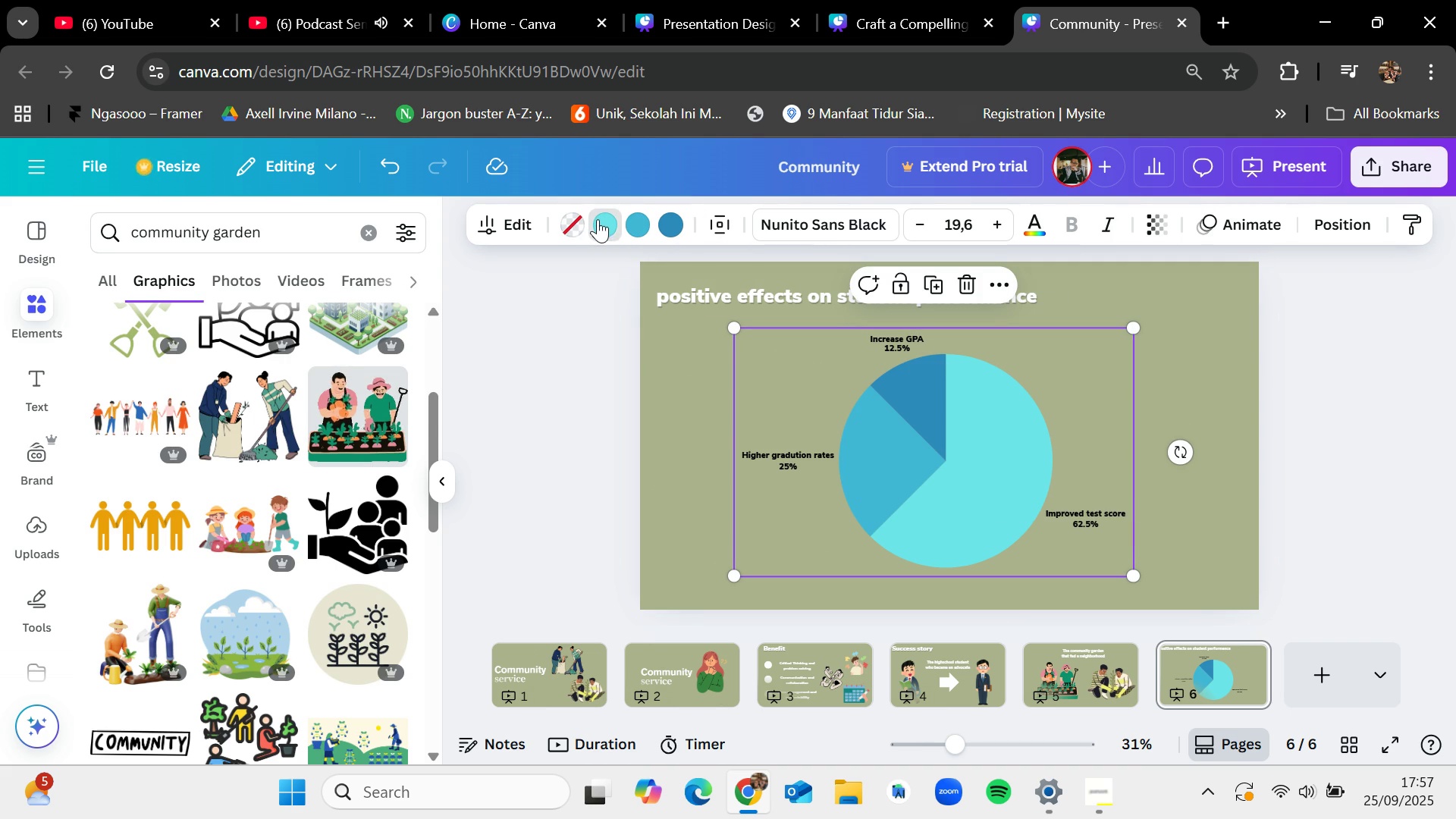 
mouse_move([287, 361])
 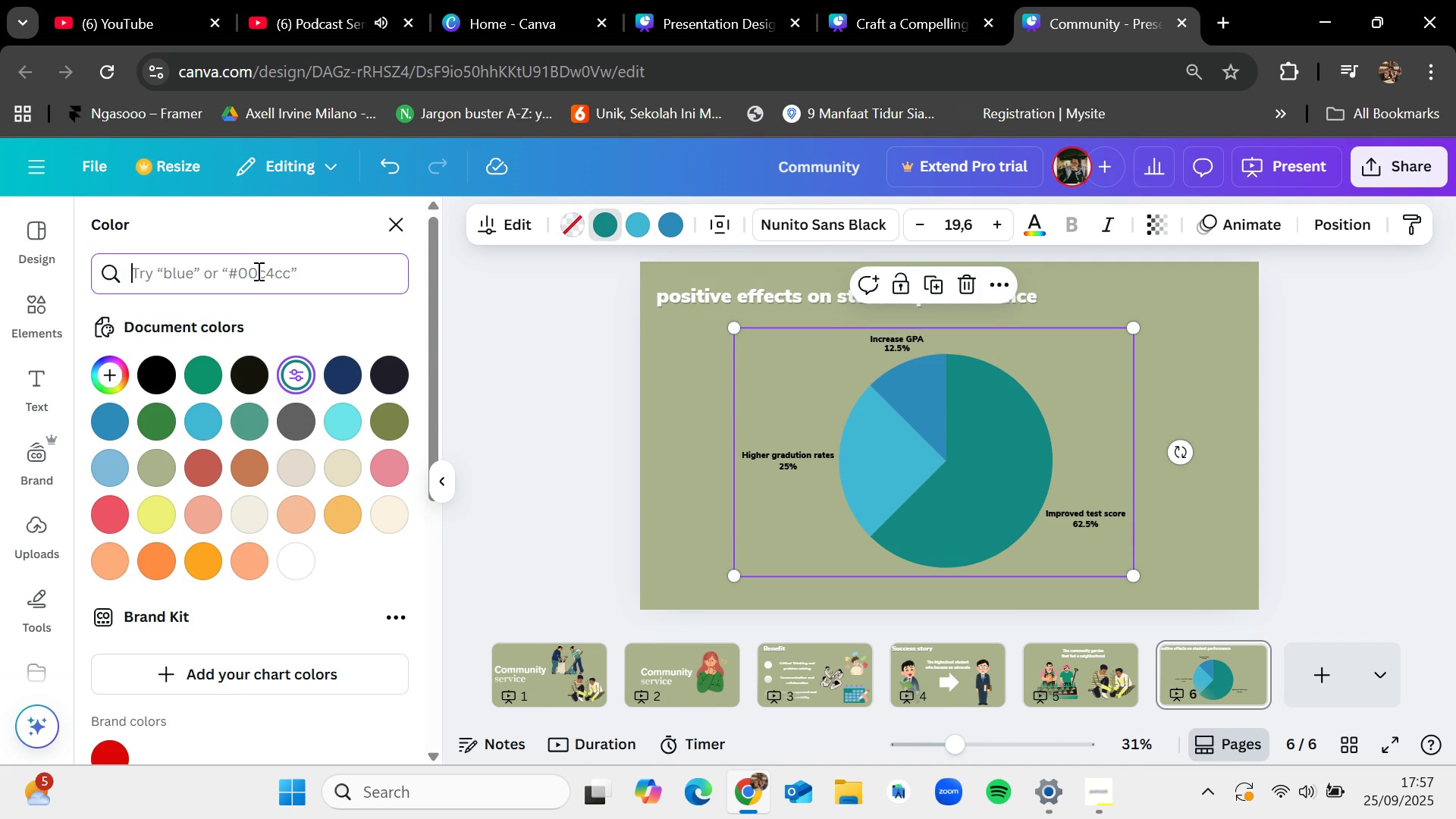 
type(greem)
key(Backspace)
type(n)
 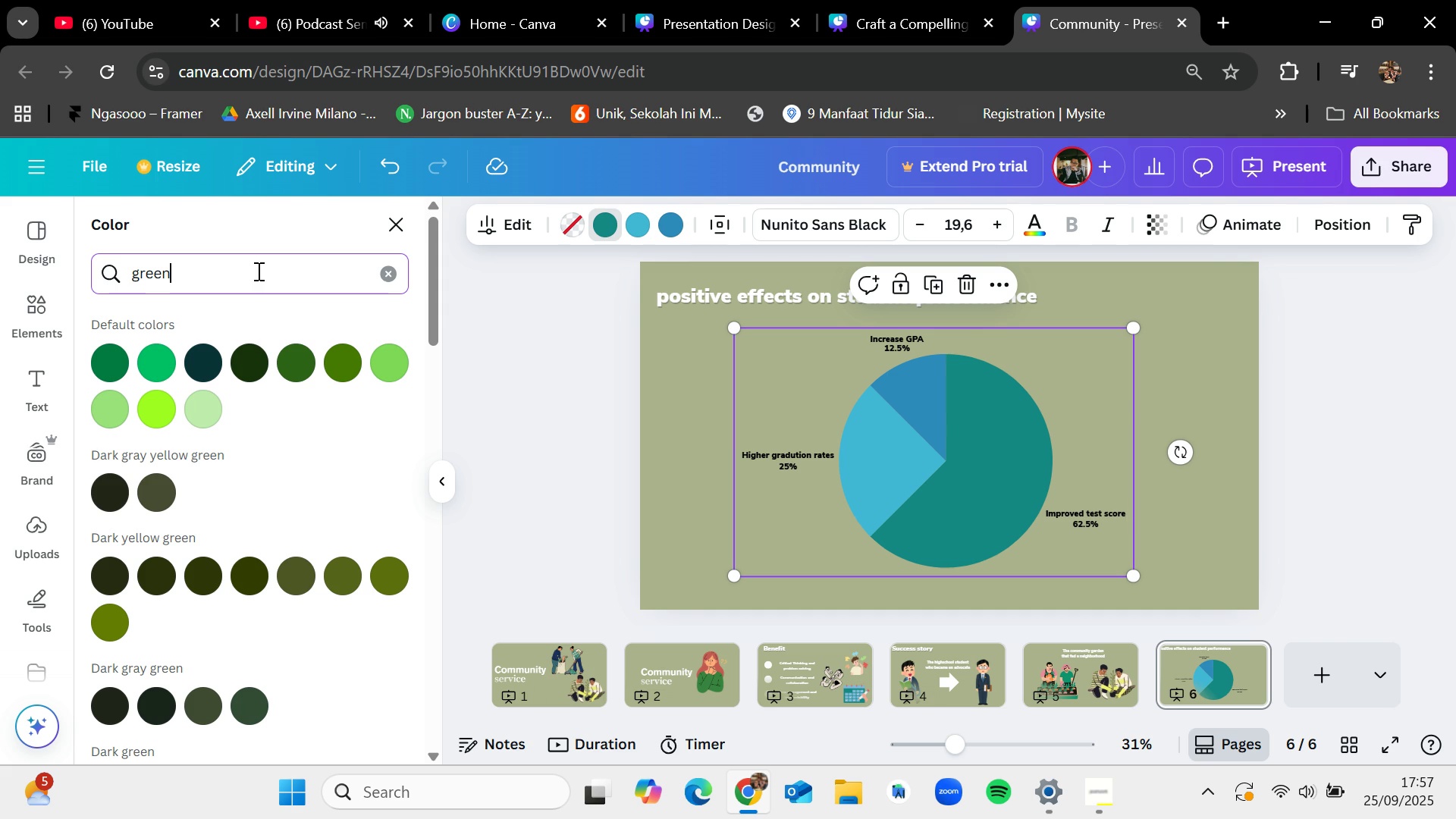 
key(Enter)
 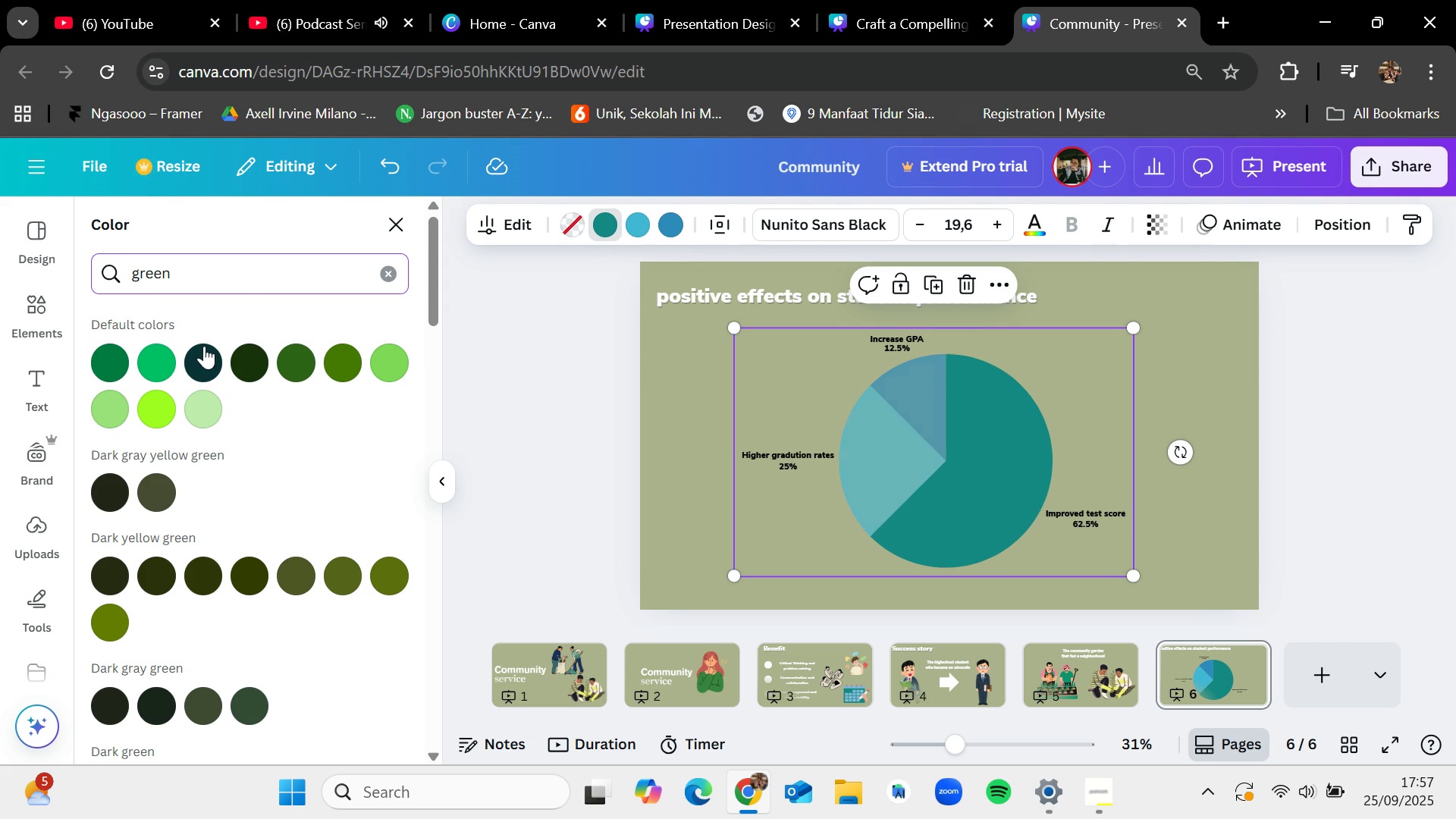 
left_click([309, 359])
 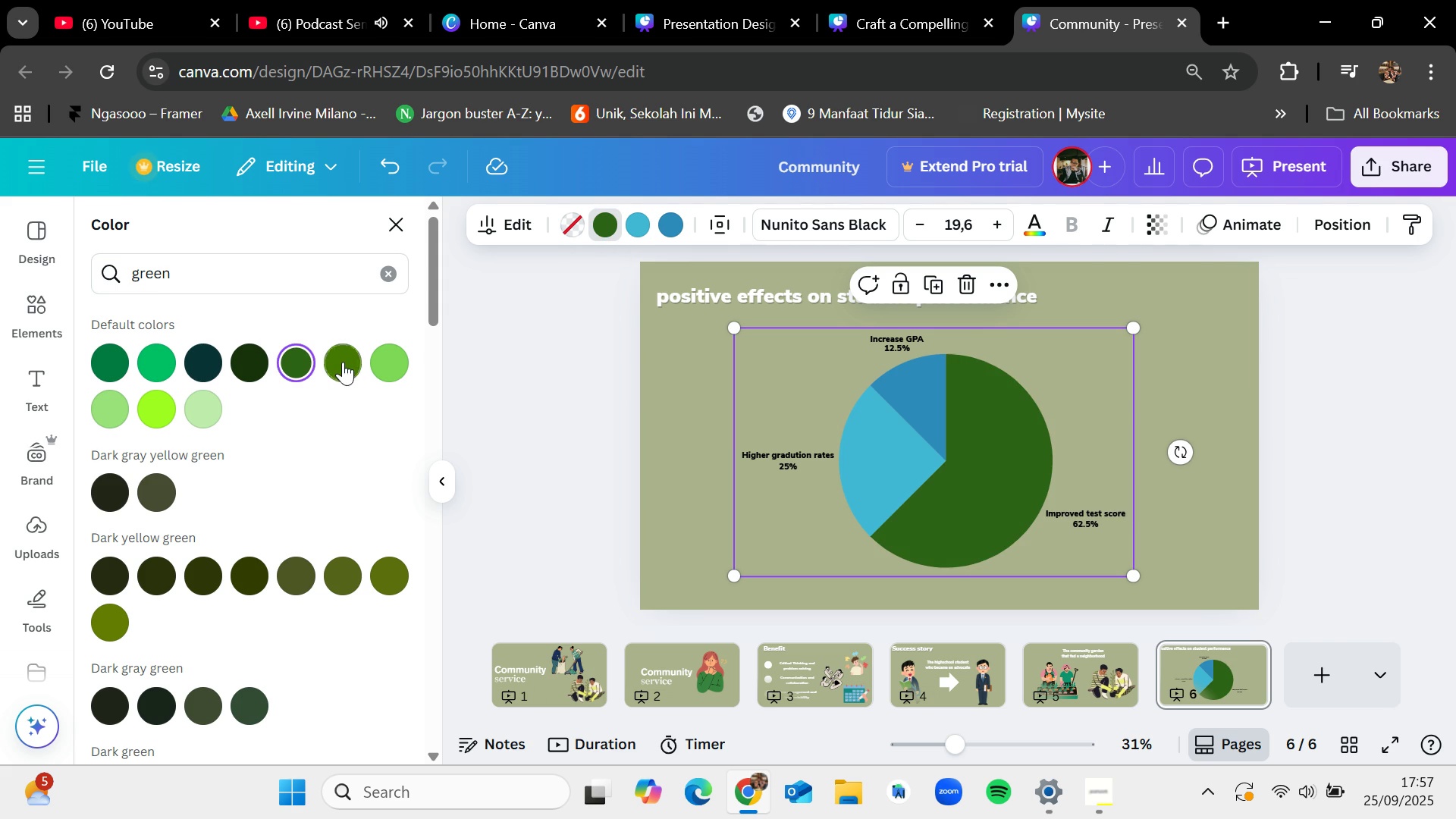 
left_click([341, 361])
 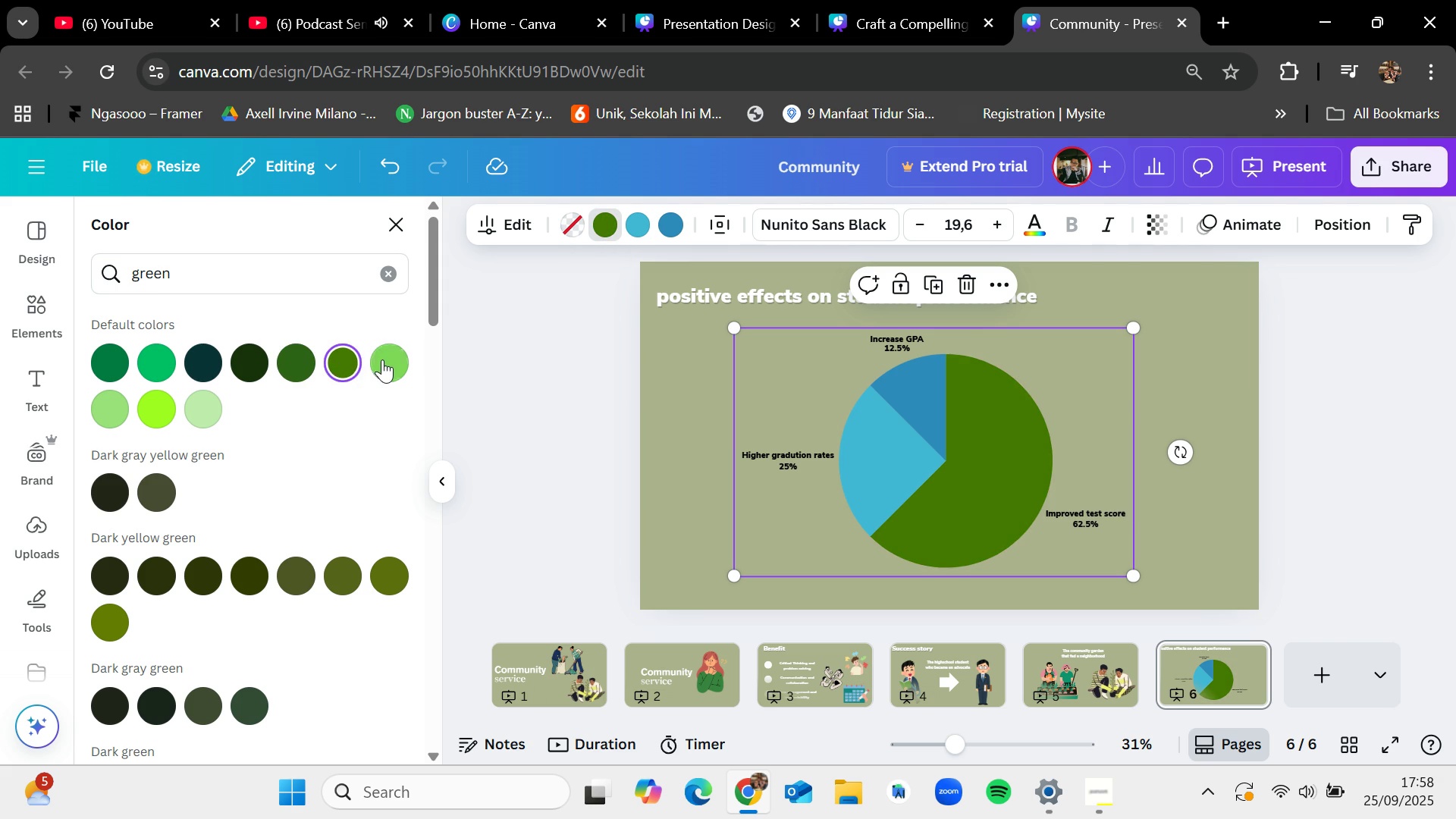 
left_click([386, 359])
 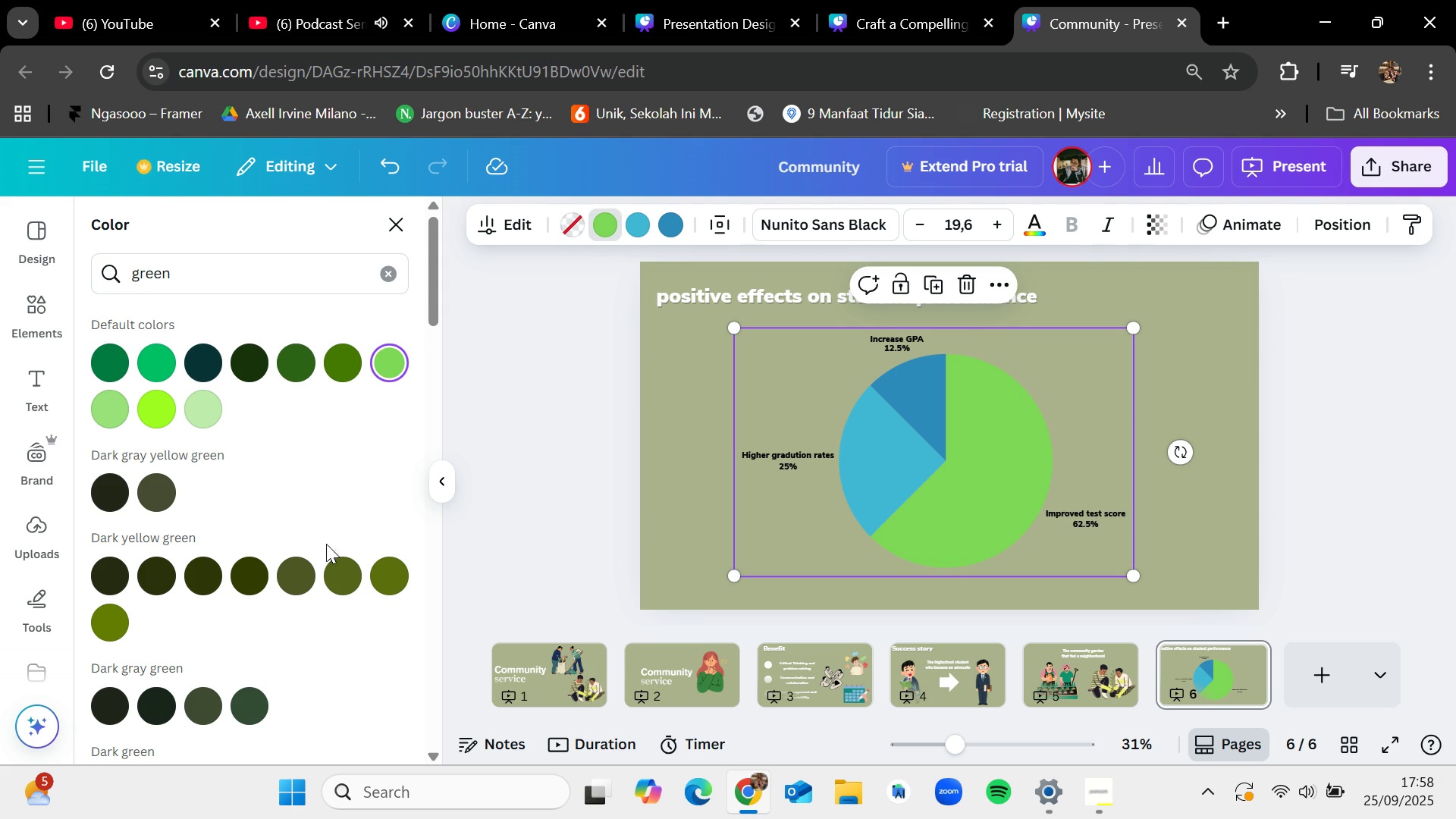 
left_click([340, 583])
 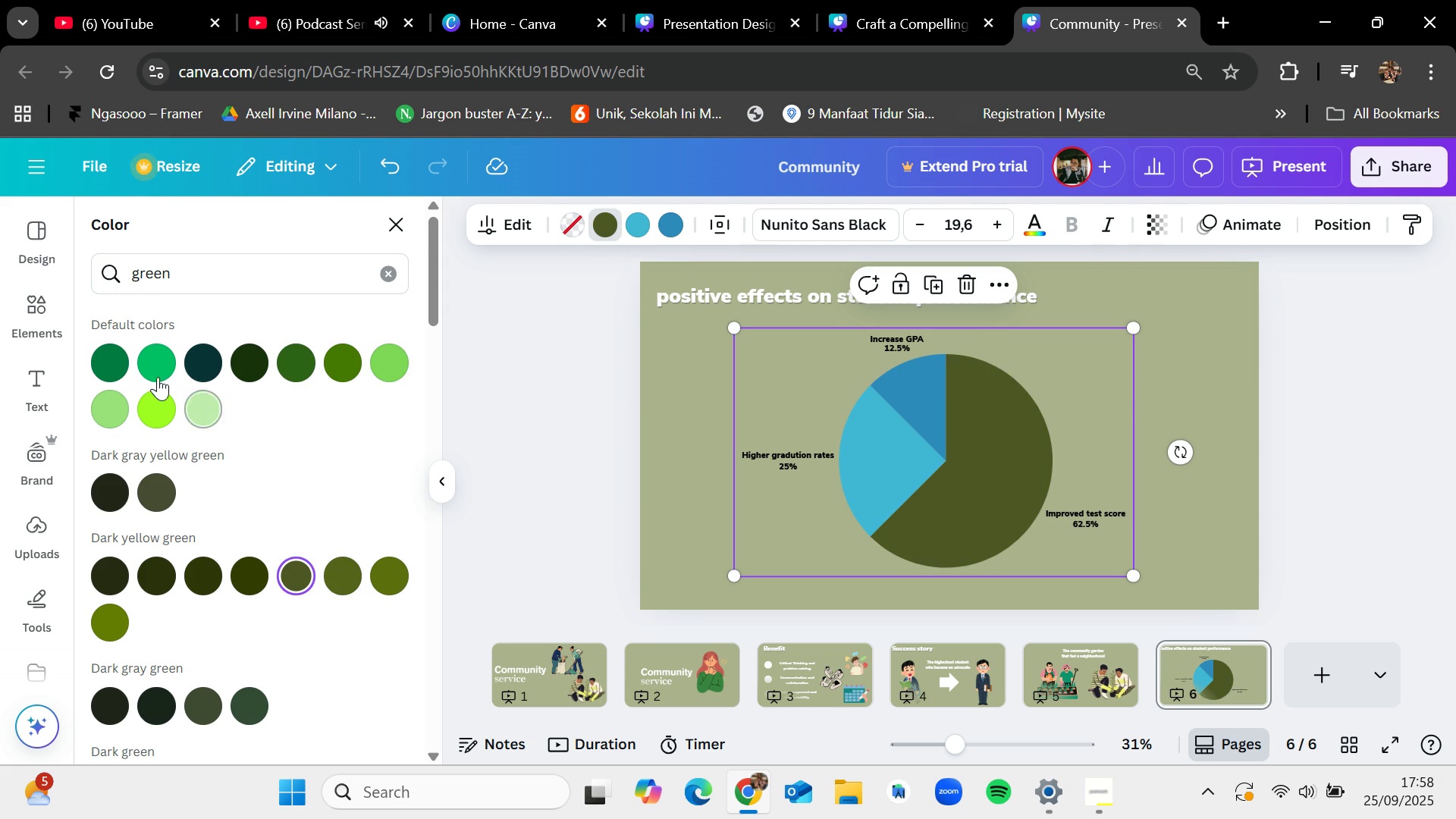 
scroll: coordinate [201, 497], scroll_direction: down, amount: 4.0
 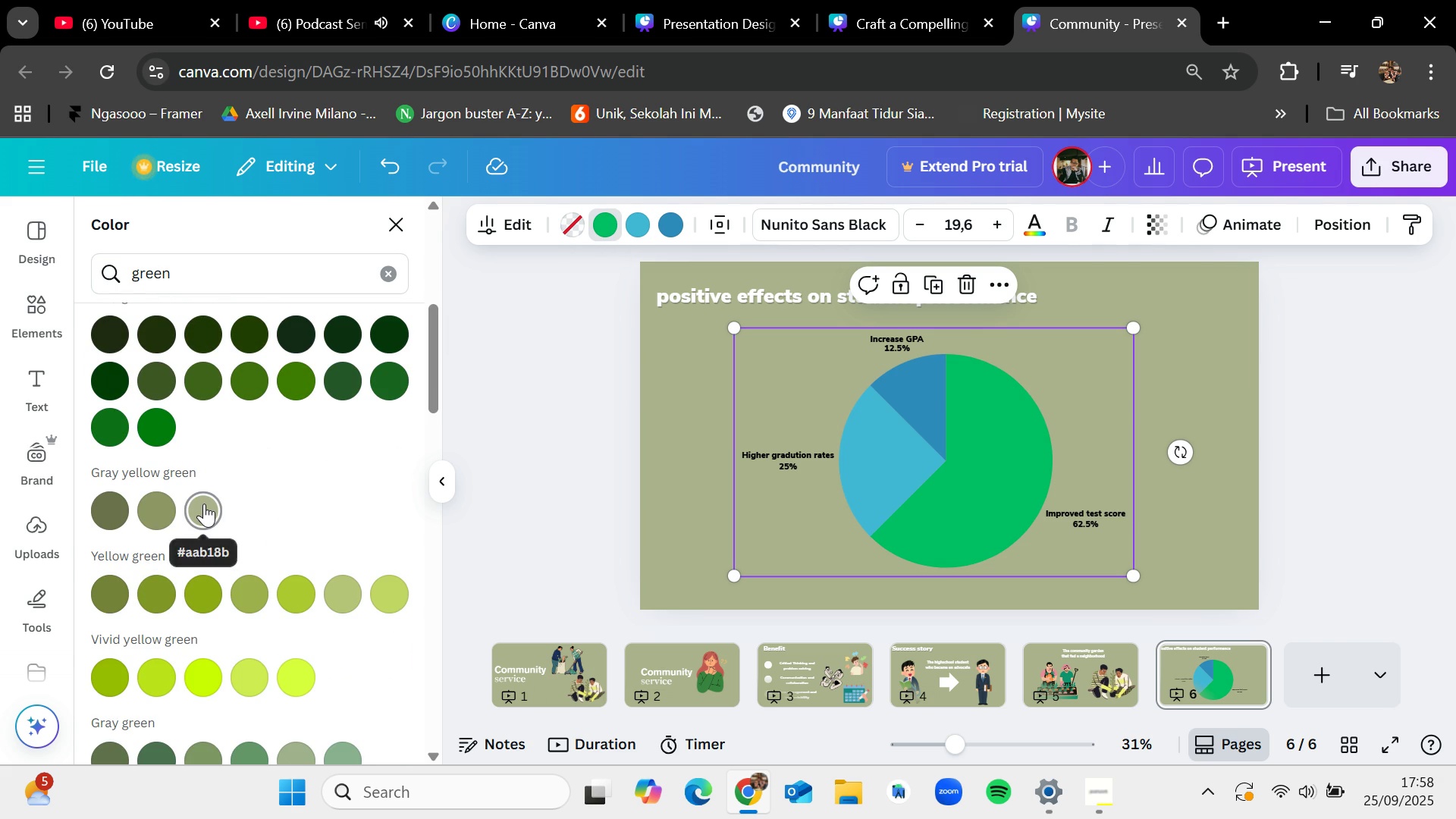 
left_click([204, 504])
 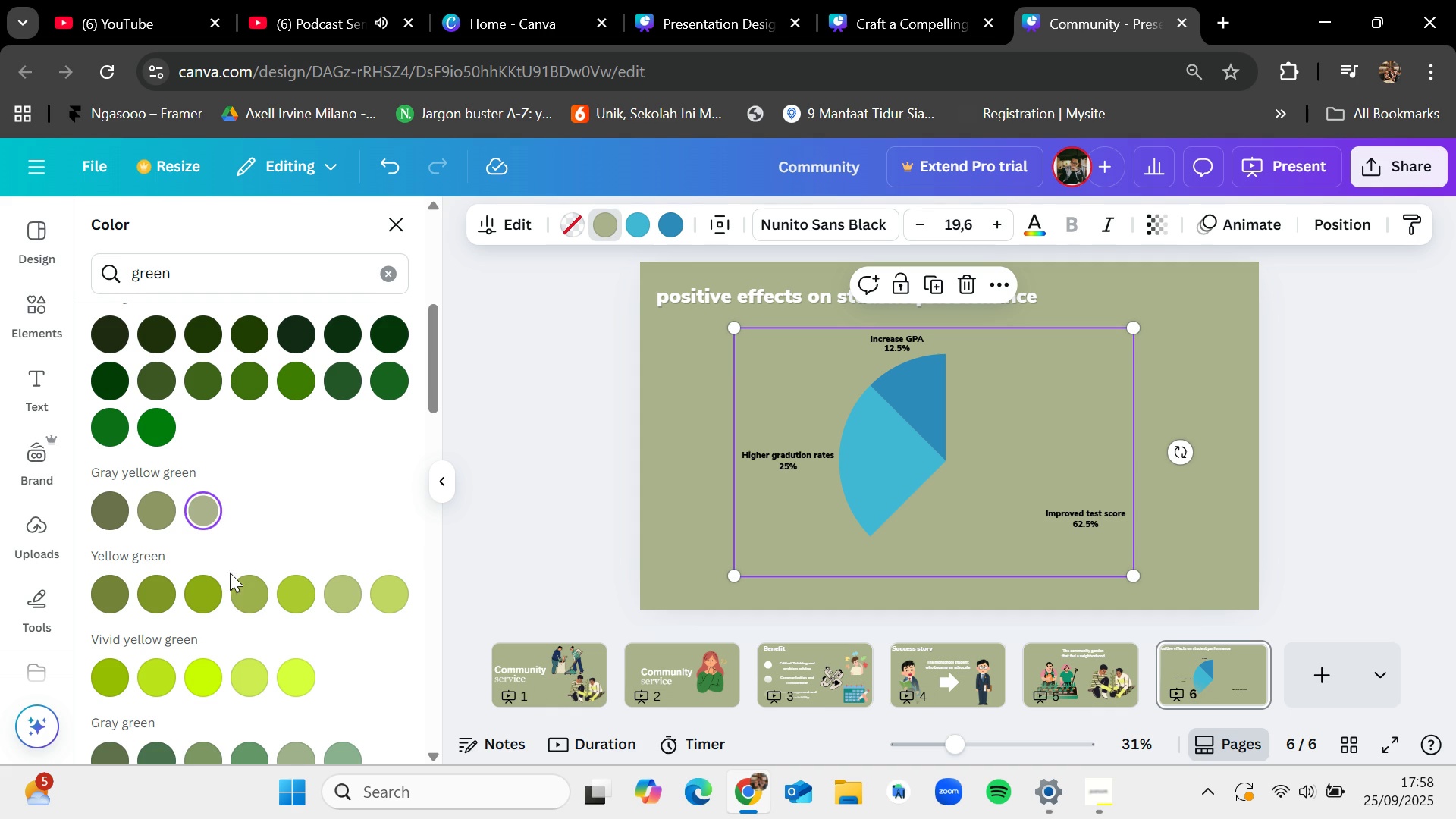 
left_click([247, 596])
 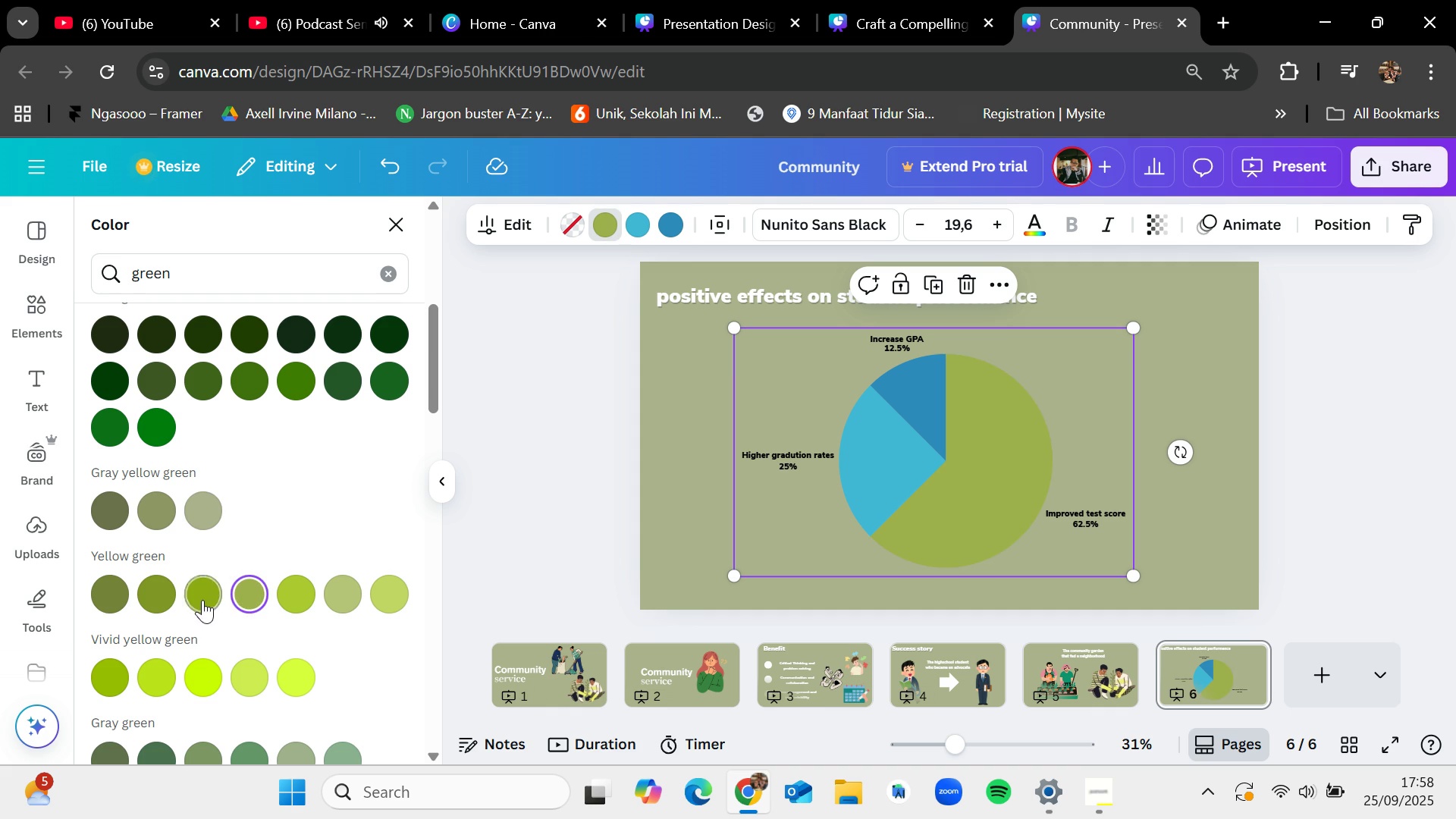 
left_click([202, 600])
 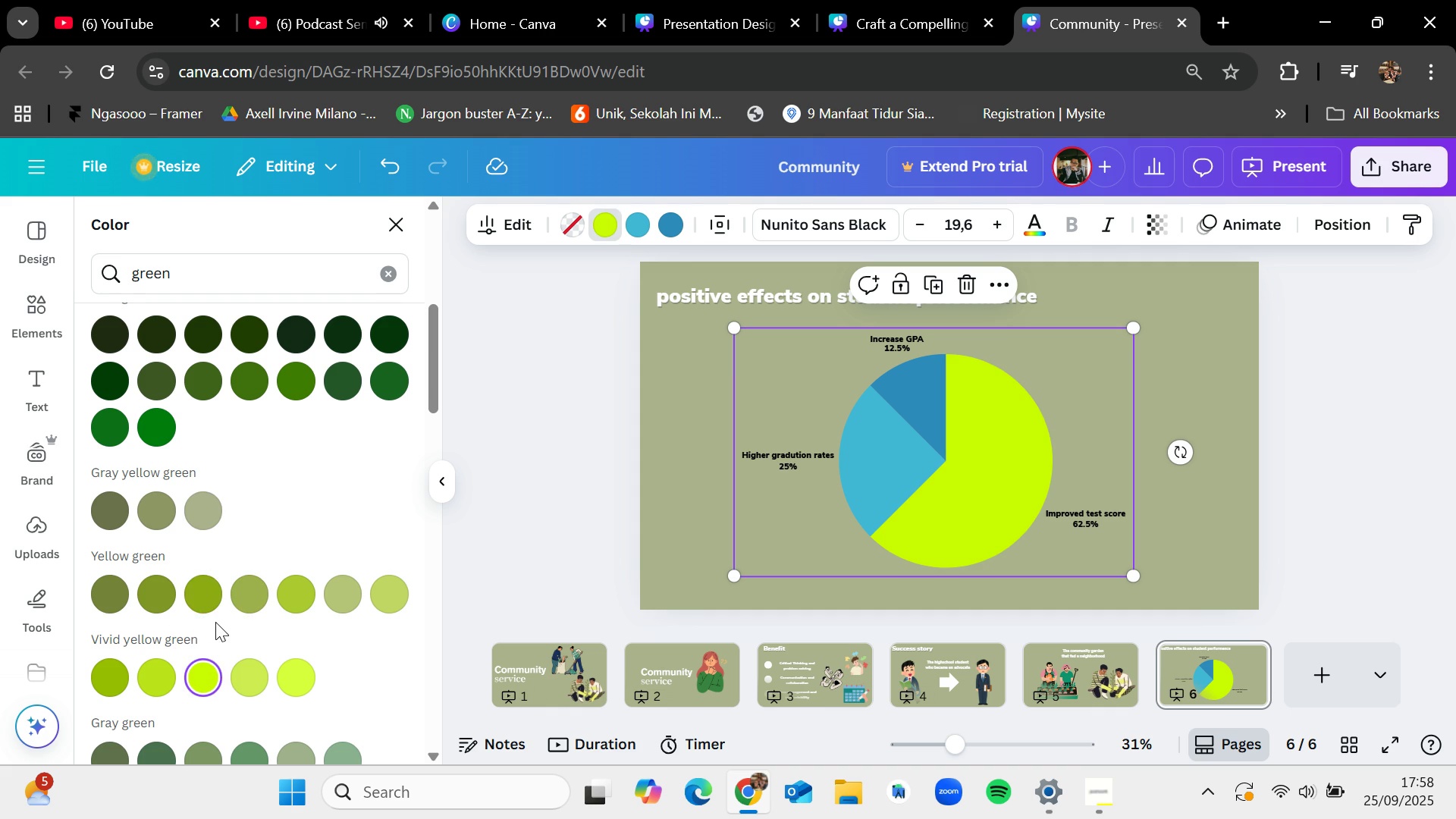 
scroll: coordinate [223, 627], scroll_direction: down, amount: 2.0
 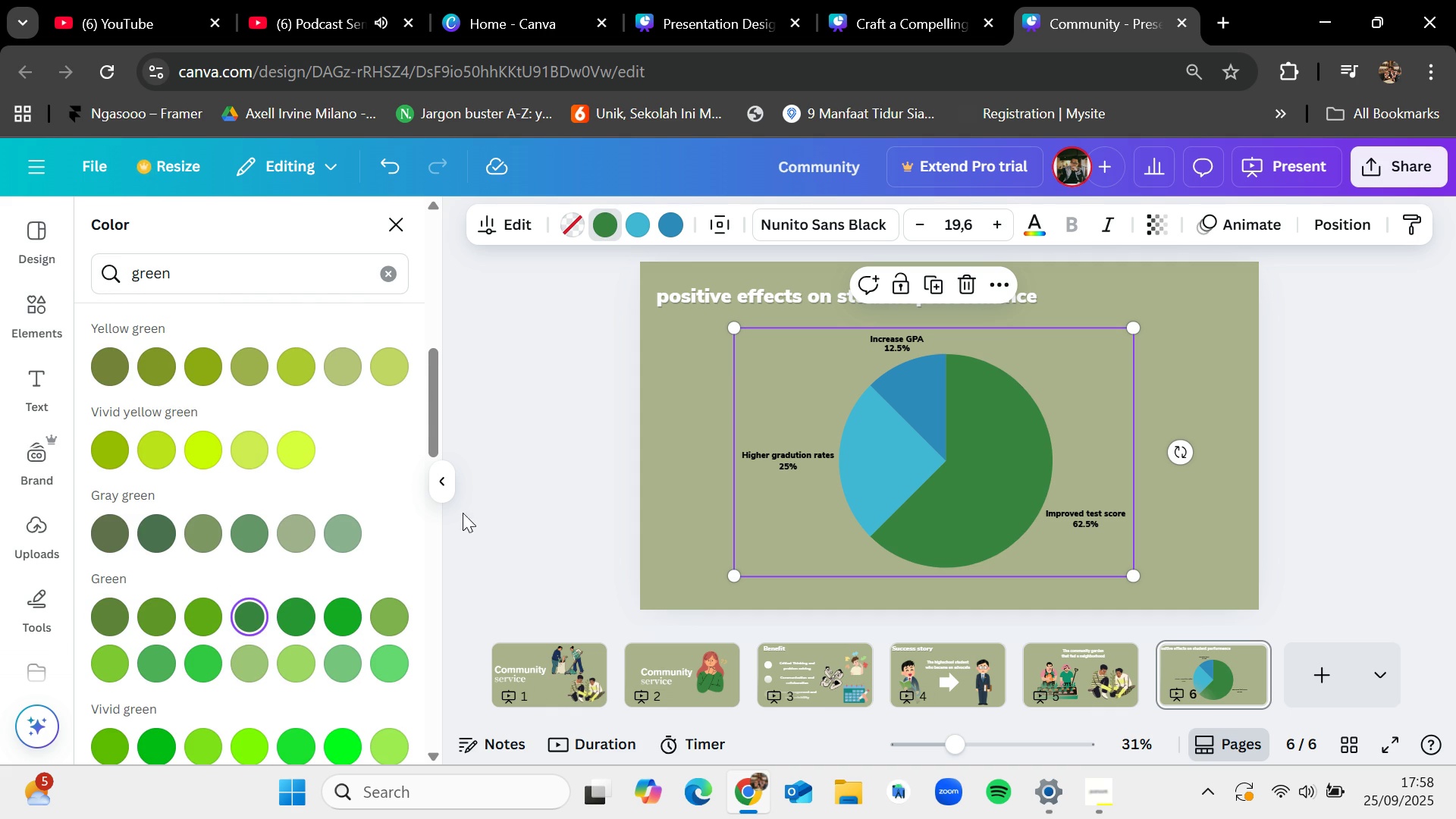 
left_click([906, 378])
 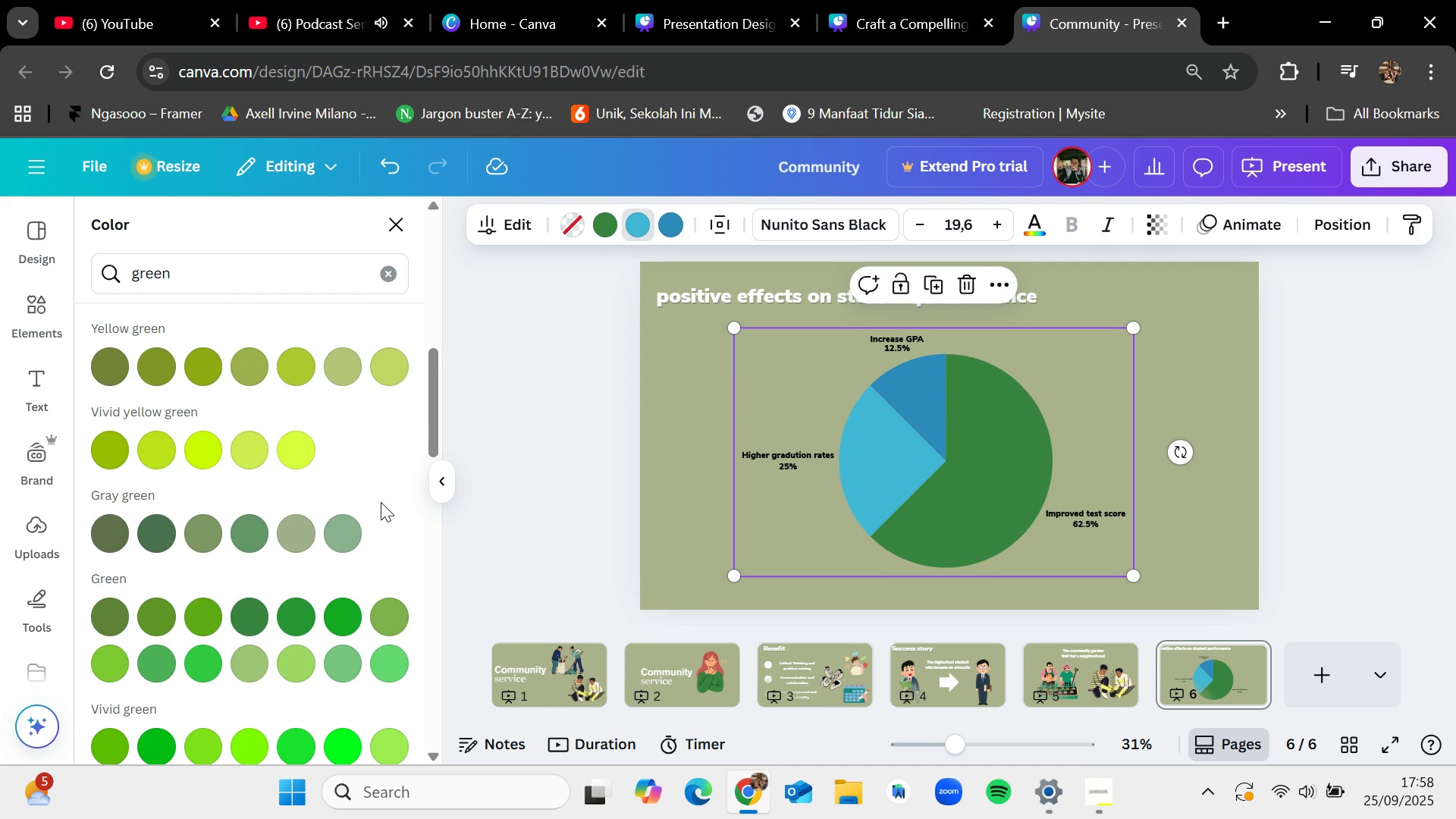 
left_click([331, 539])
 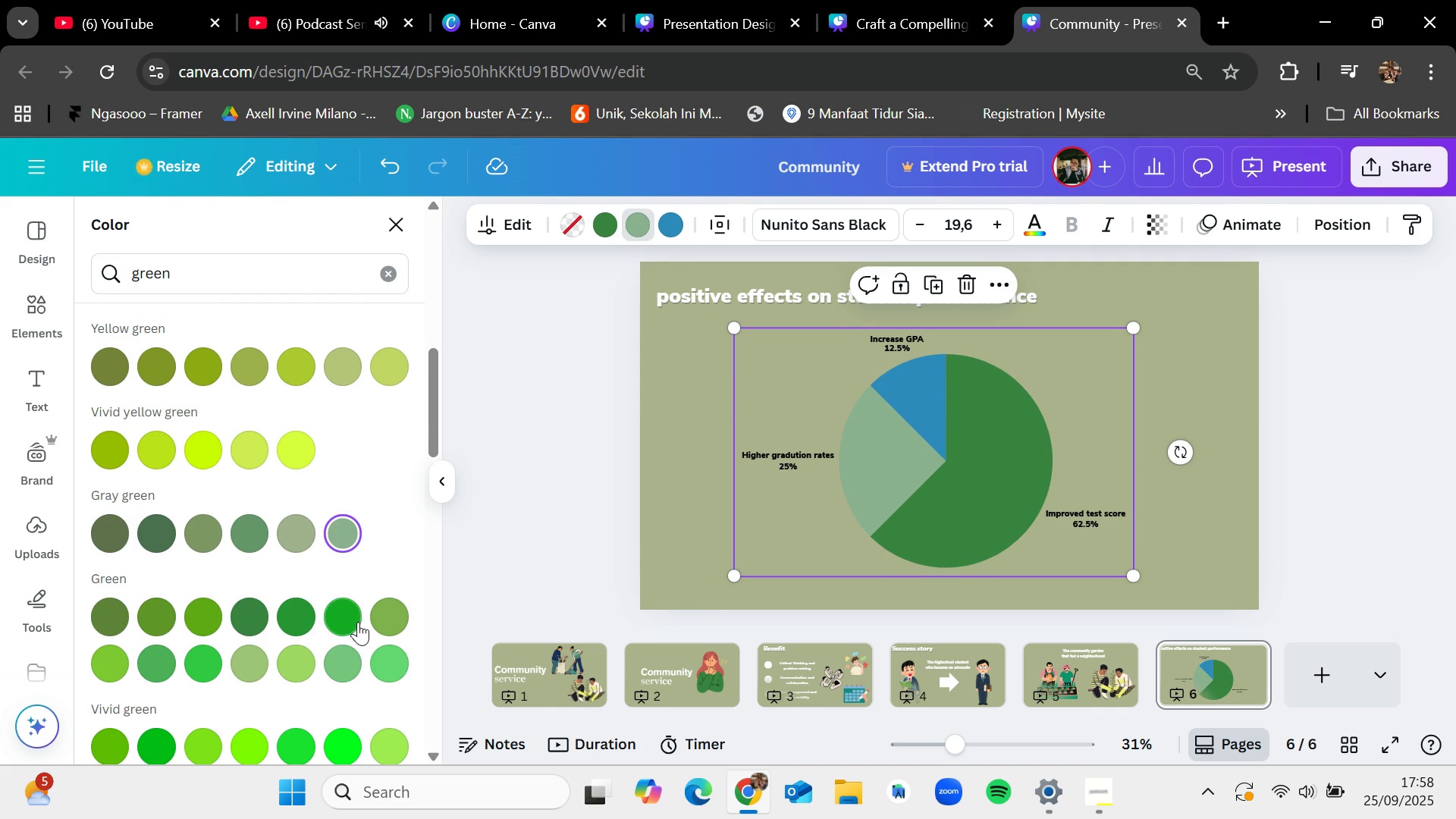 
left_click([358, 622])
 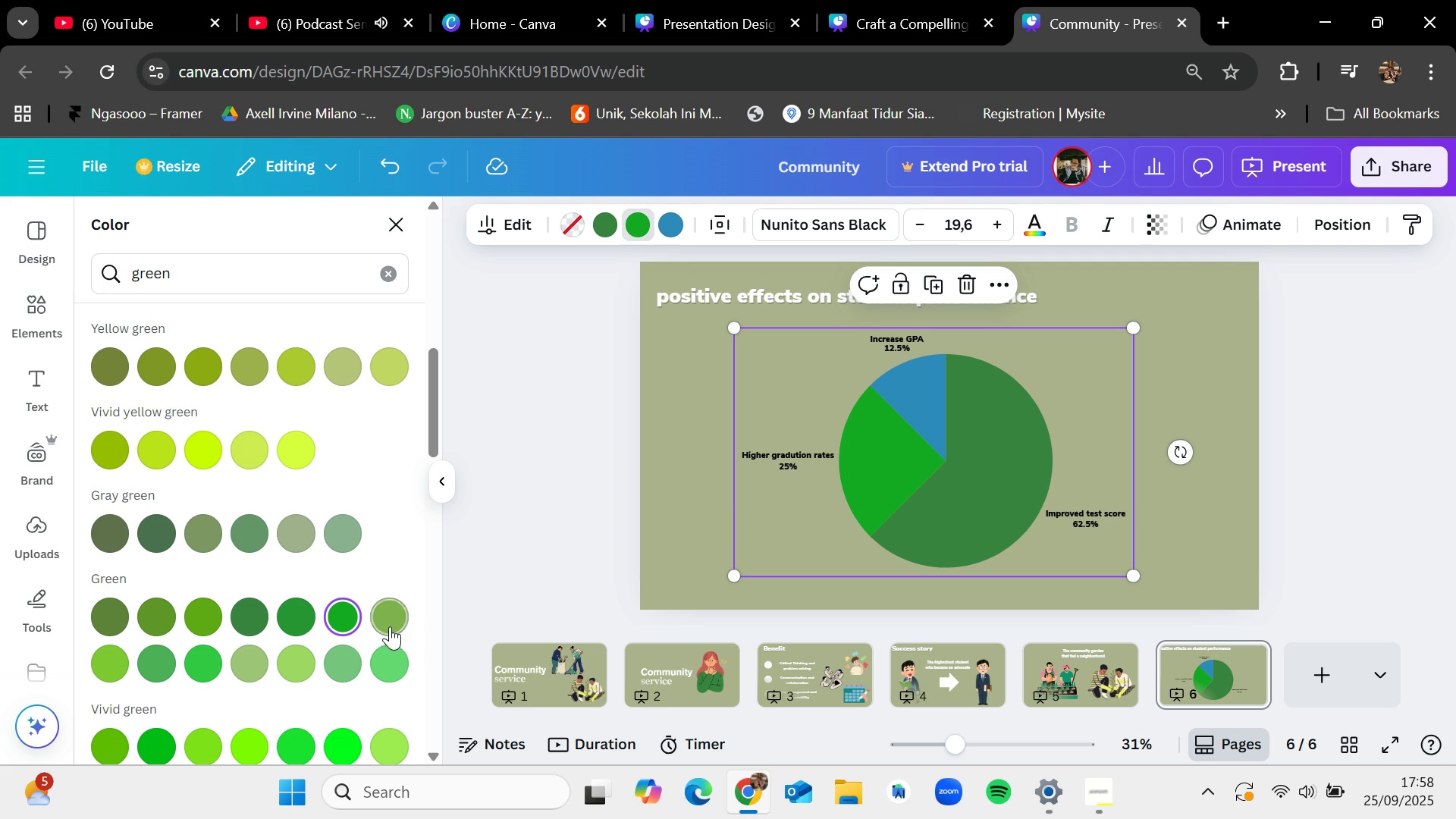 
left_click([390, 626])
 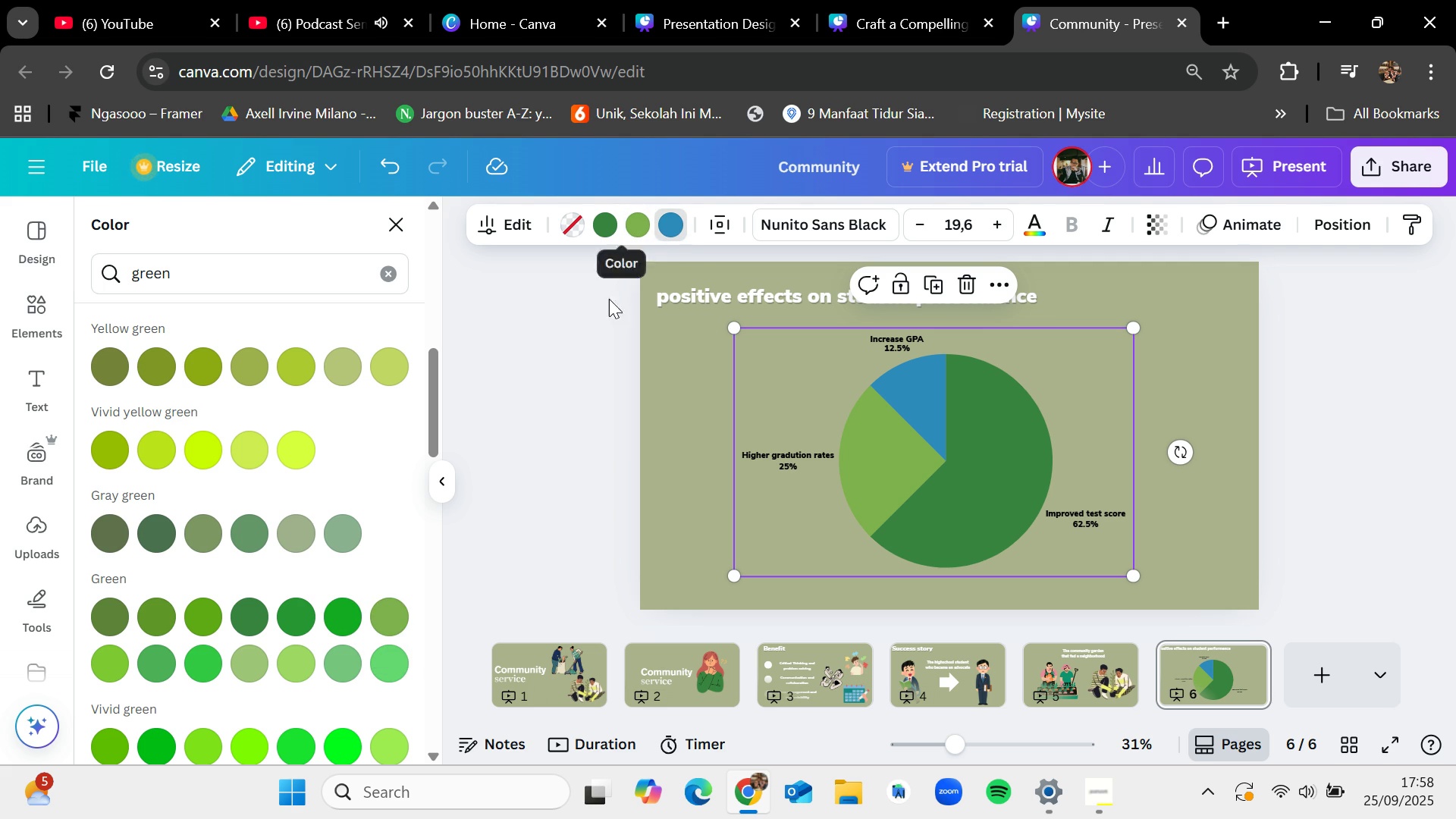 
left_click([290, 654])
 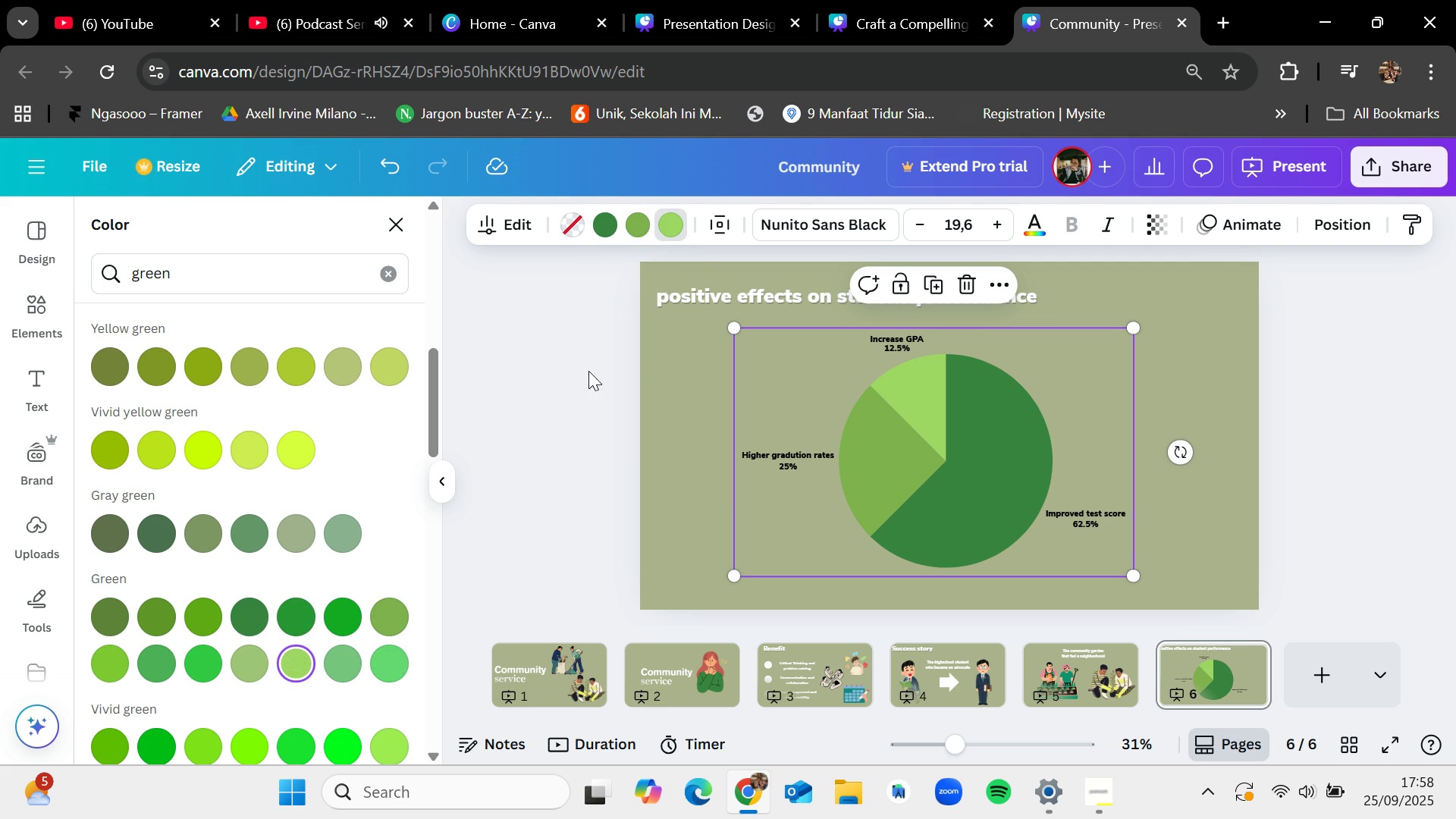 
left_click([585, 394])
 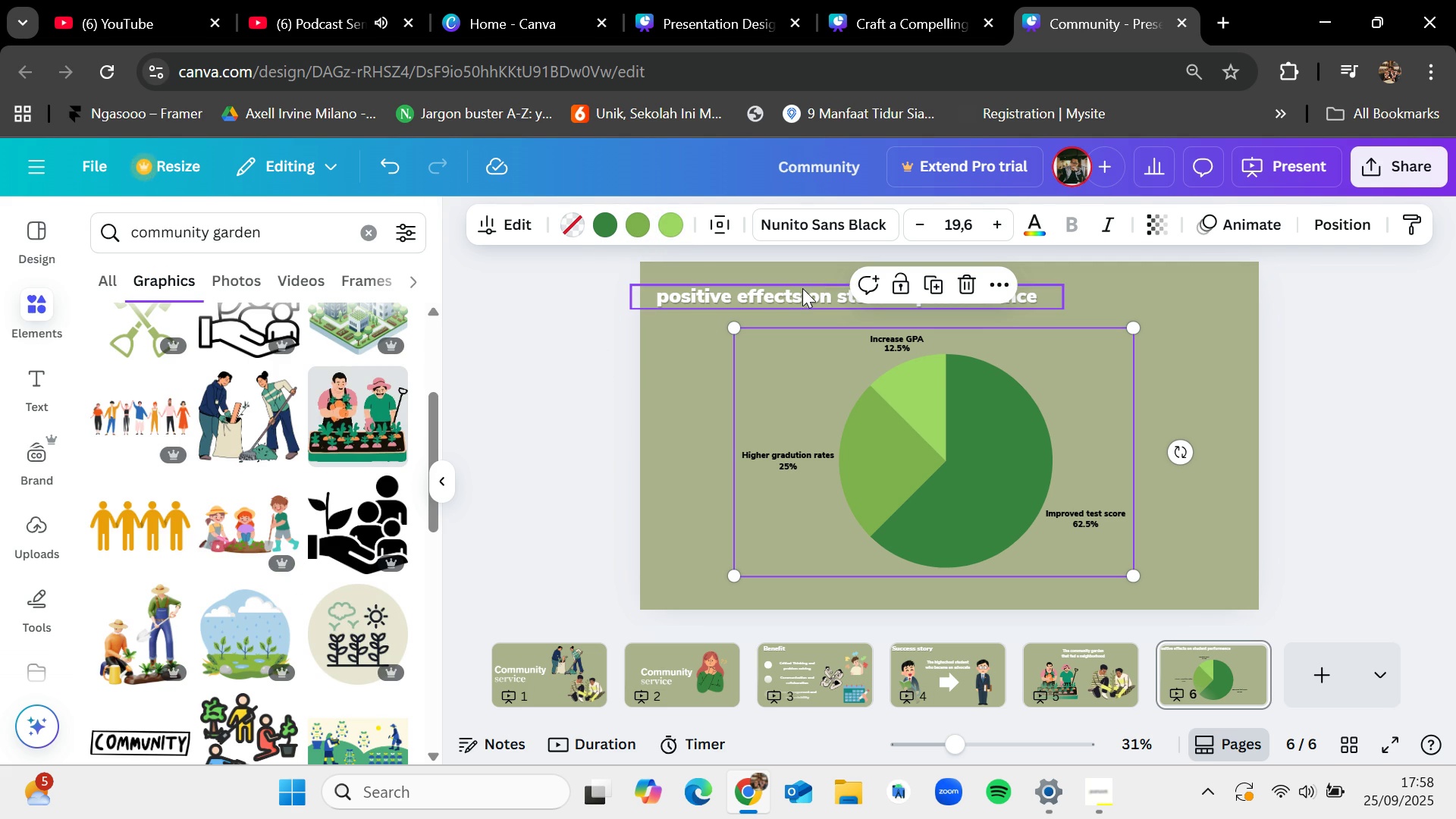 
left_click([802, 288])
 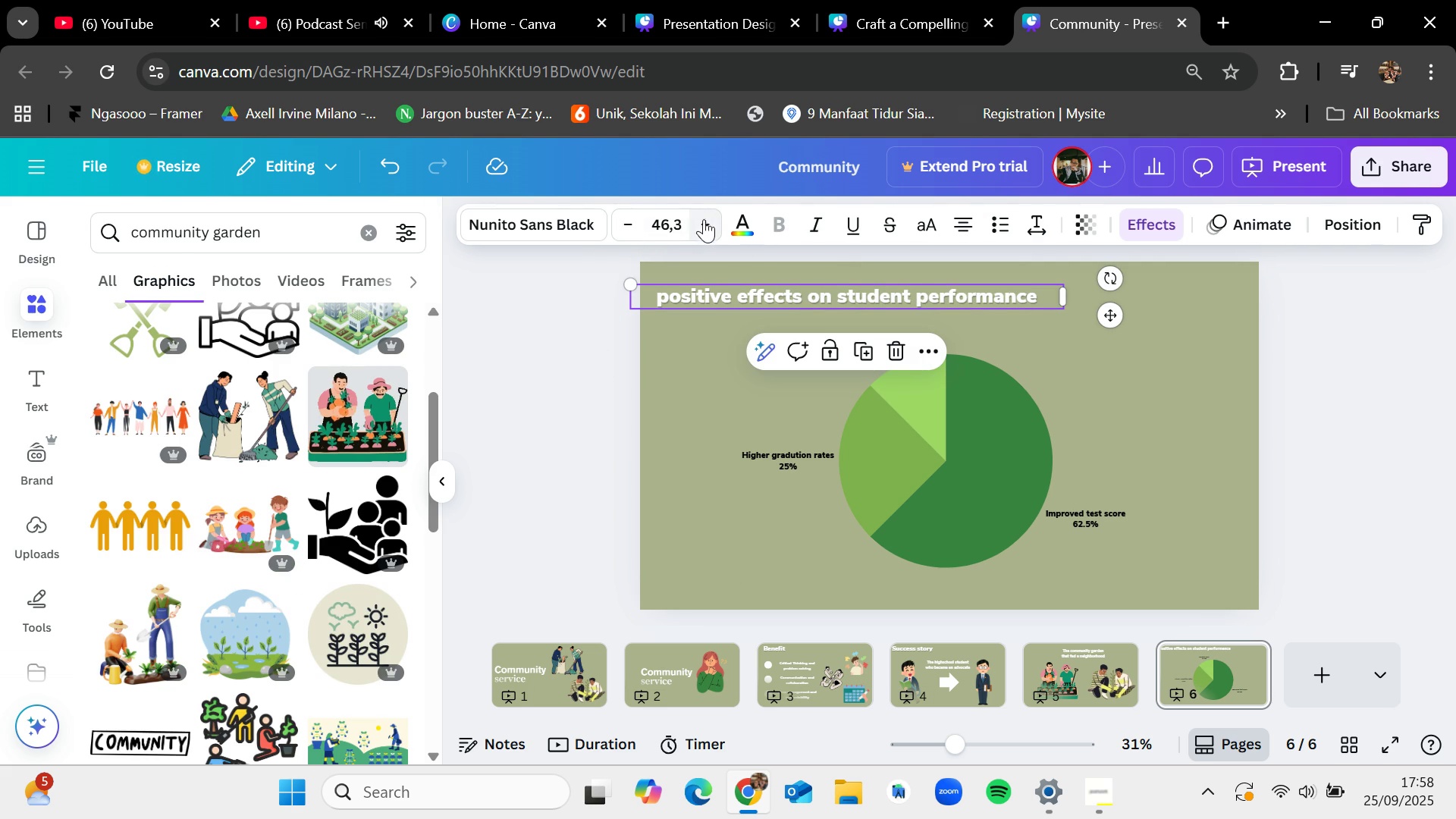 
double_click([704, 218])
 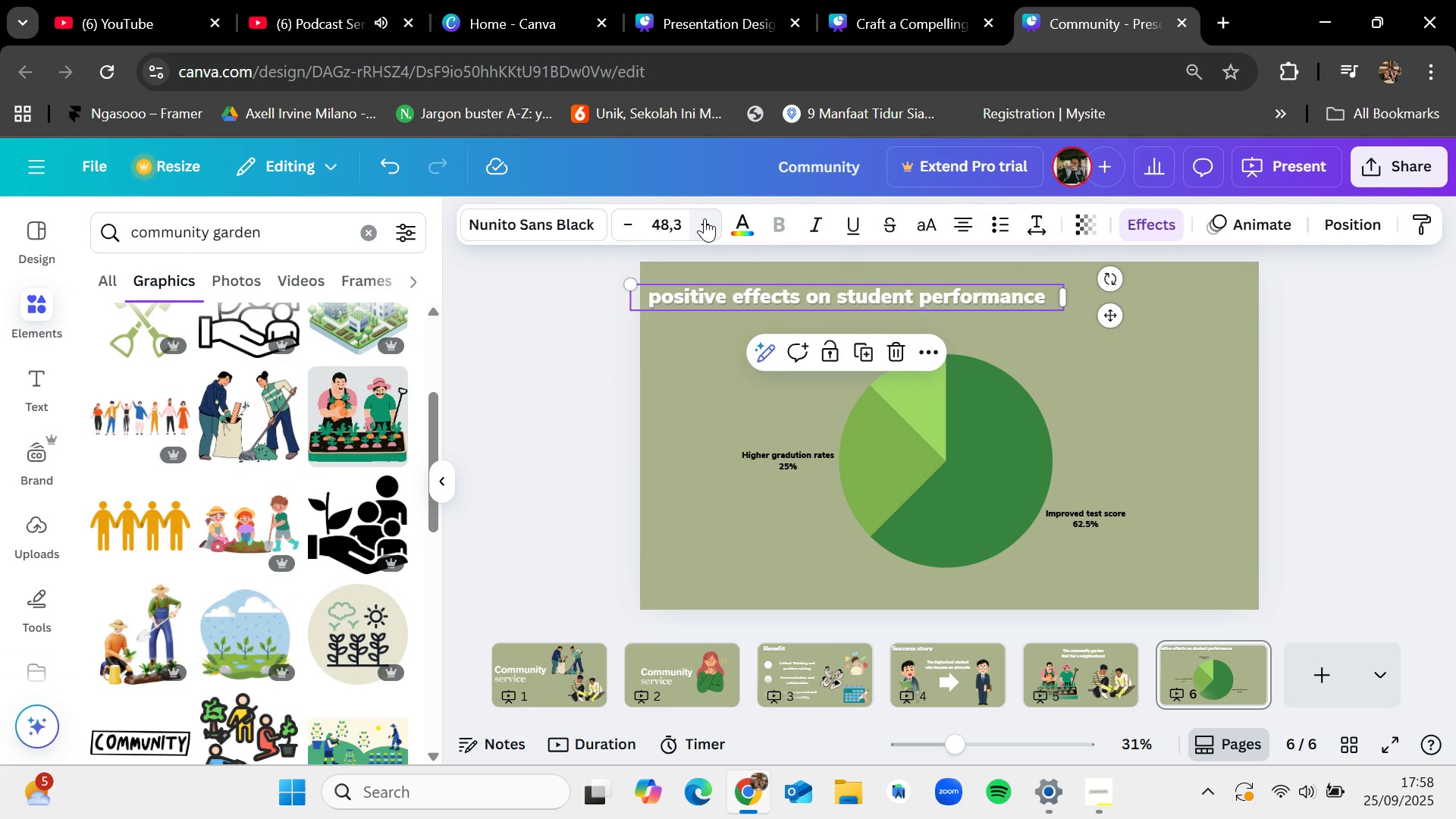 
triple_click([704, 218])
 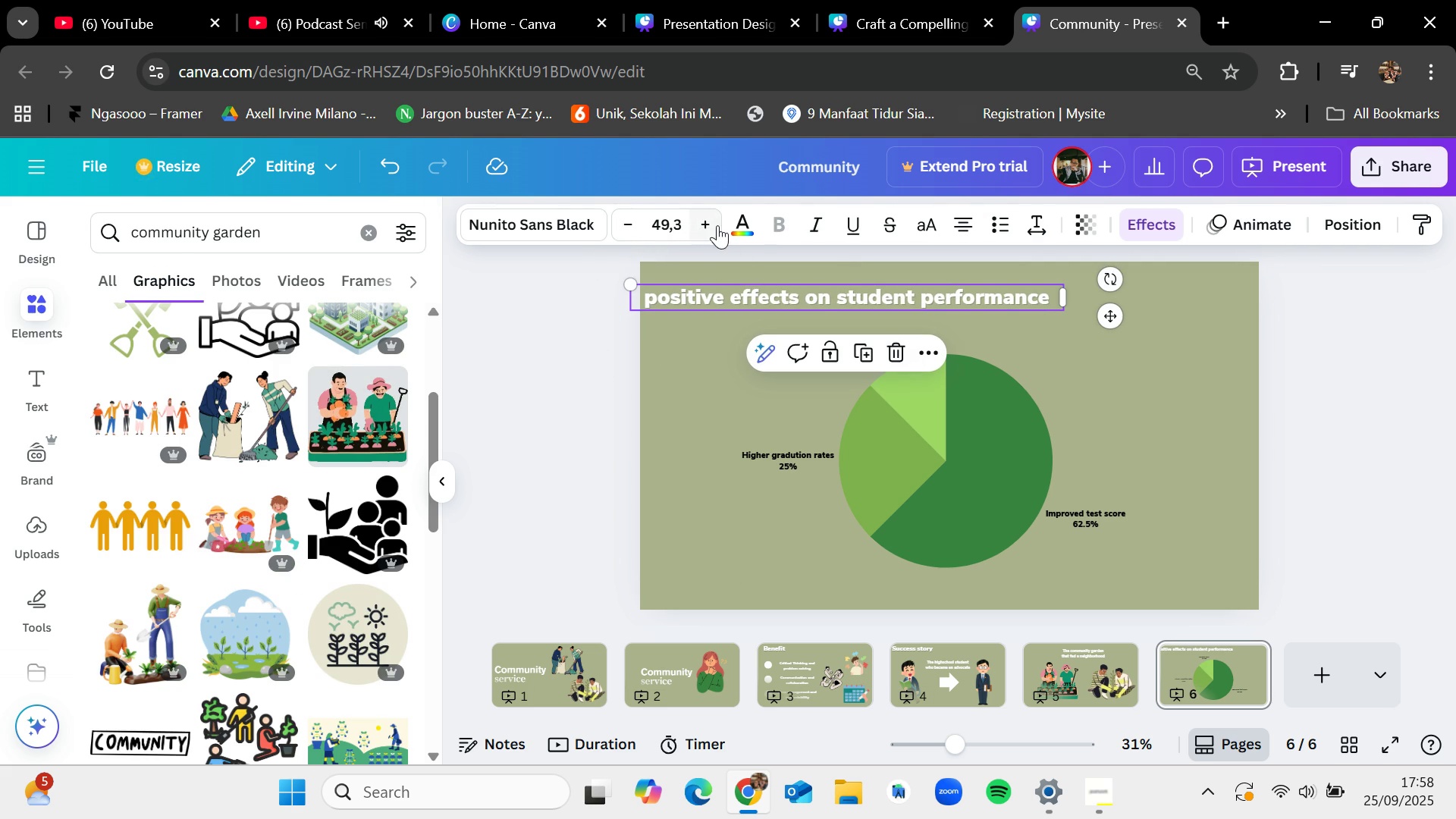 
left_click([717, 220])
 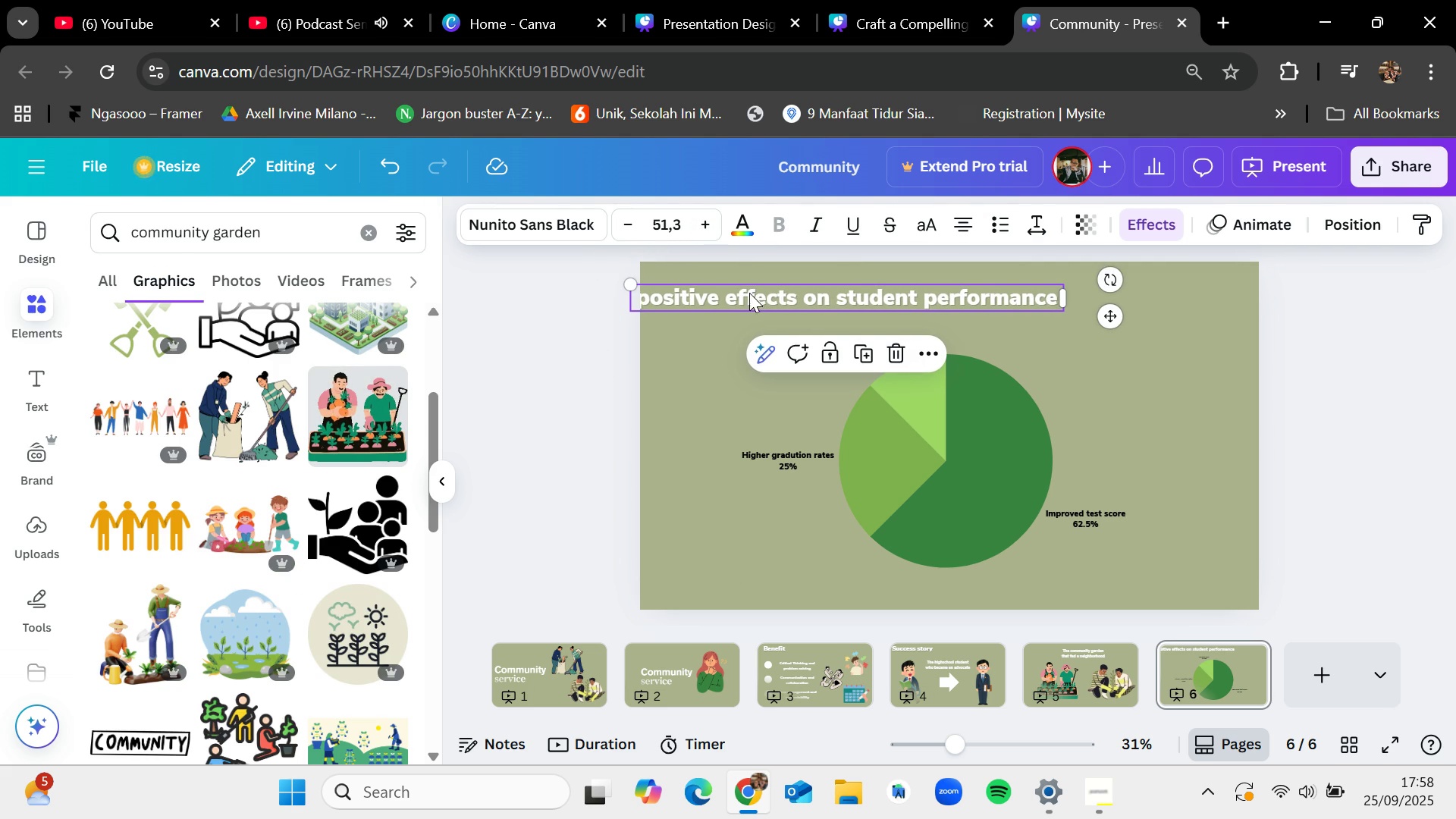 
left_click_drag(start_coordinate=[753, 295], to_coordinate=[790, 287])
 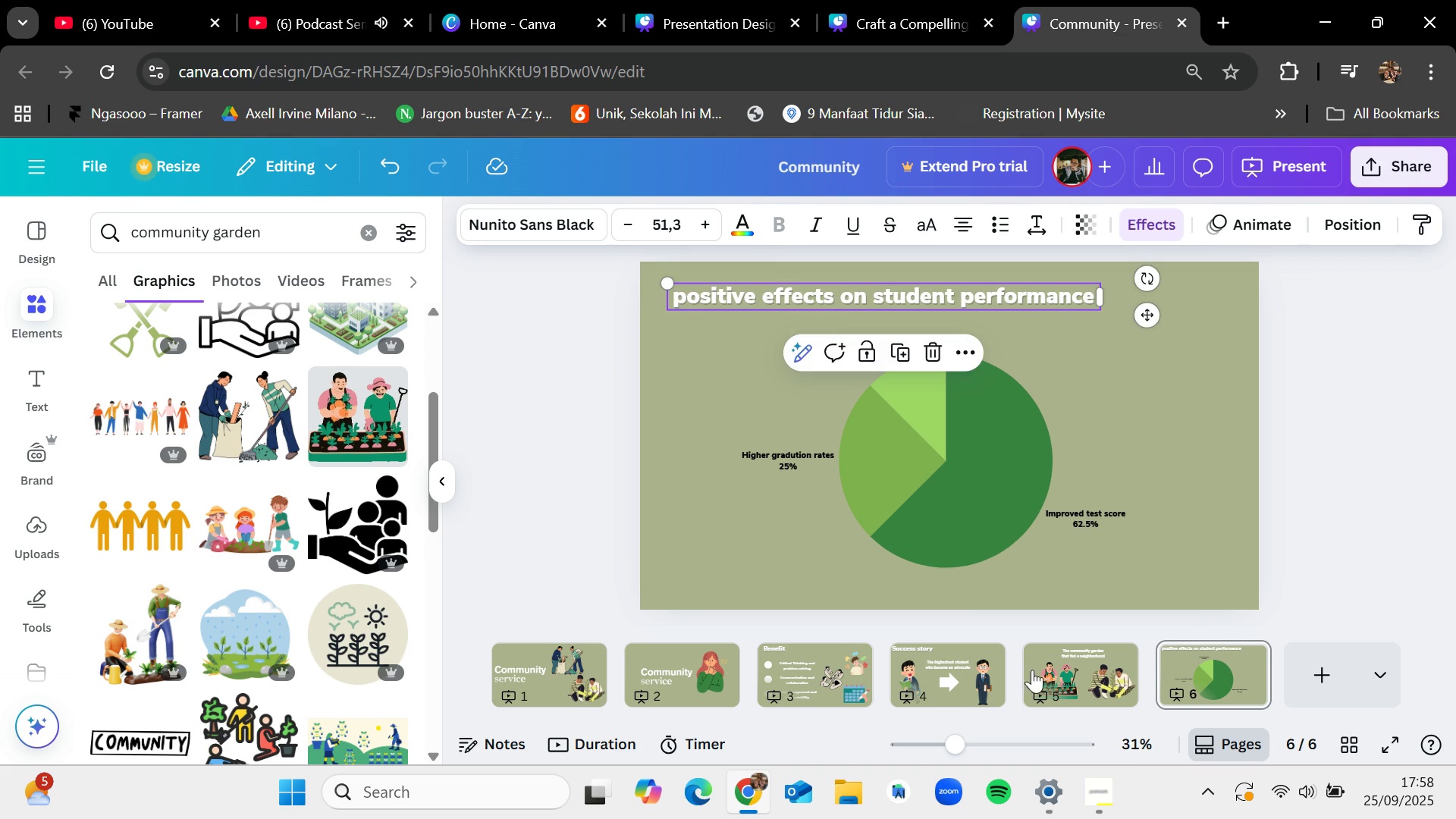 
left_click([1034, 669])
 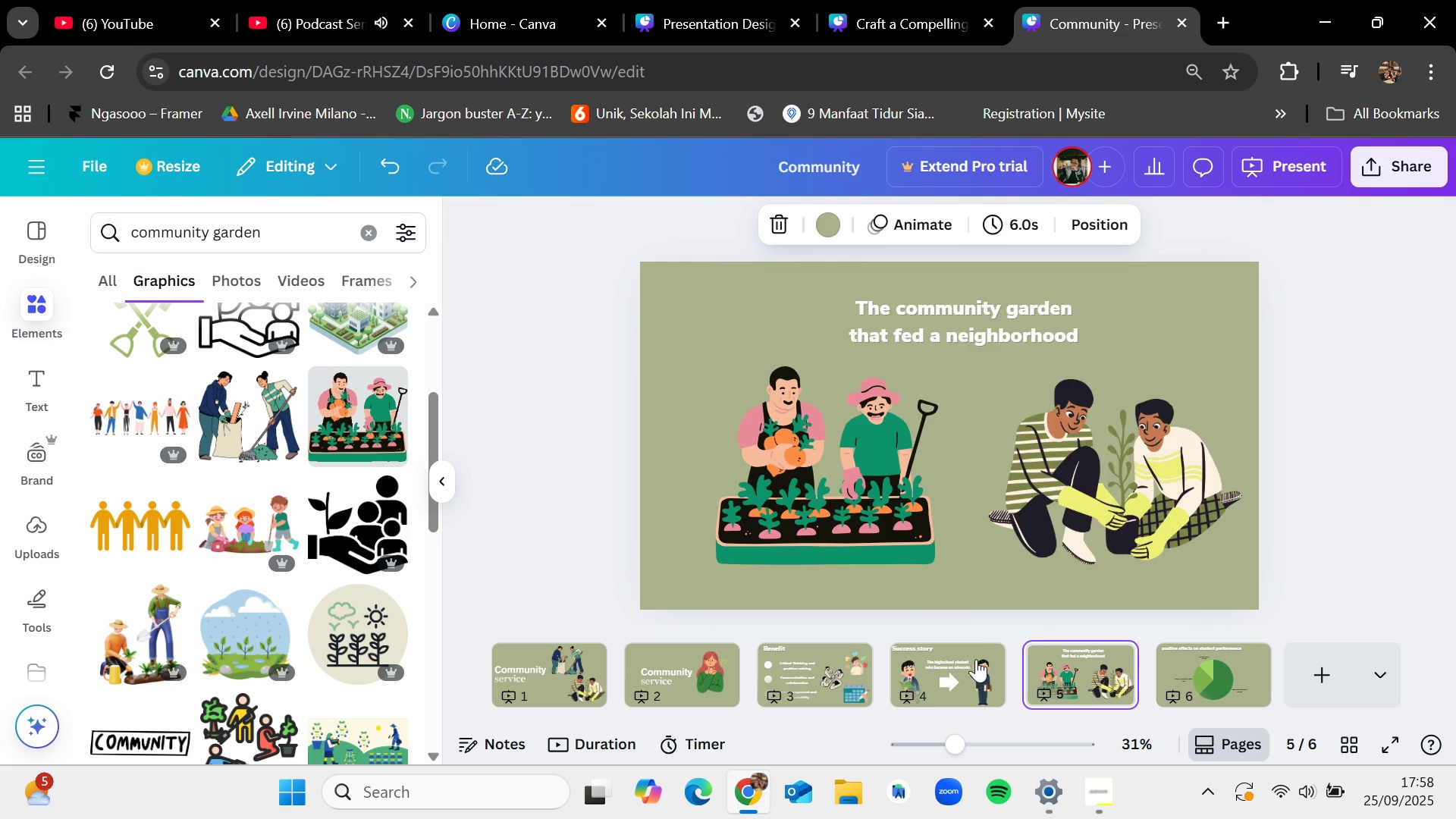 
left_click([974, 658])
 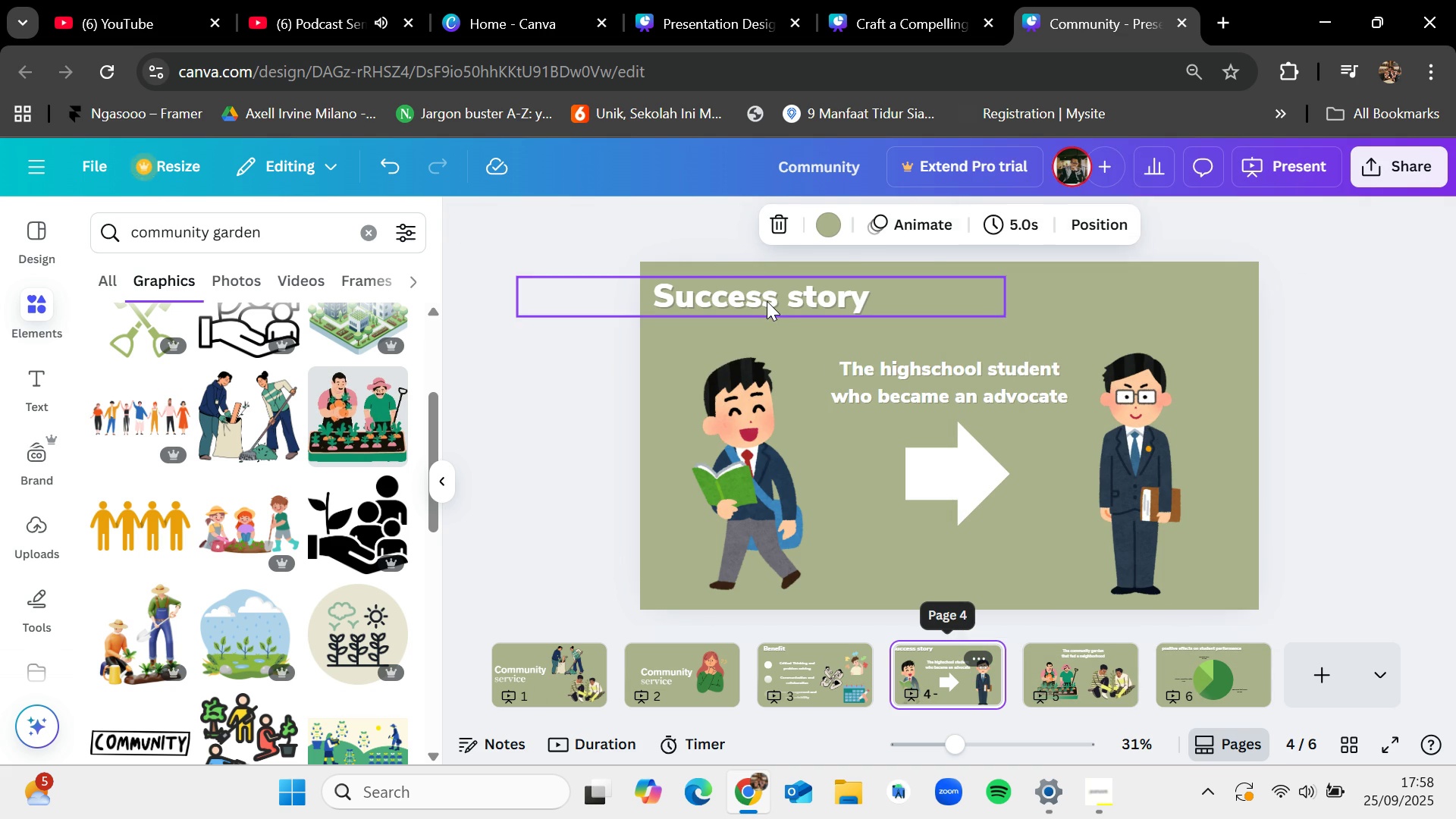 
left_click([766, 301])
 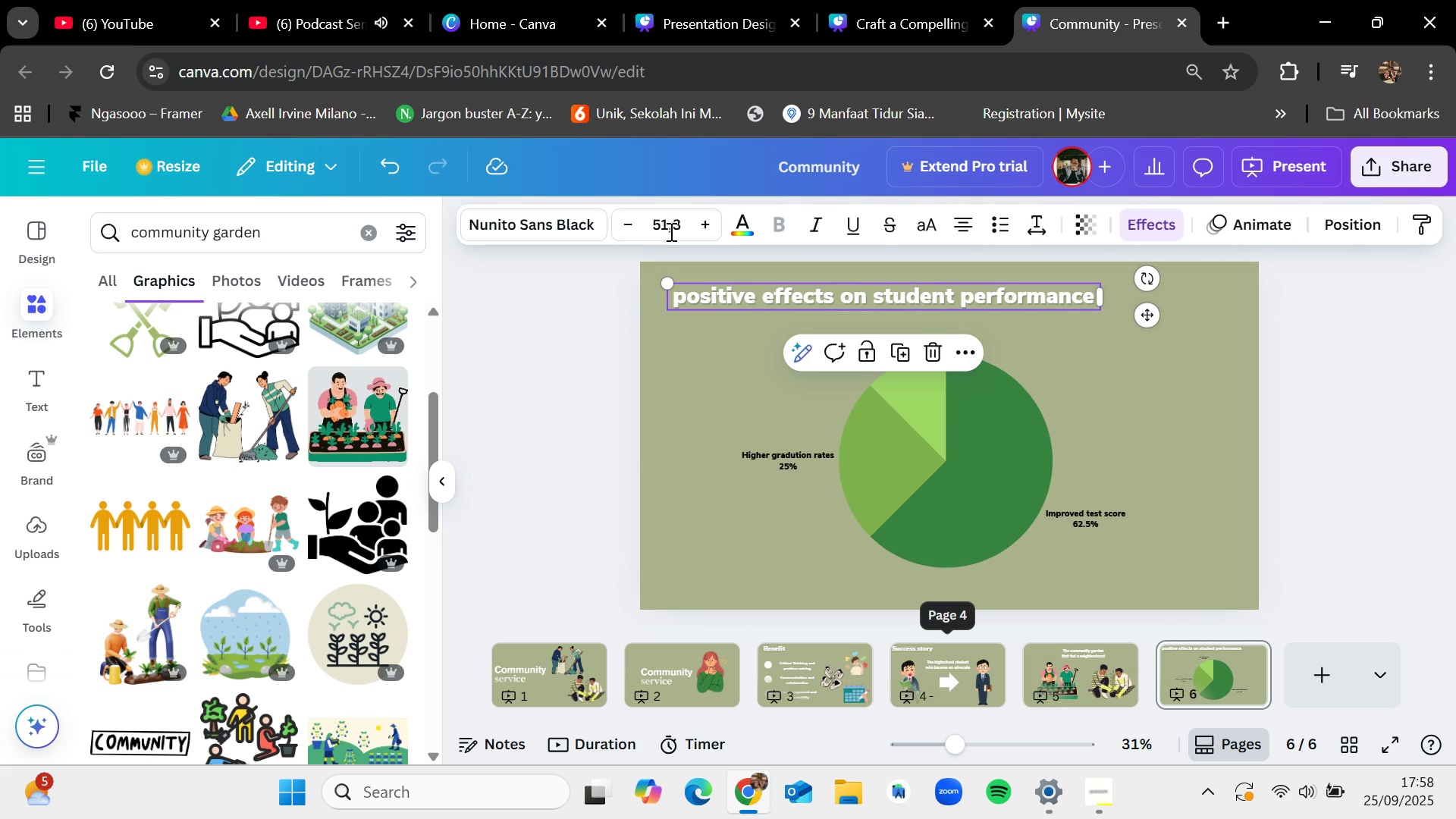 
double_click([704, 232])
 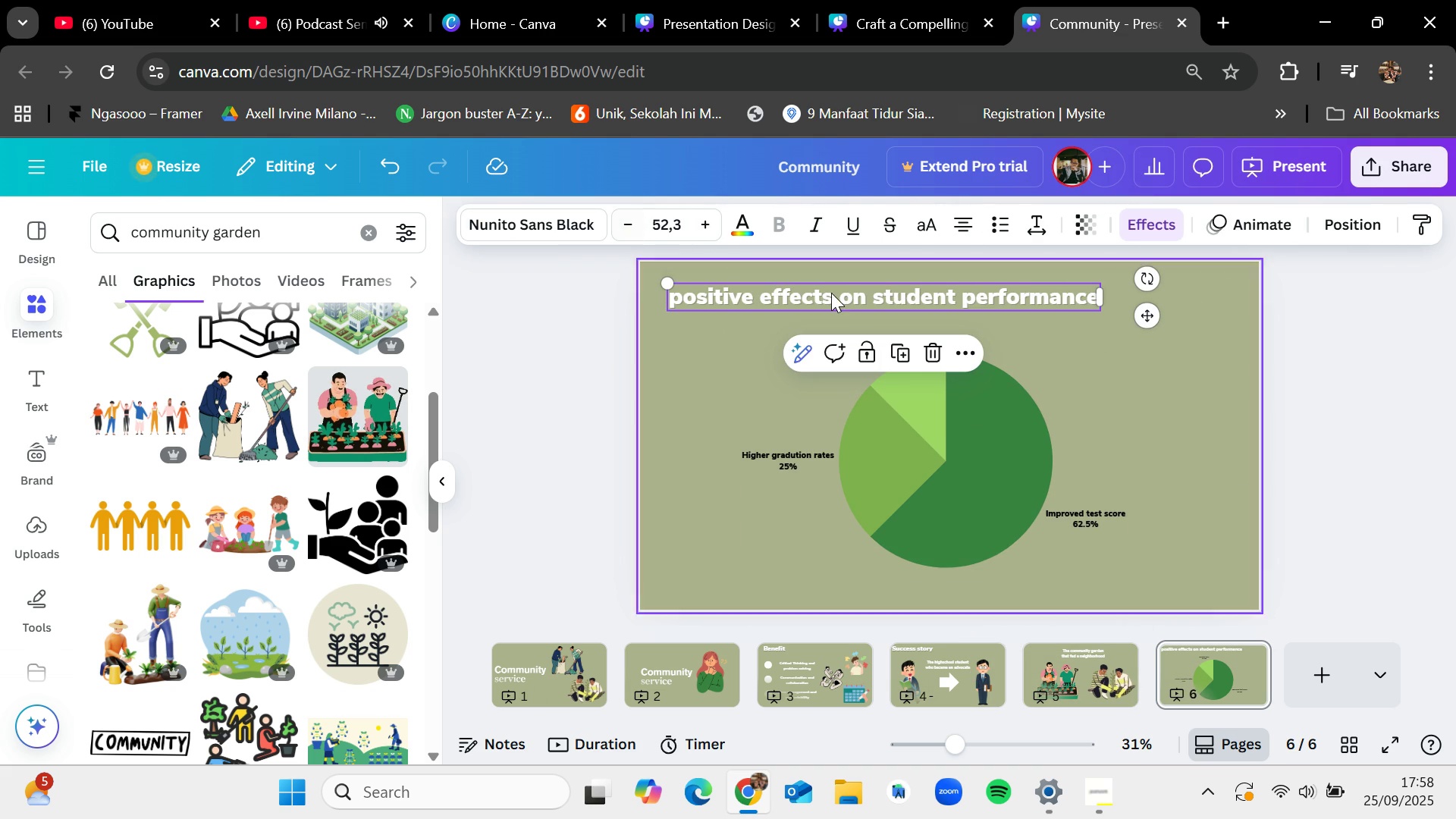 
left_click_drag(start_coordinate=[829, 293], to_coordinate=[823, 295])
 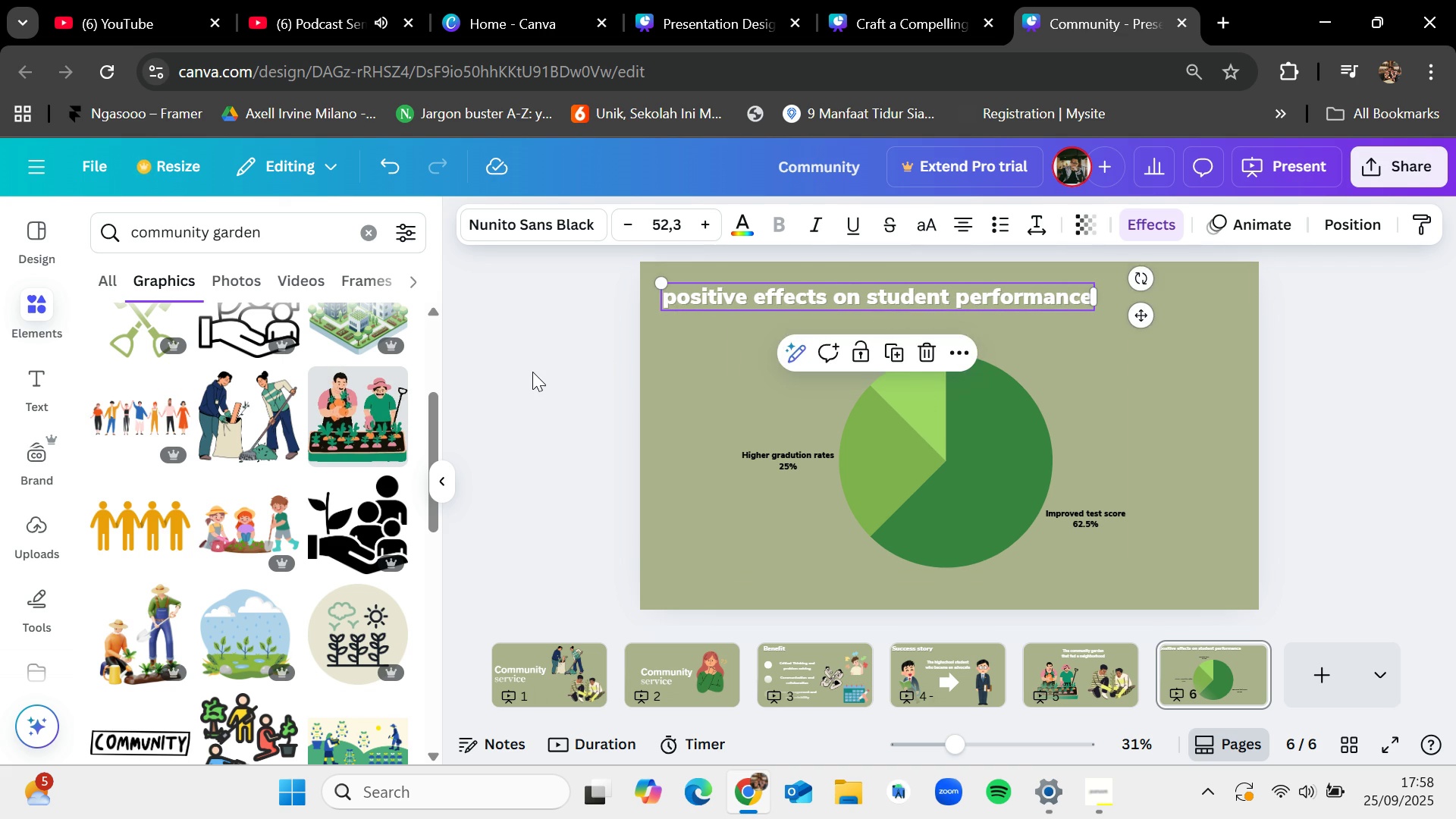 
left_click([532, 372])
 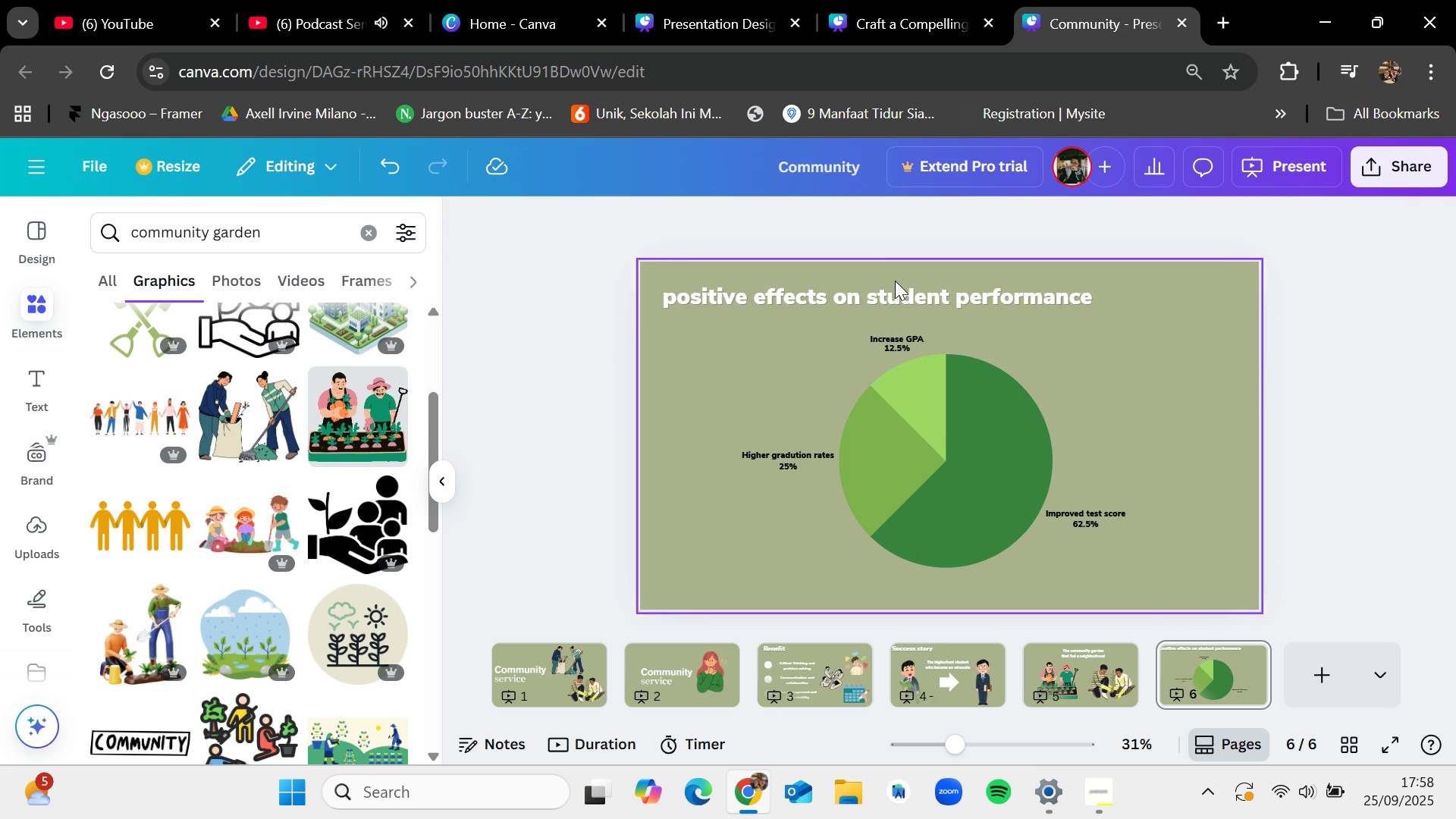 
left_click_drag(start_coordinate=[895, 286], to_coordinate=[899, 287])
 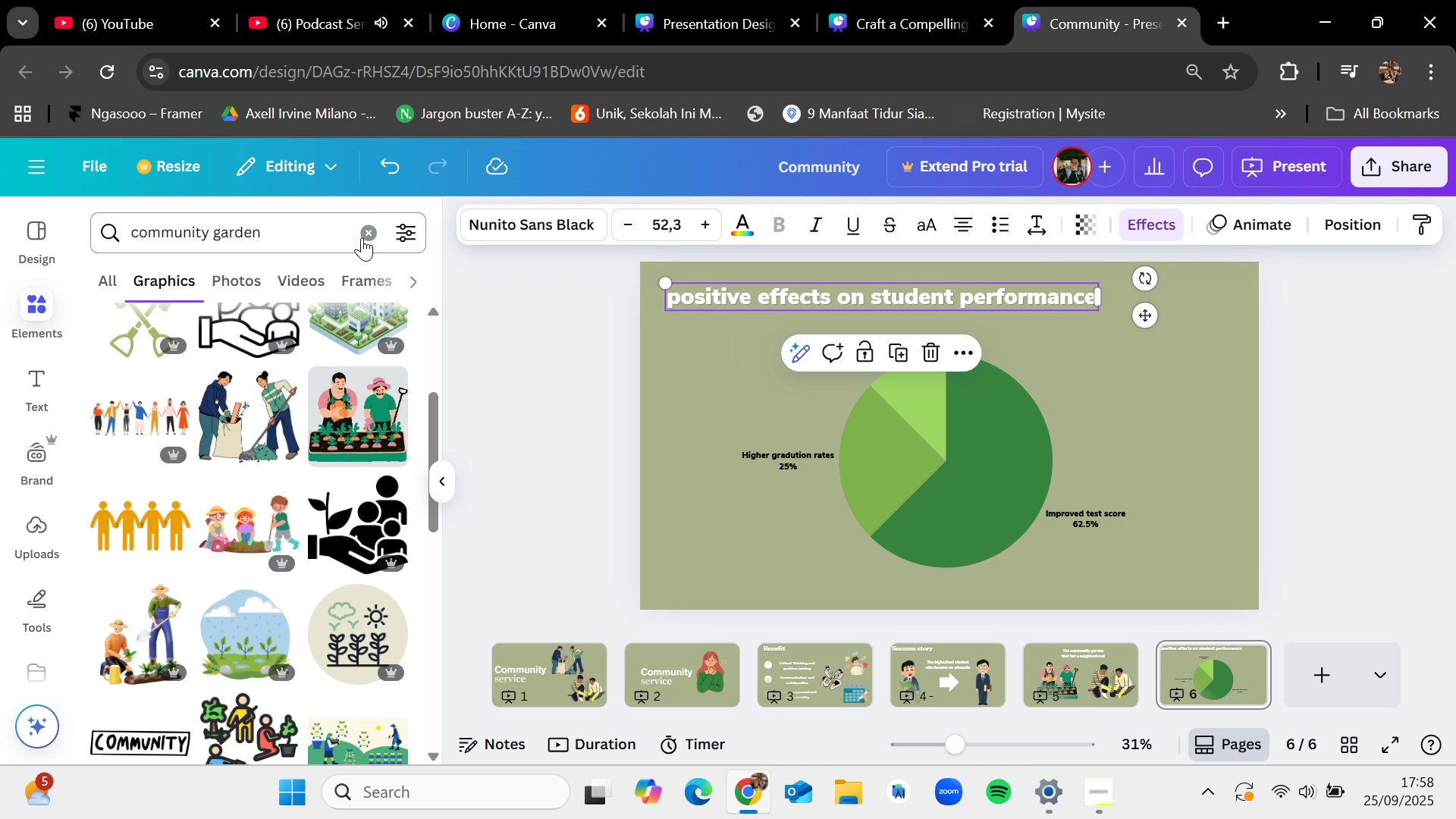 
left_click([365, 234])
 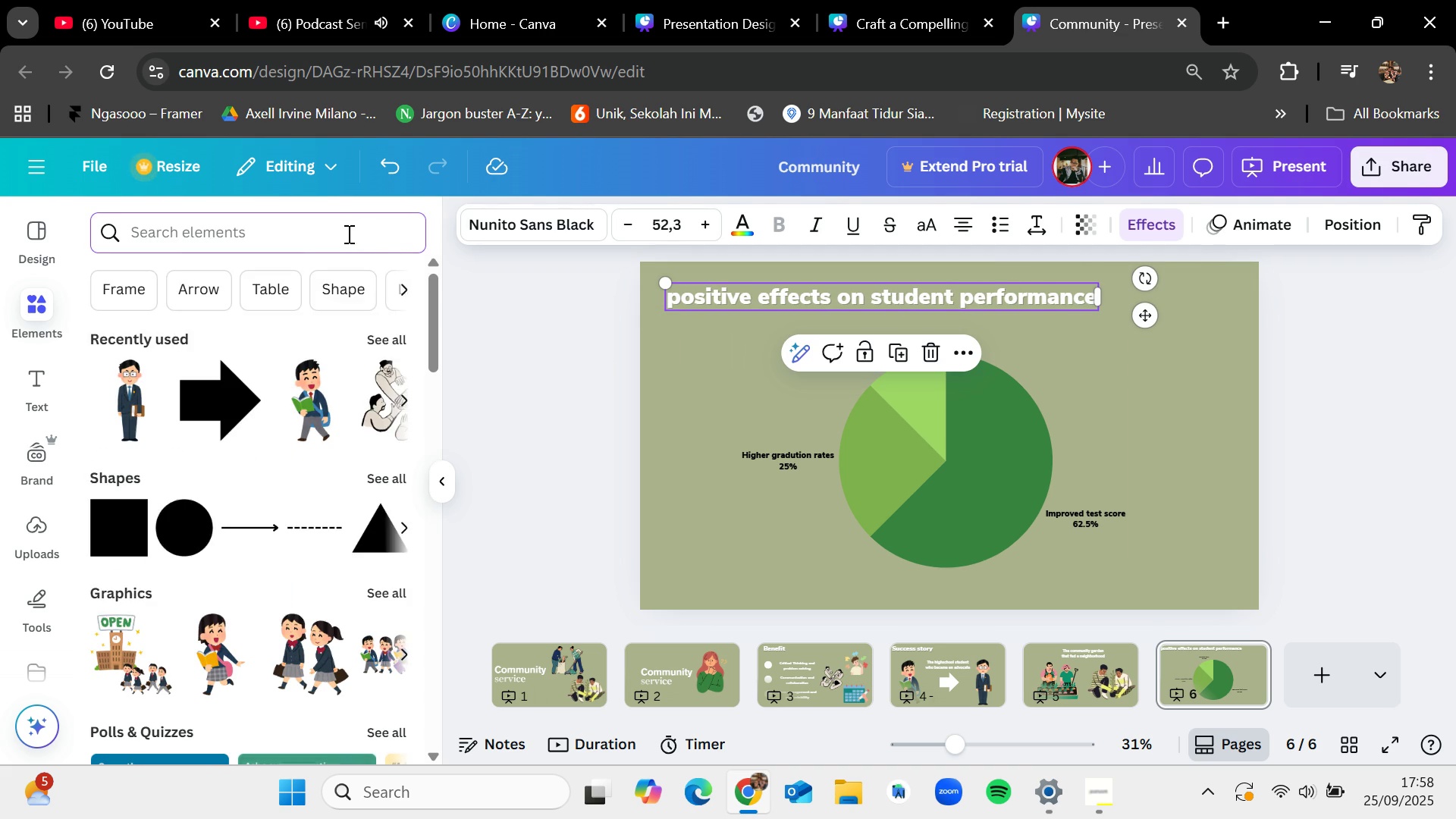 
type(score)
 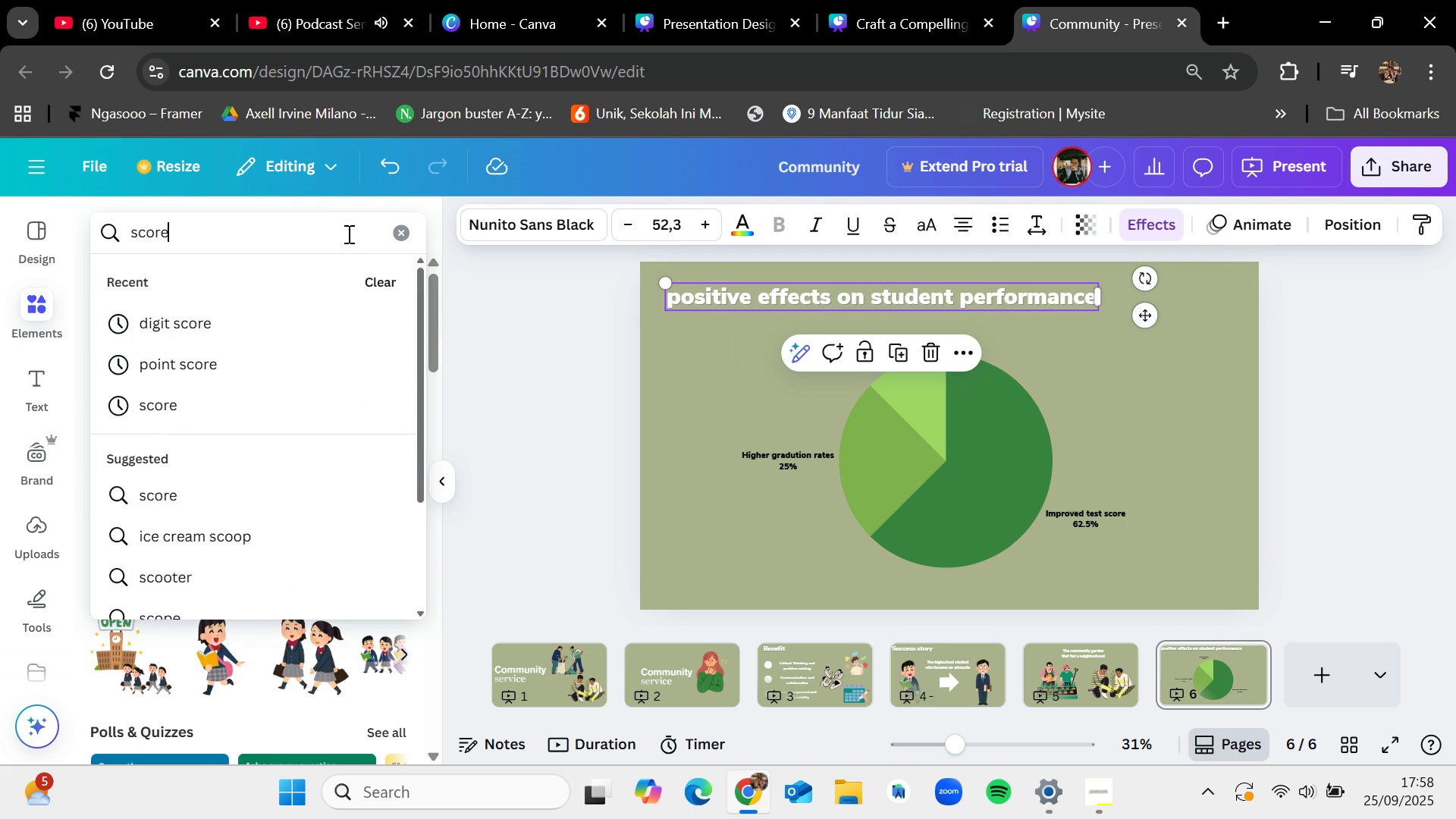 
key(Enter)
 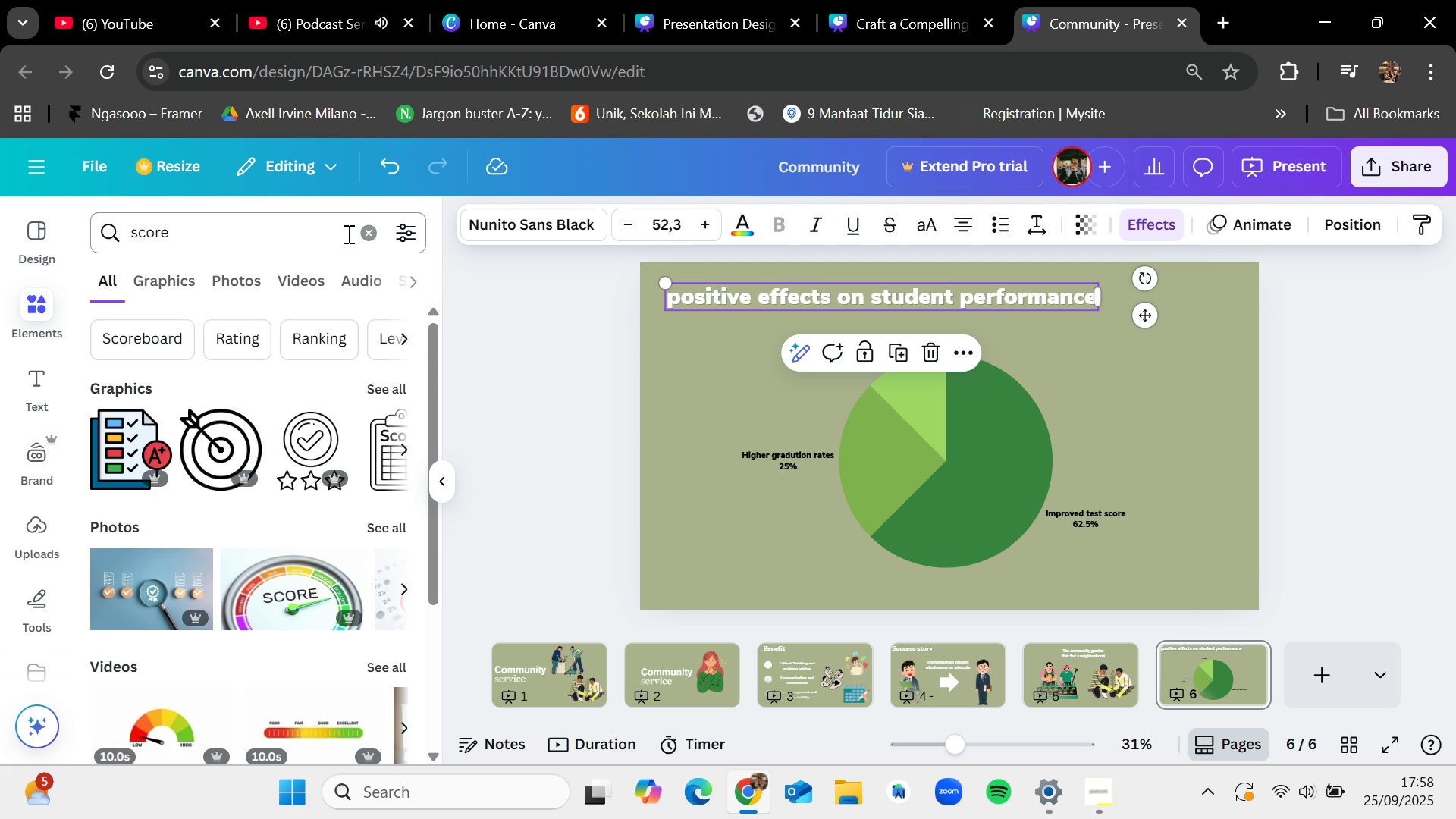 
mouse_move([388, 405])
 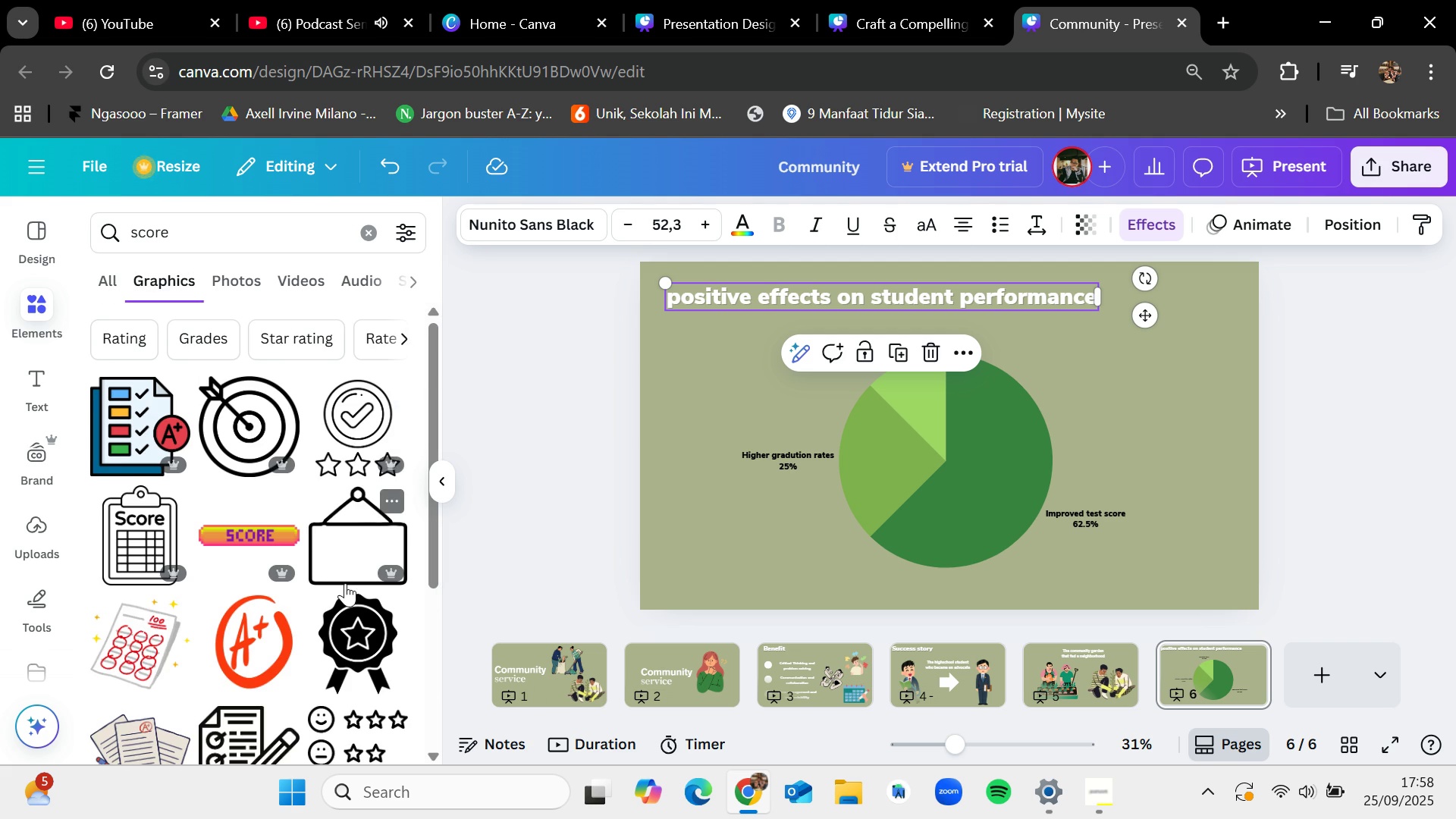 
scroll: coordinate [348, 579], scroll_direction: down, amount: 6.0
 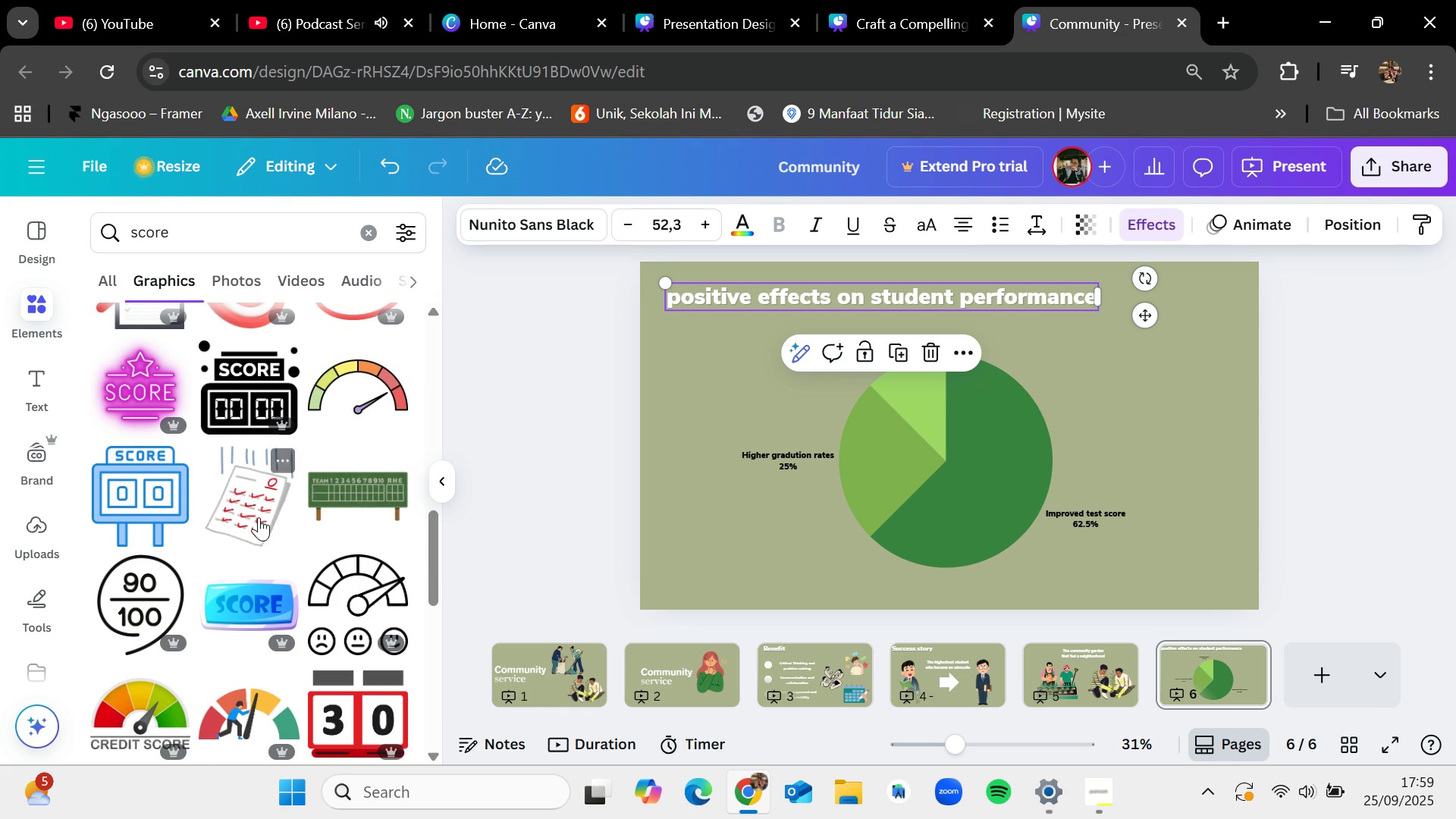 
left_click_drag(start_coordinate=[259, 515], to_coordinate=[1031, 345])
 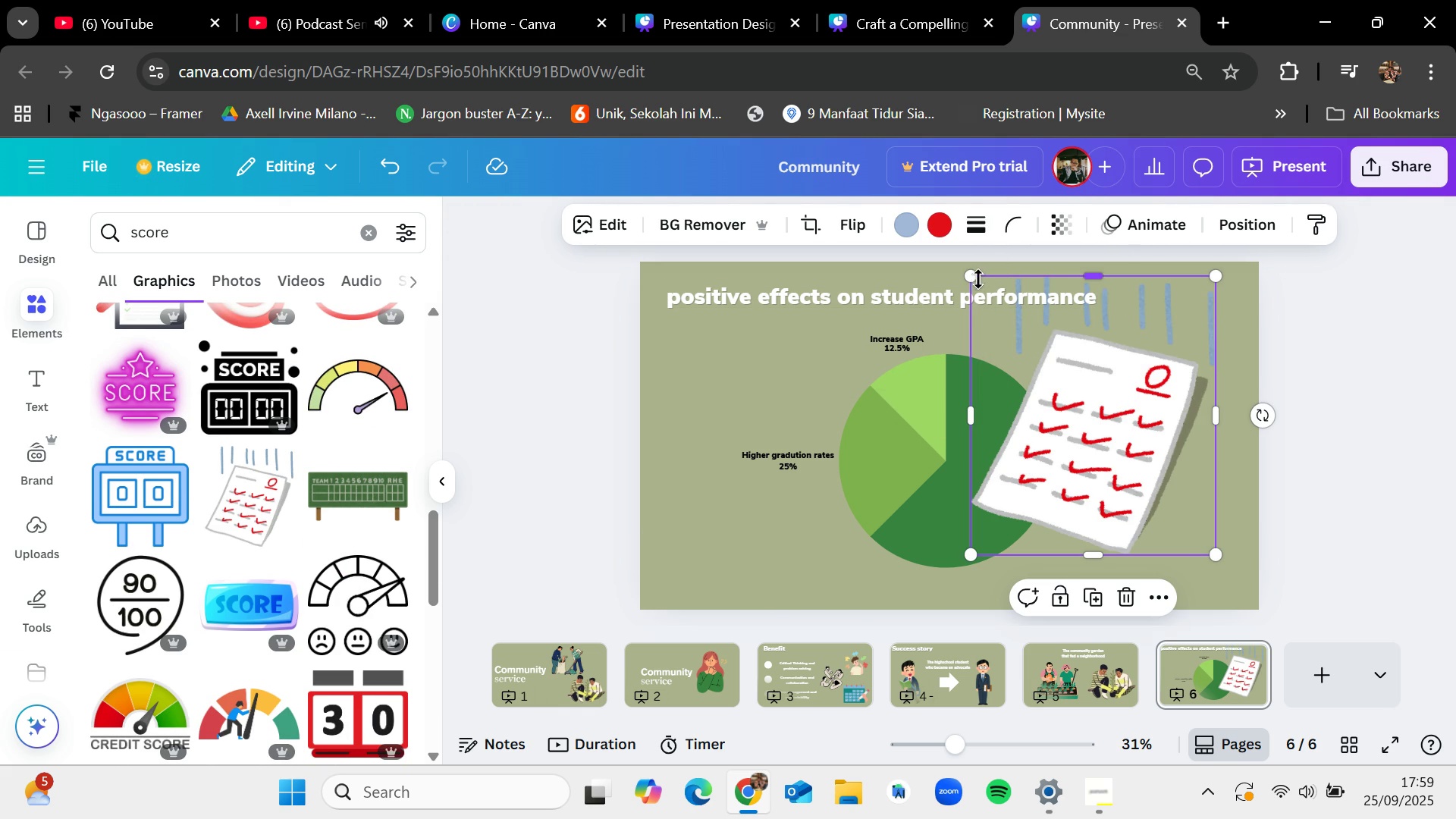 
left_click_drag(start_coordinate=[975, 276], to_coordinate=[1077, 366])
 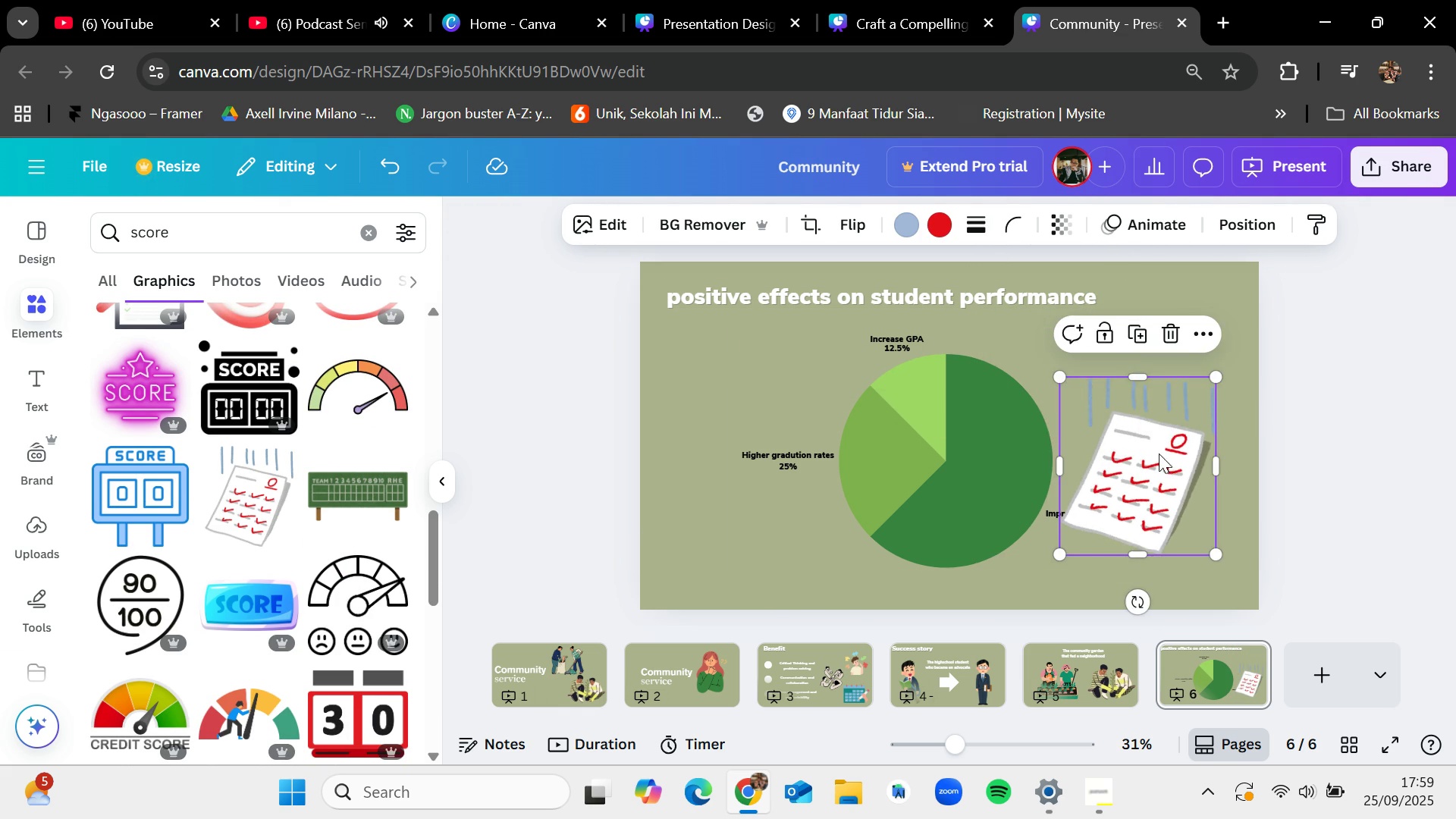 
left_click_drag(start_coordinate=[1159, 453], to_coordinate=[1177, 375])
 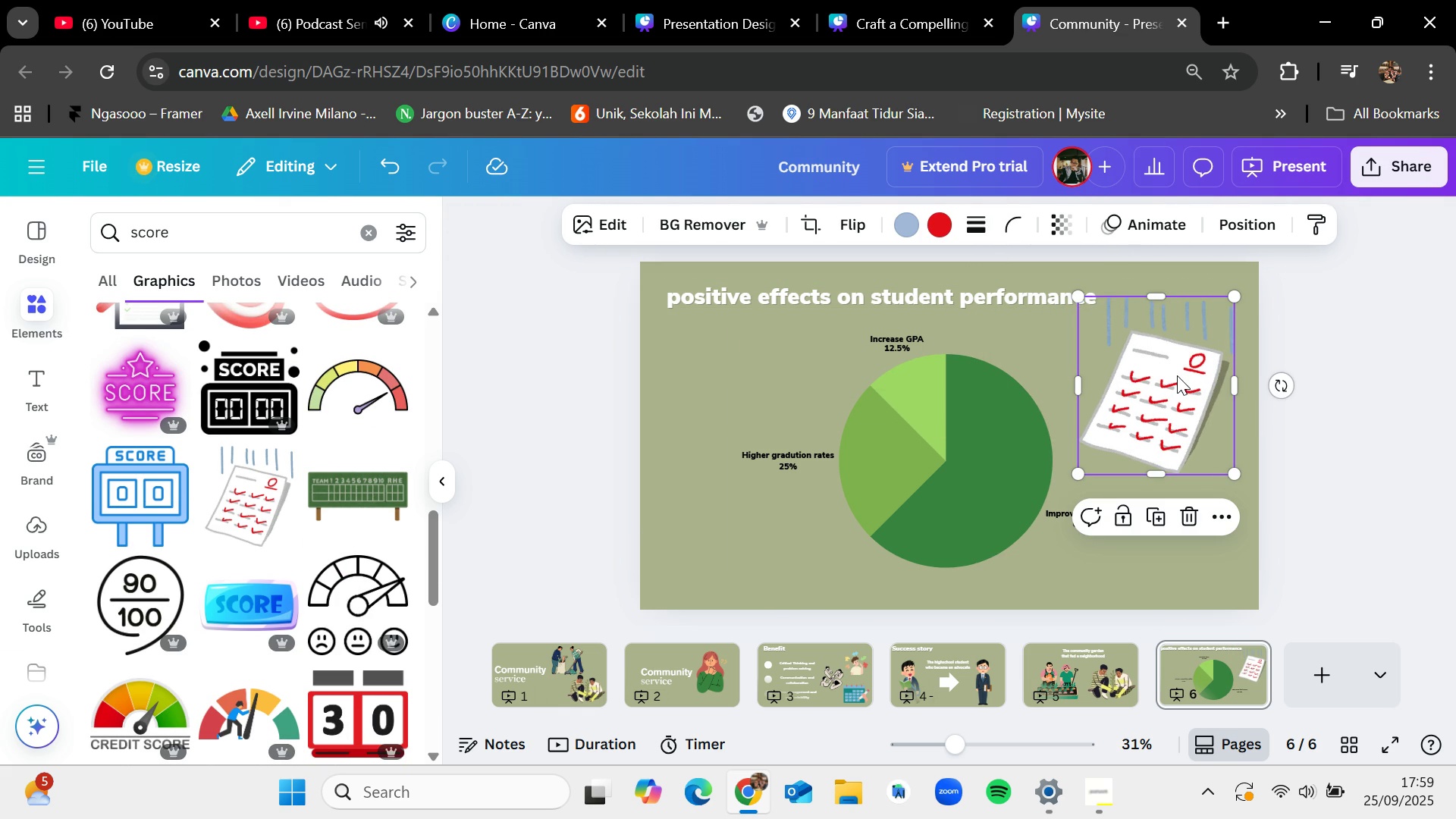 
key(Delete)
 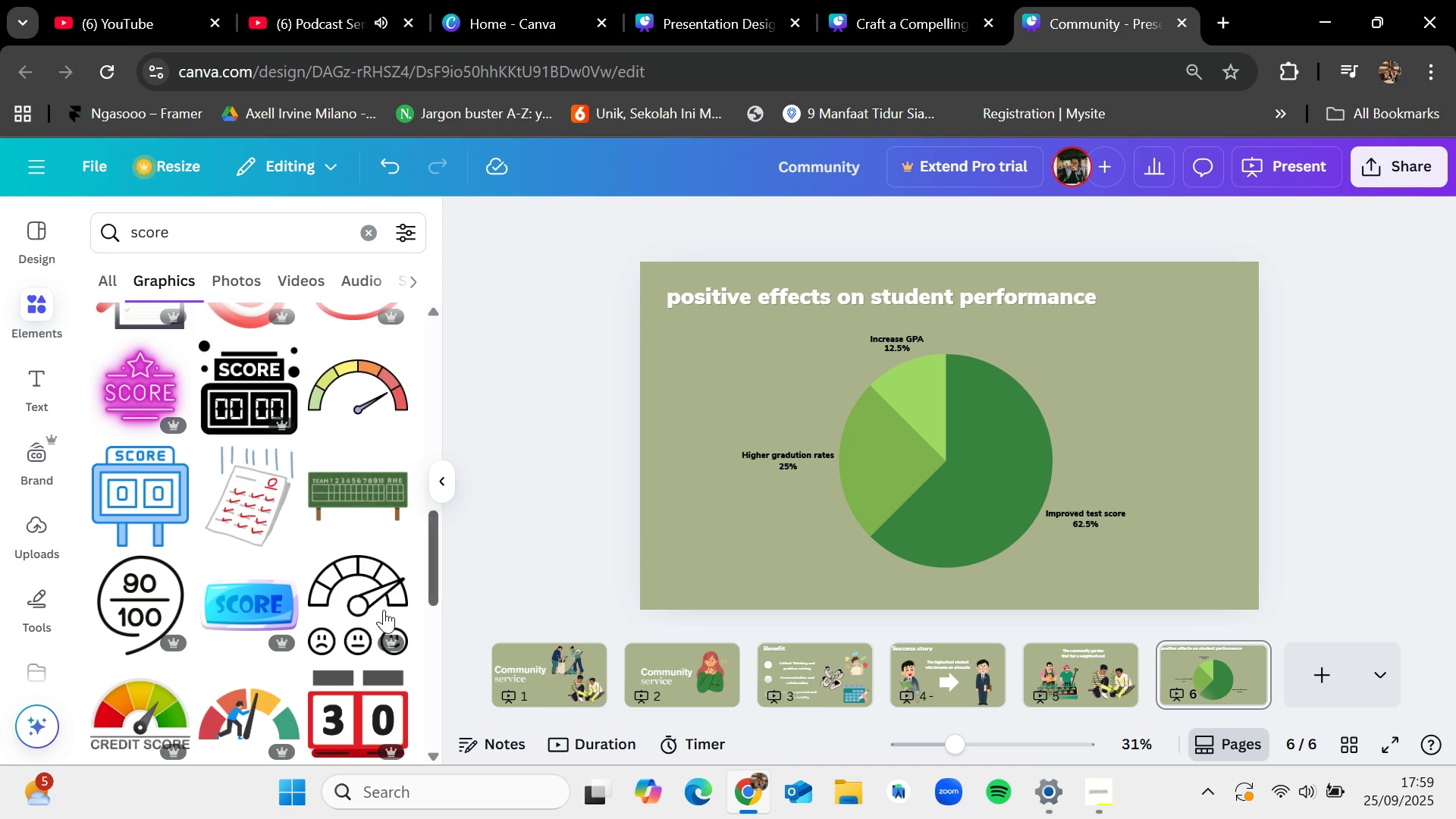 
scroll: coordinate [259, 617], scroll_direction: down, amount: 5.0
 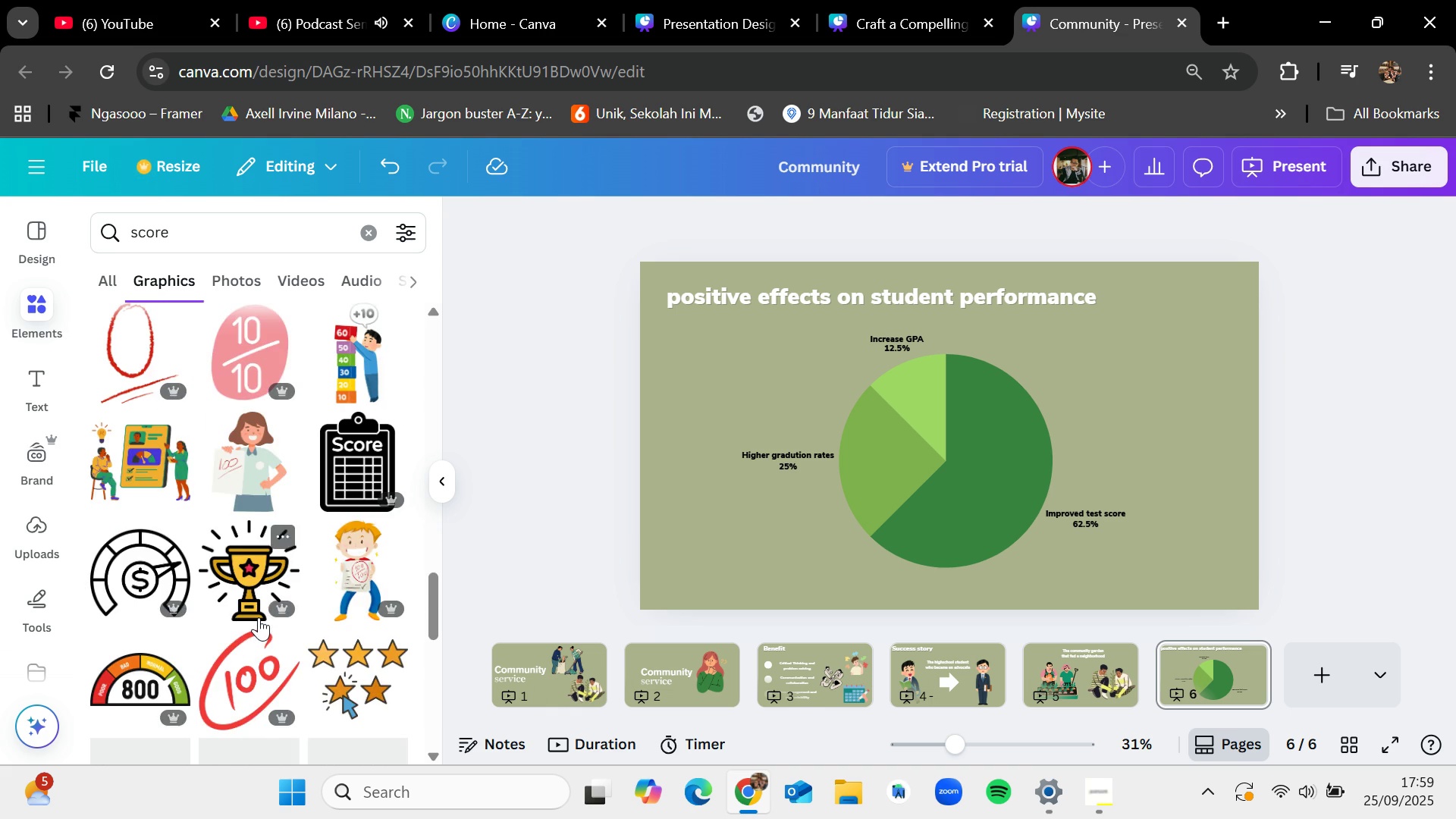 
scroll: coordinate [259, 617], scroll_direction: up, amount: 13.0
 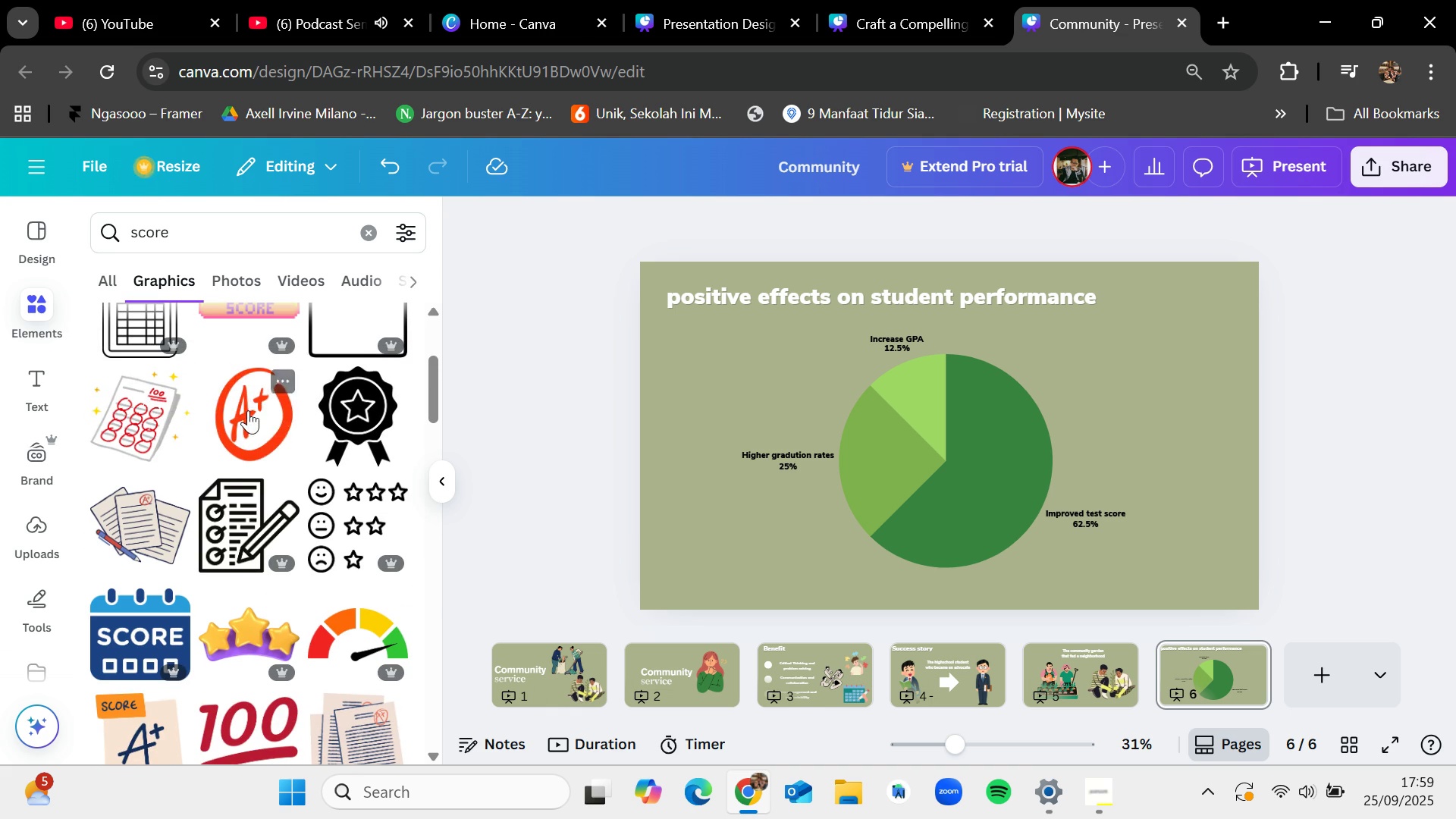 
left_click_drag(start_coordinate=[247, 403], to_coordinate=[961, 430])
 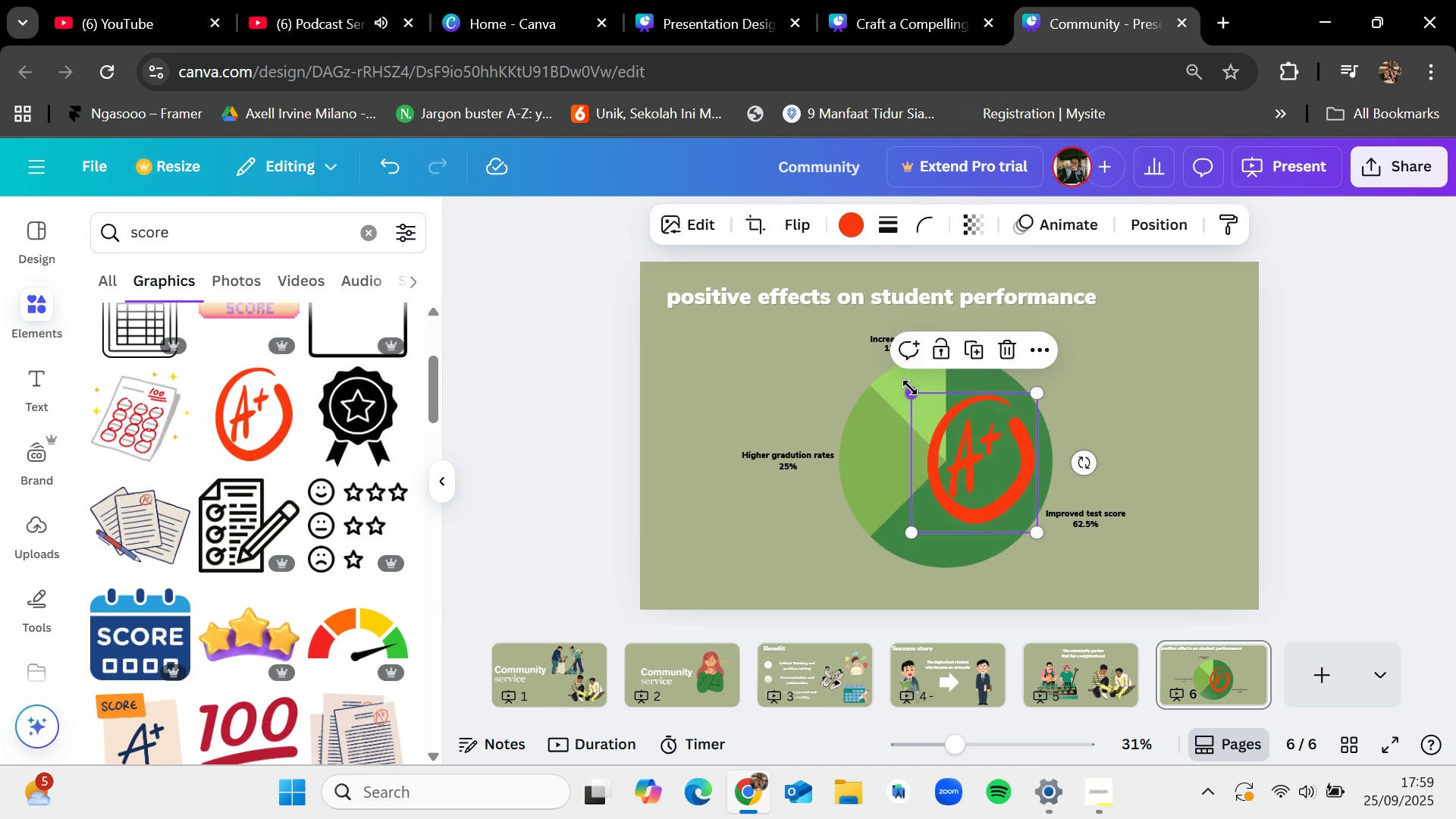 
left_click_drag(start_coordinate=[910, 391], to_coordinate=[977, 470])
 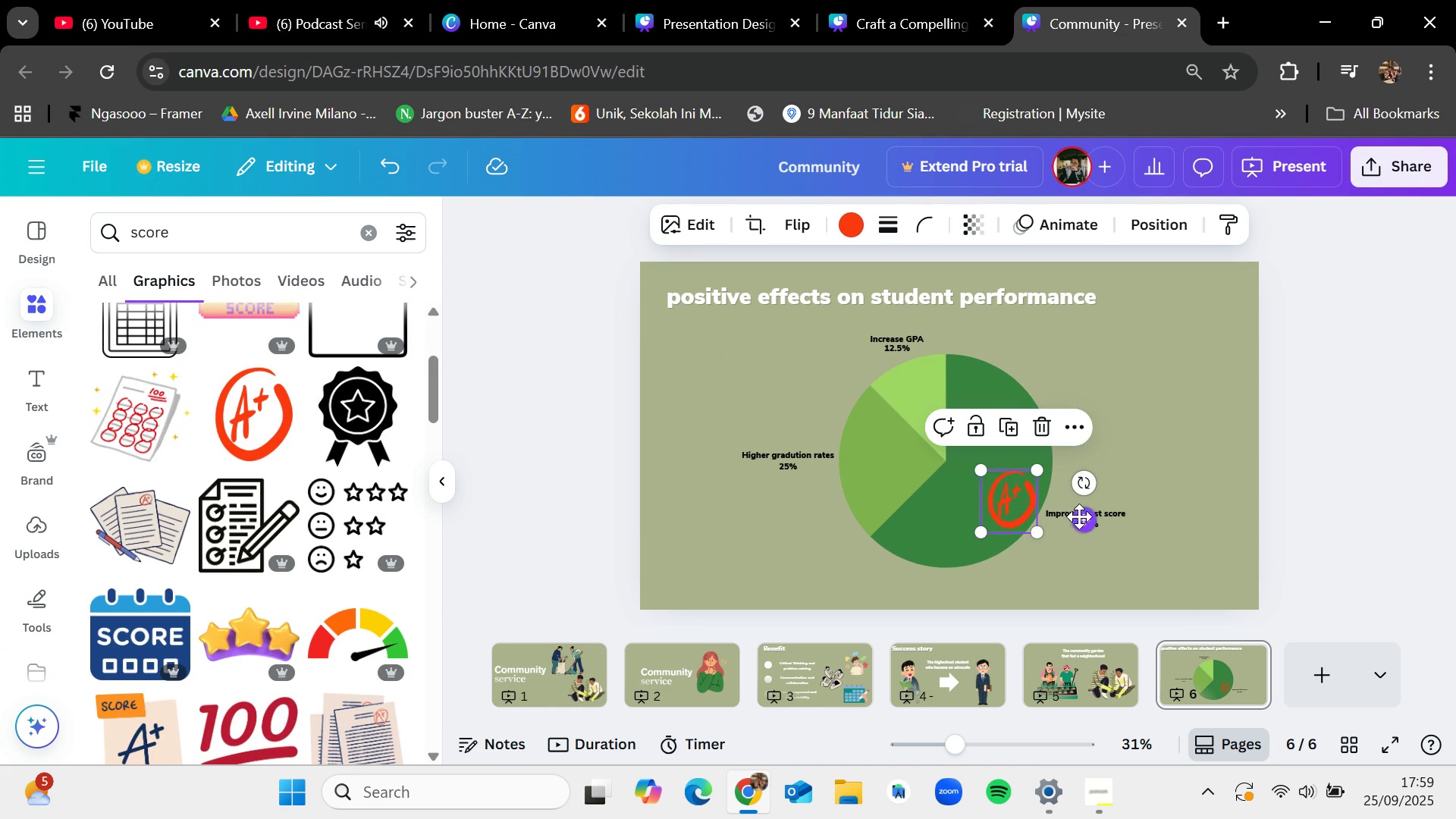 
left_click_drag(start_coordinate=[1084, 523], to_coordinate=[1074, 515])
 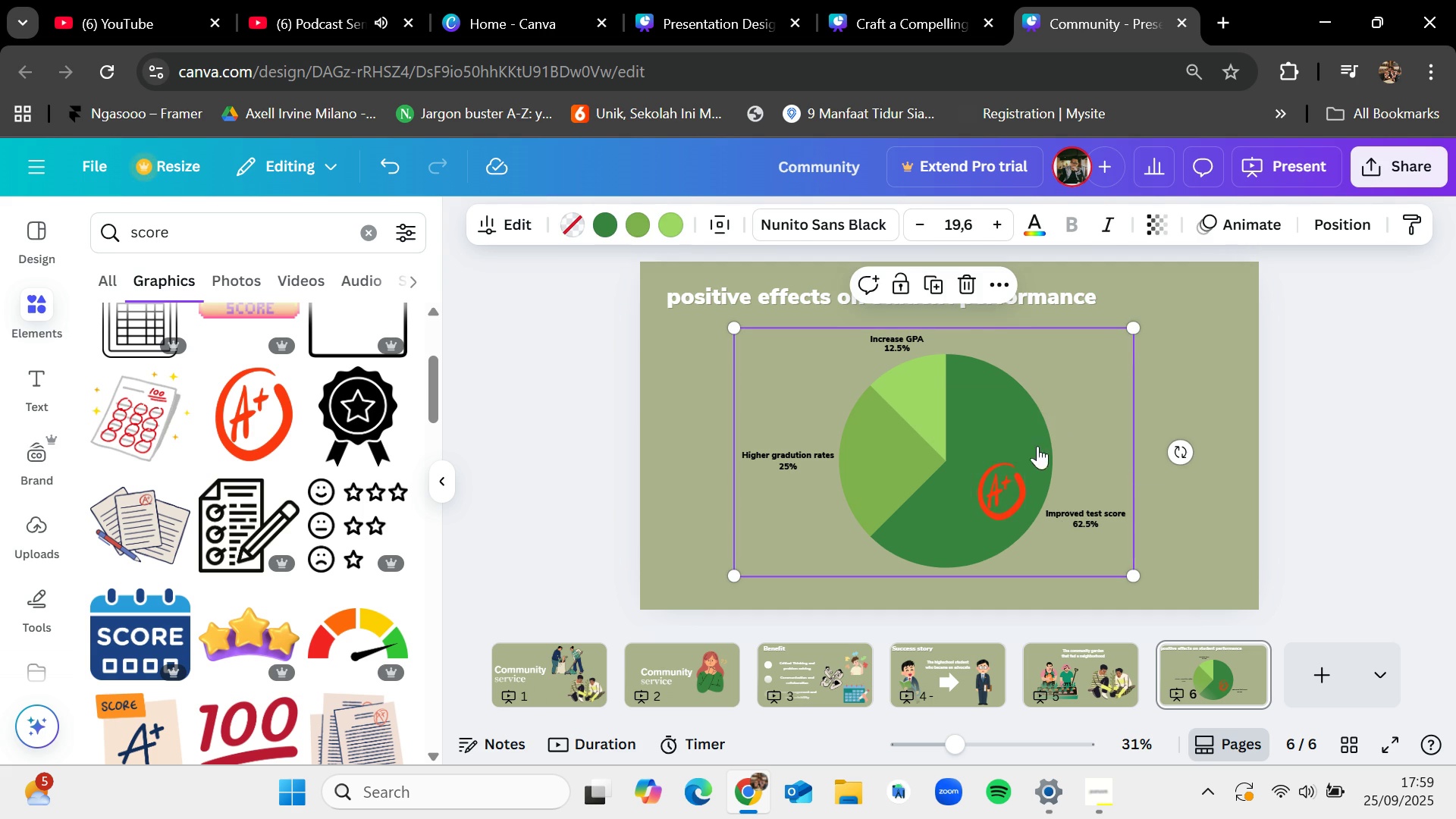 
left_click_drag(start_coordinate=[1003, 482], to_coordinate=[997, 473])
 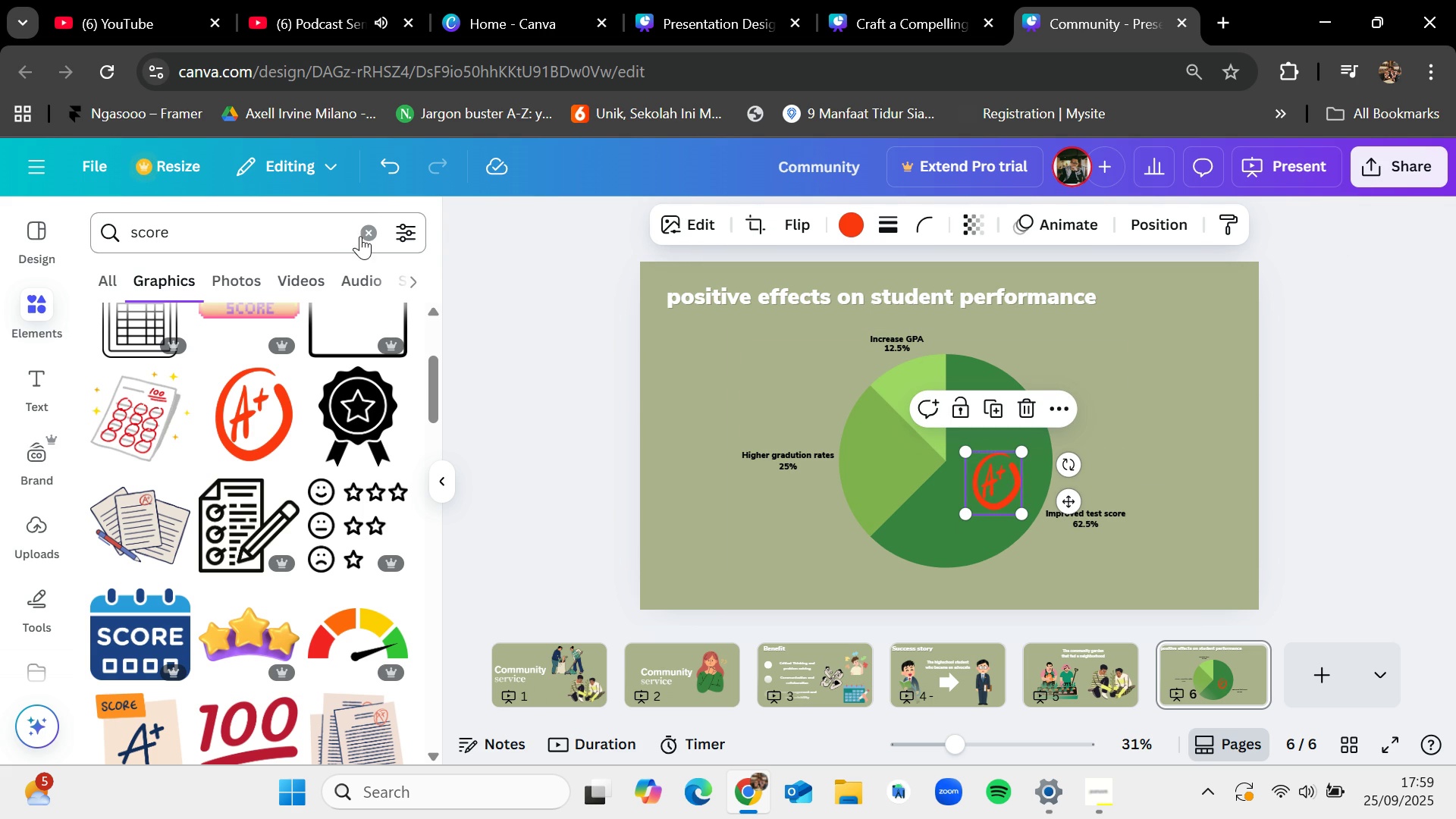 
left_click([365, 230])
 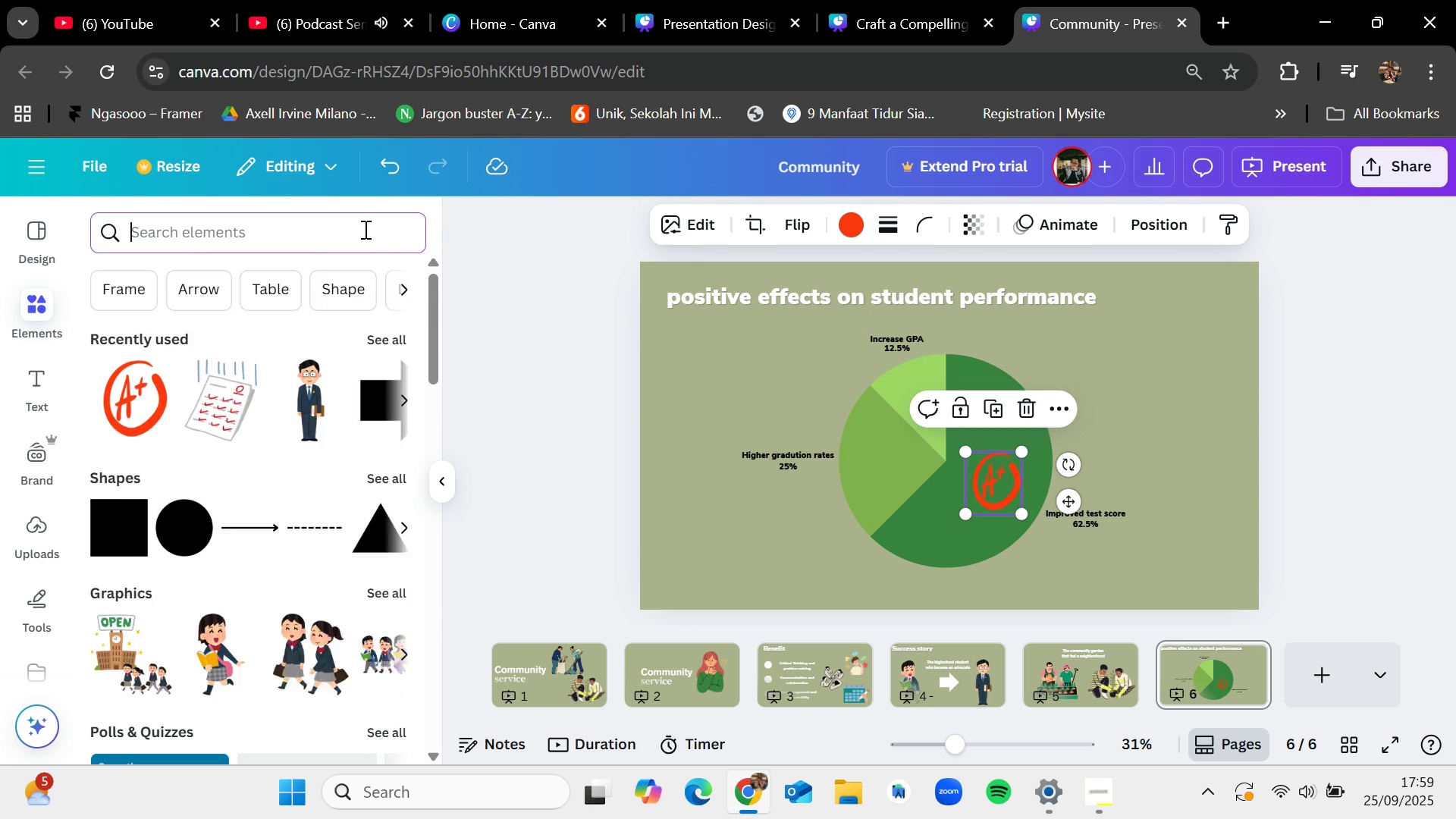 
type(GPA)
 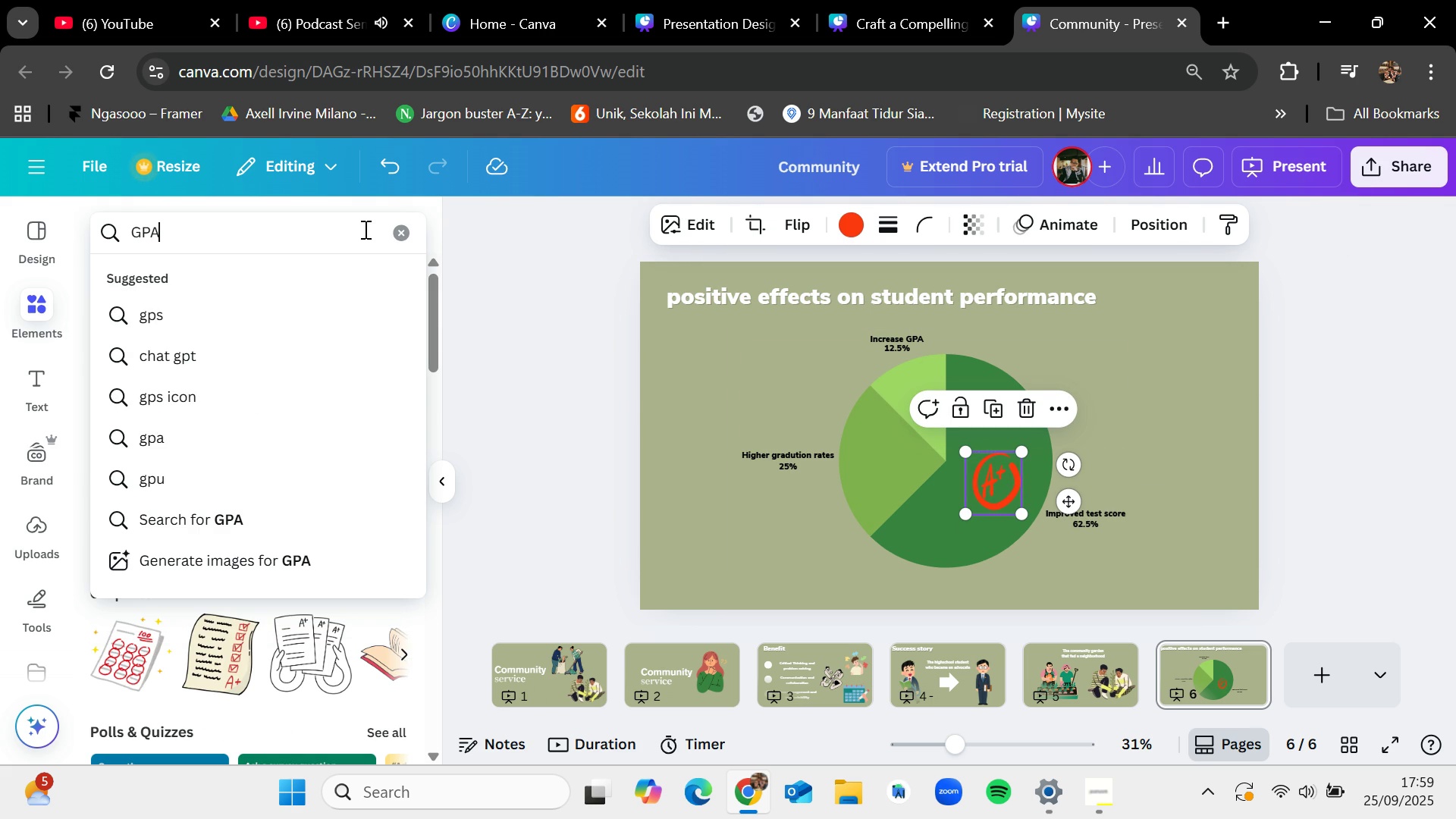 
key(Shift+Enter)
 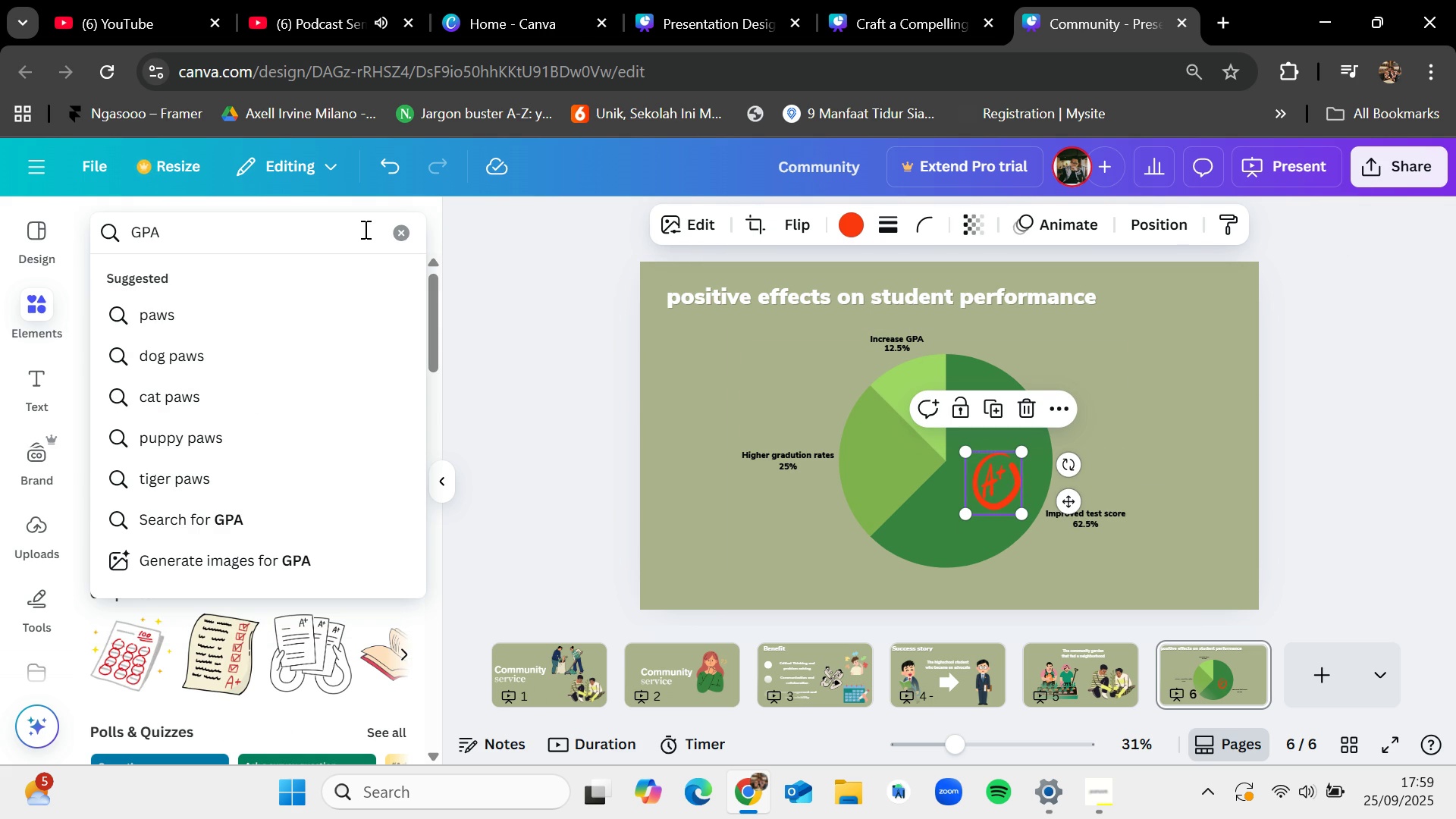 
key(Enter)
 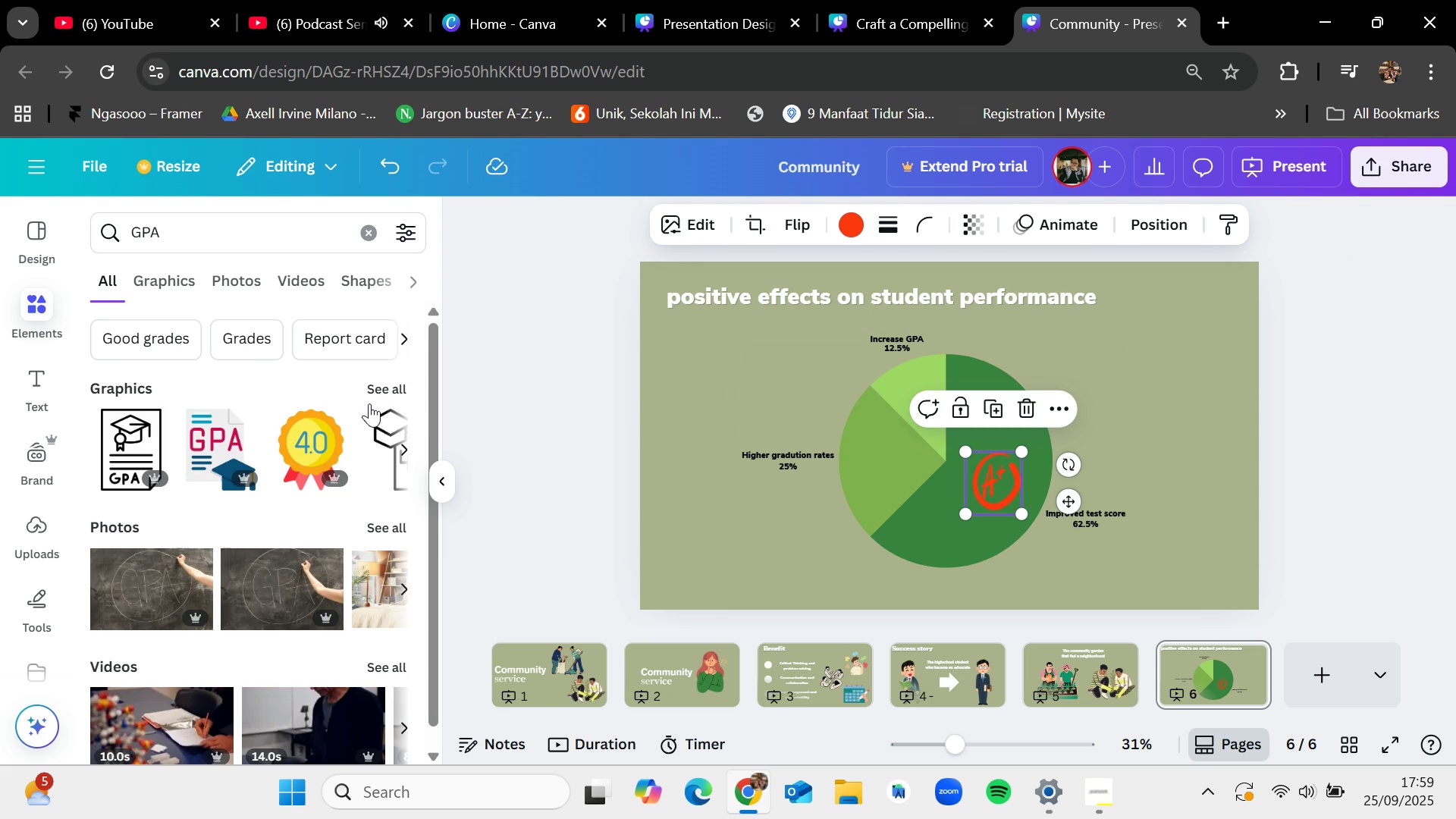 
left_click([377, 385])
 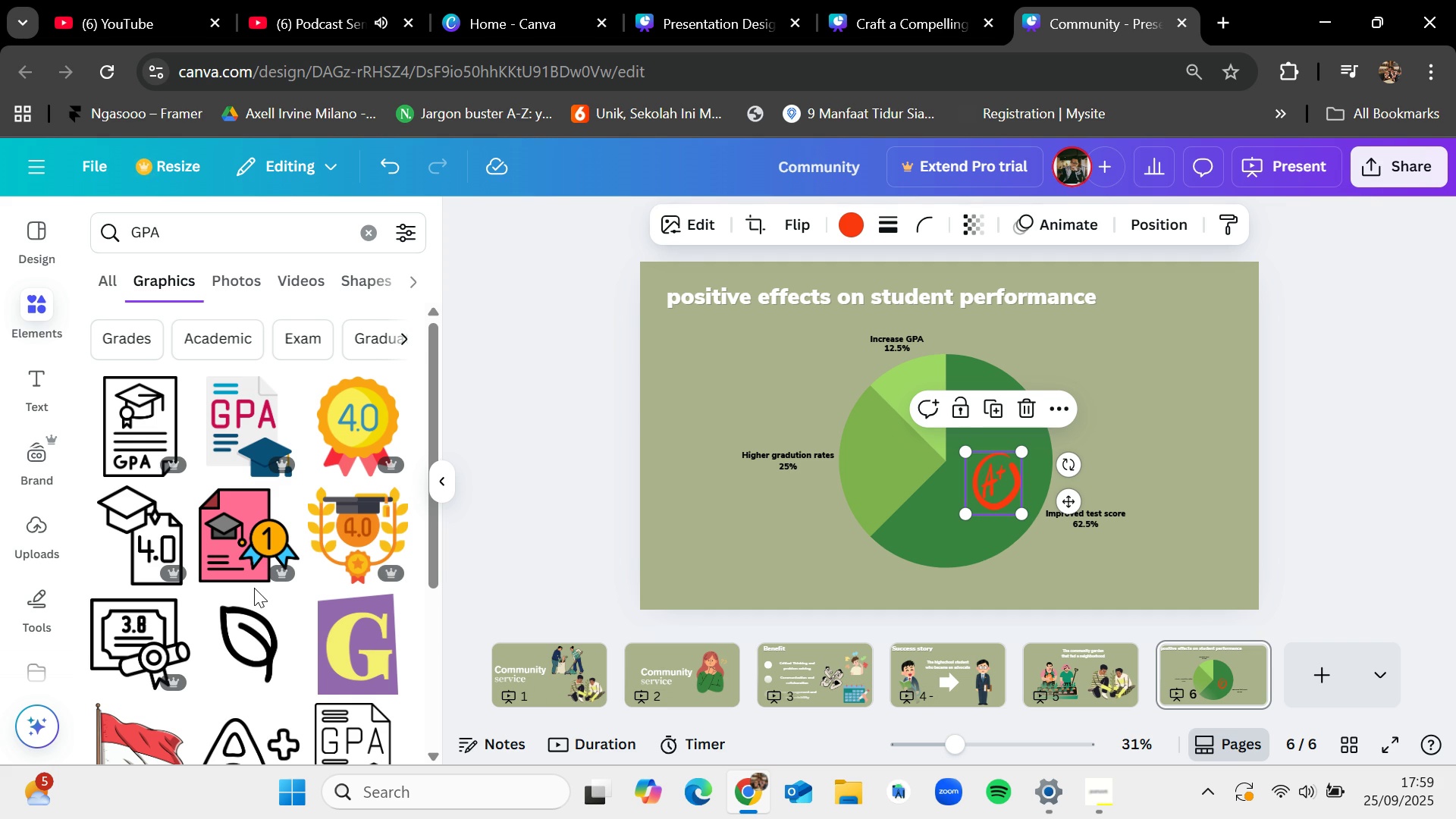 
scroll: coordinate [368, 600], scroll_direction: down, amount: 4.0
 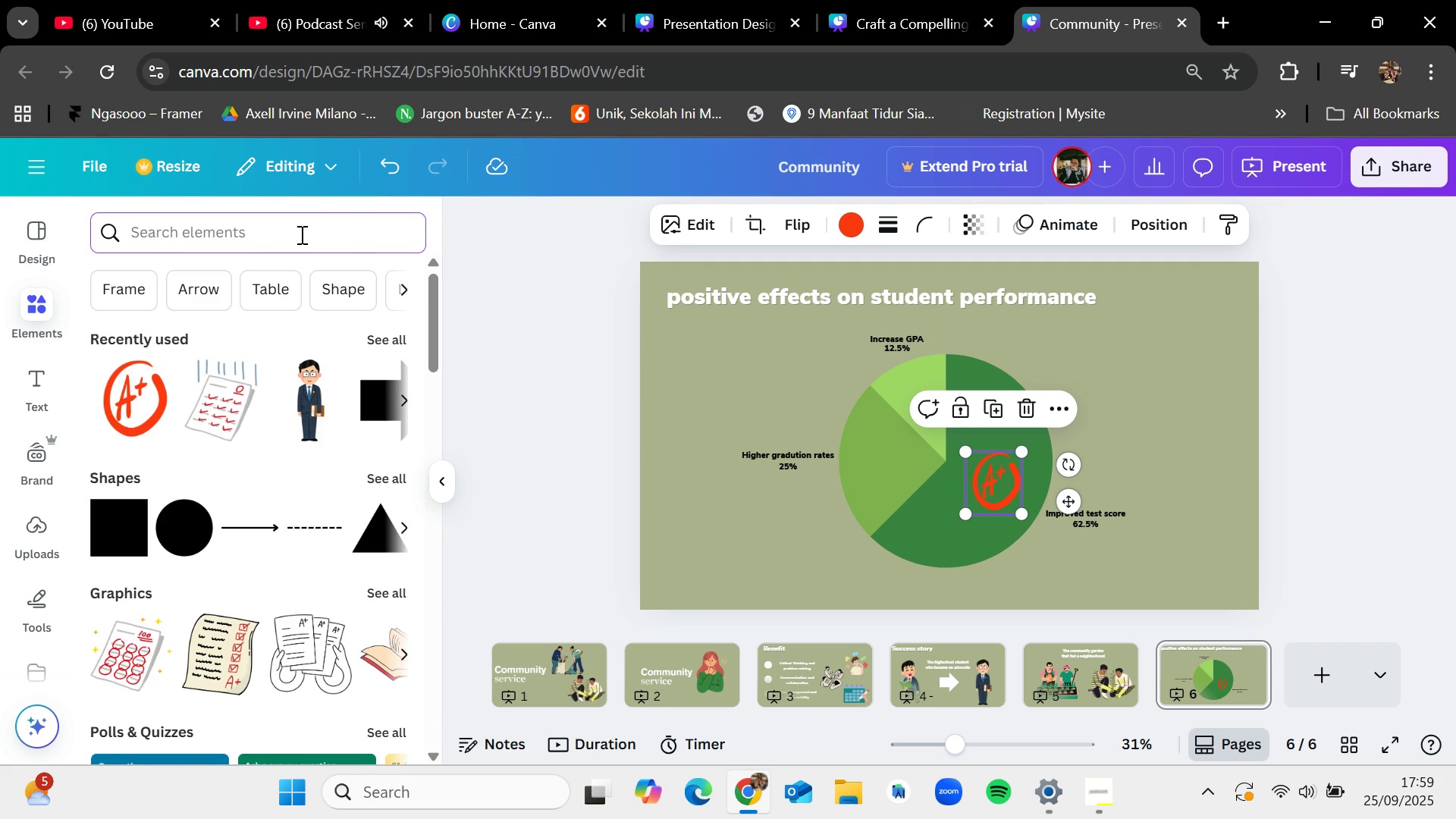 
type(test)
 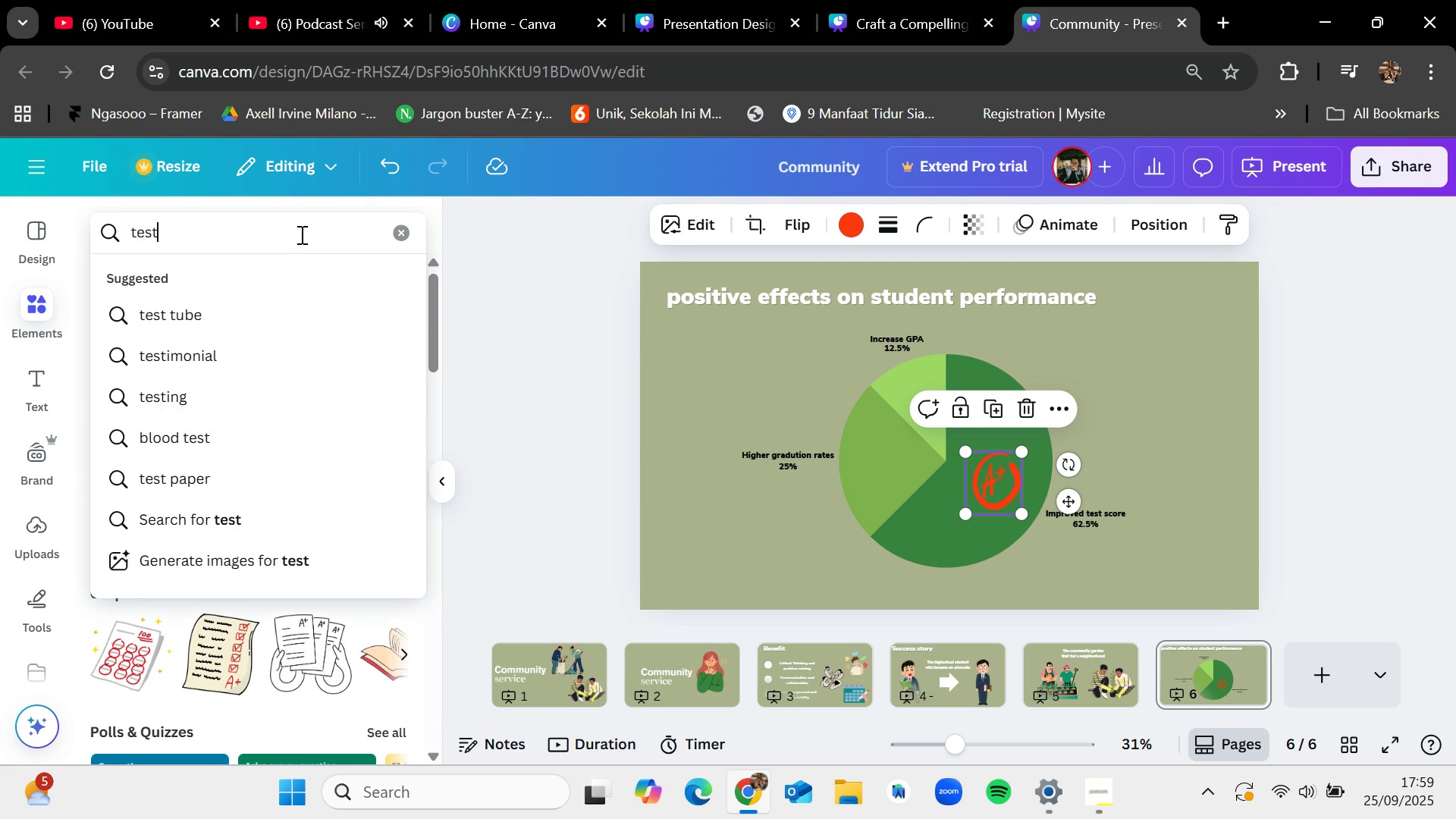 
key(Enter)
 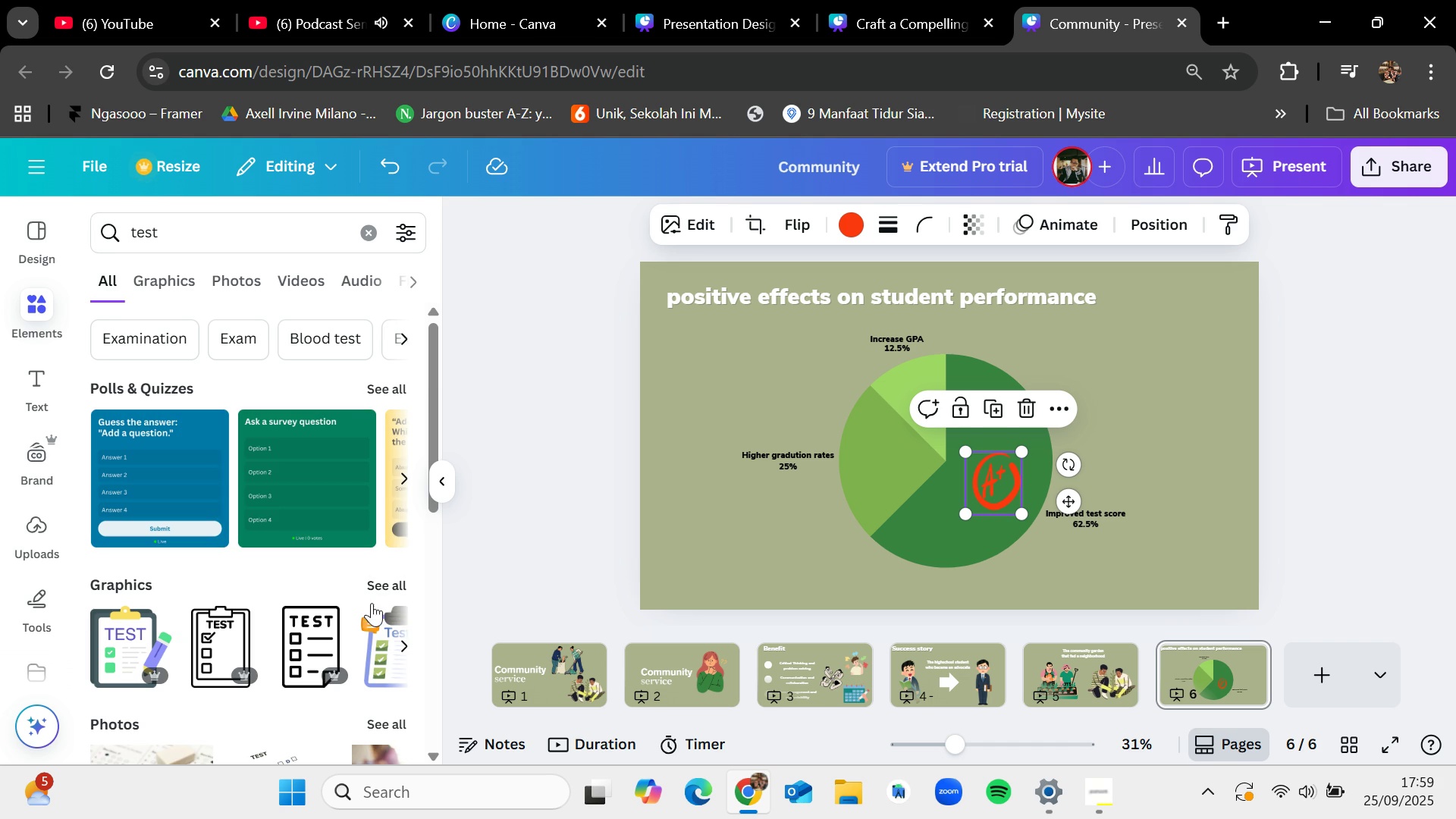 
left_click([376, 585])
 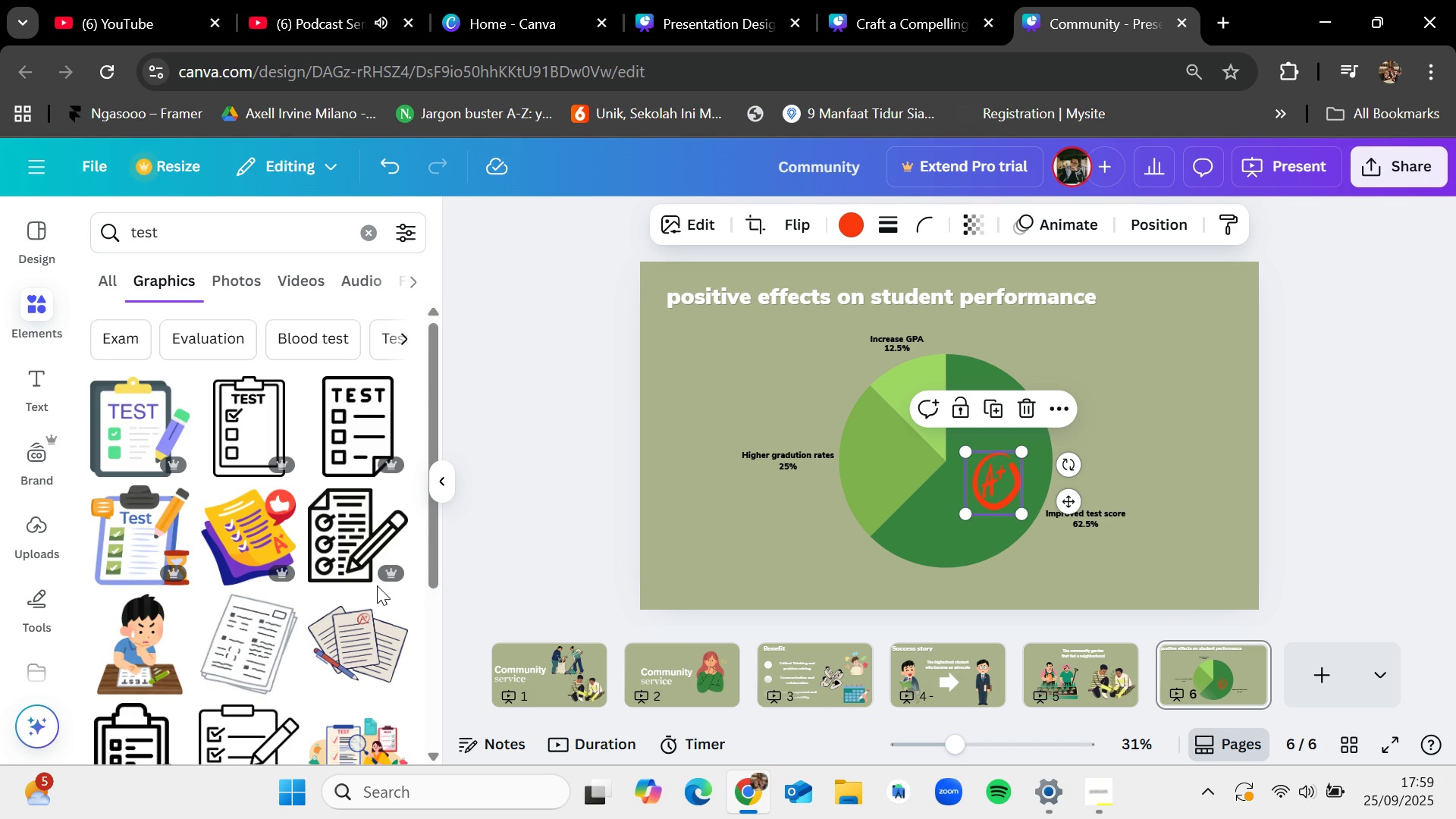 
scroll: coordinate [377, 585], scroll_direction: down, amount: 1.0
 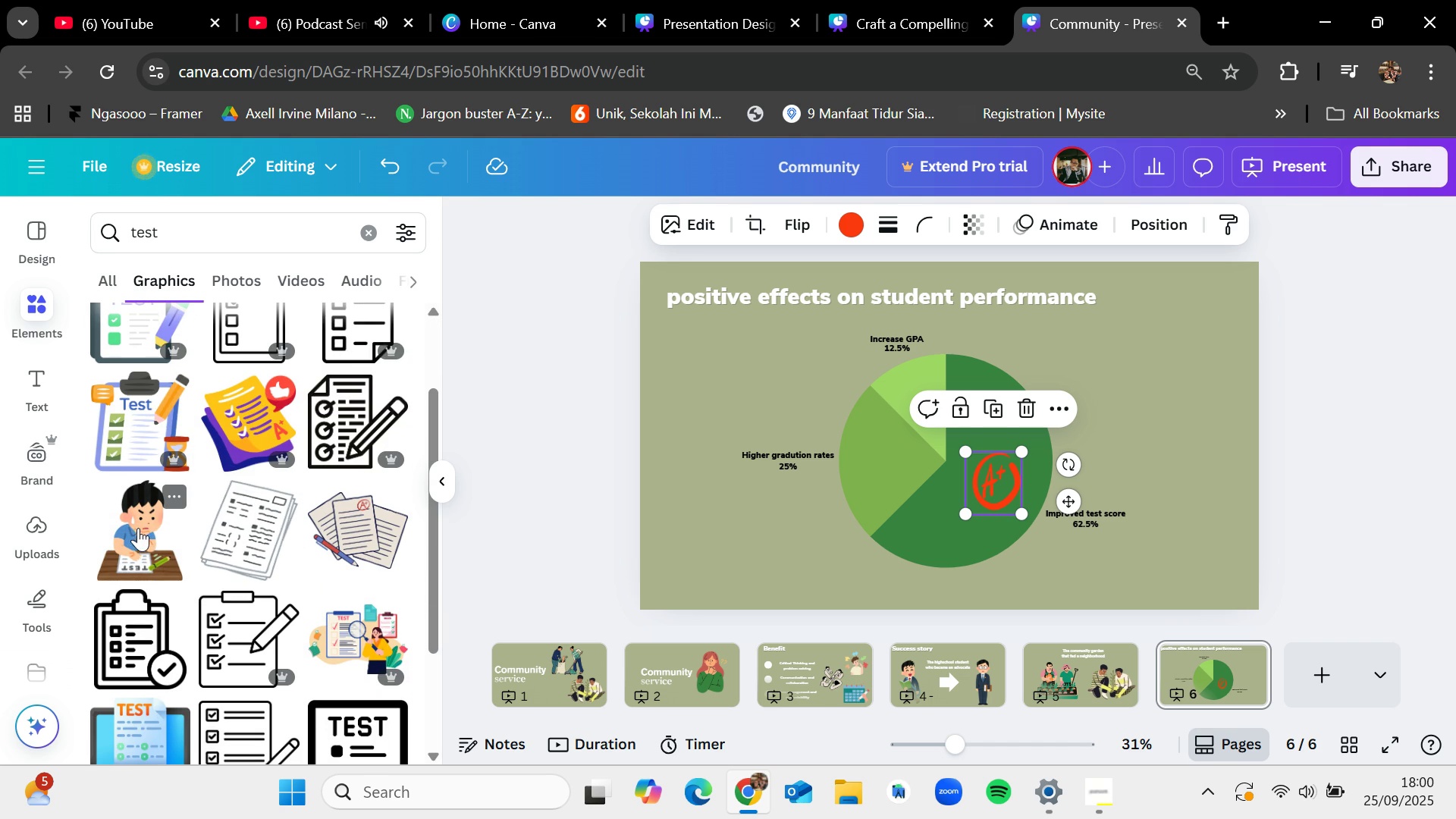 
left_click_drag(start_coordinate=[137, 537], to_coordinate=[723, 338])
 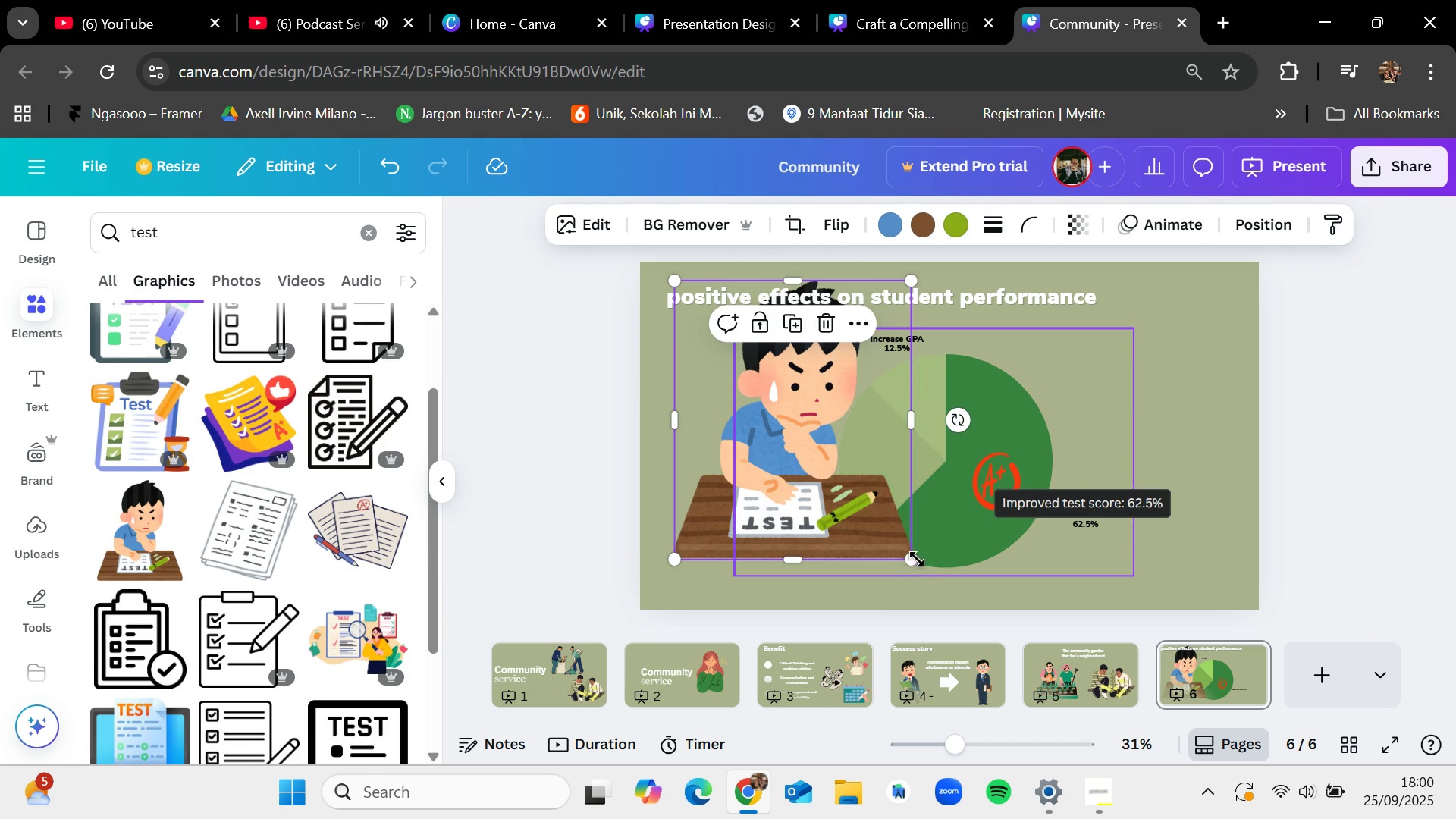 
left_click_drag(start_coordinate=[915, 556], to_coordinate=[778, 460])
 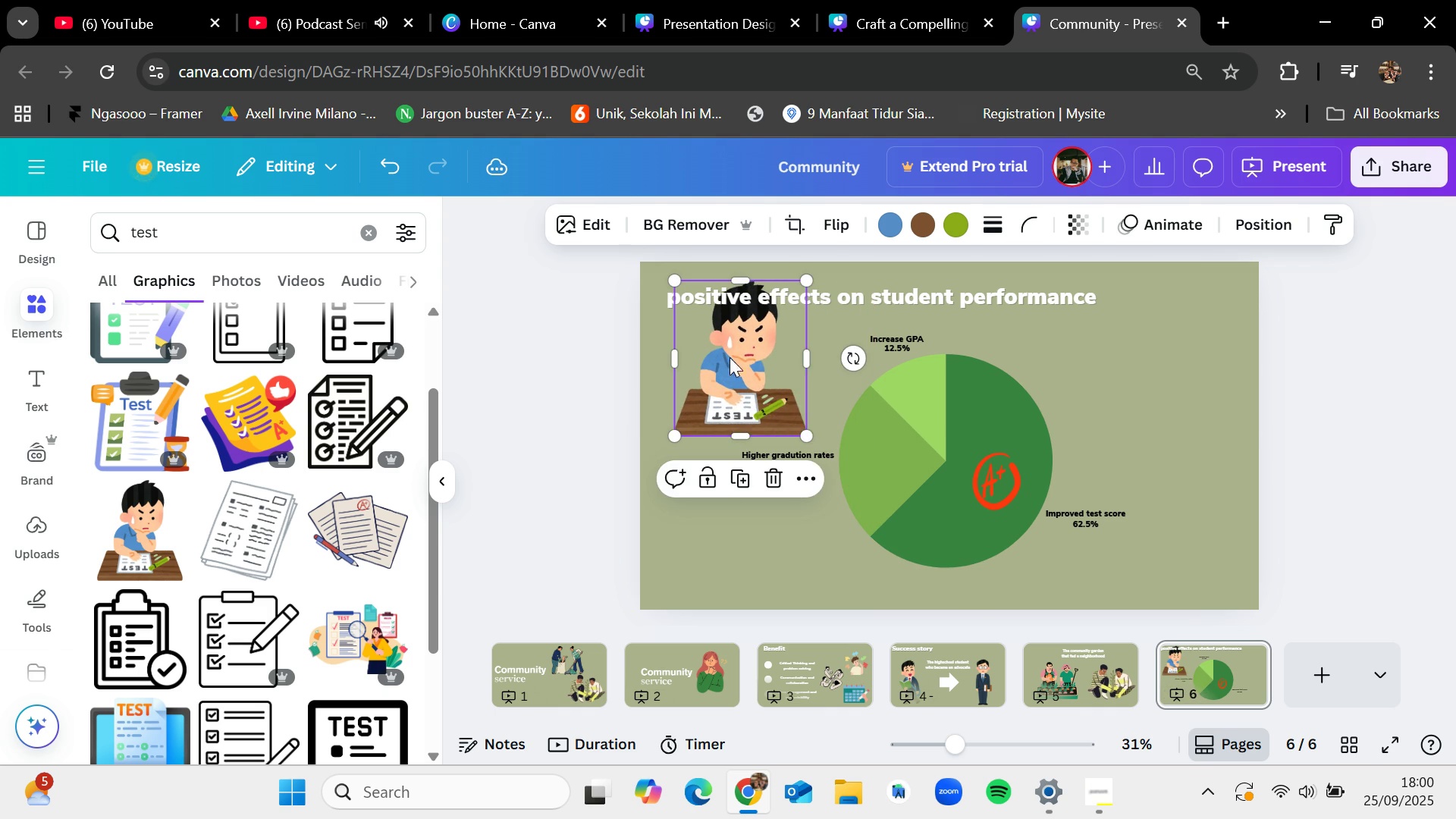 
left_click_drag(start_coordinate=[730, 353], to_coordinate=[1164, 385])
 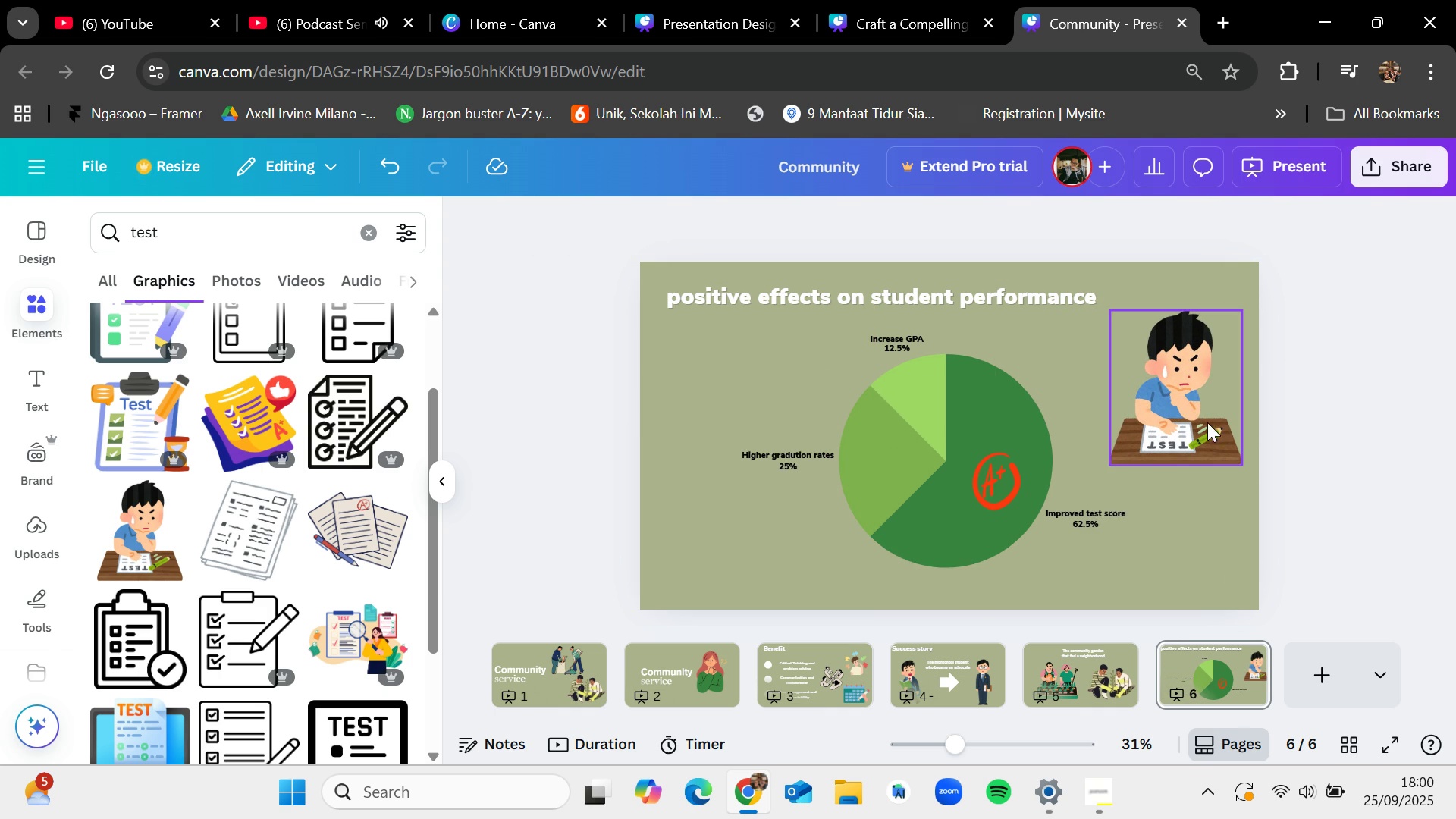 
left_click_drag(start_coordinate=[1189, 416], to_coordinate=[1179, 430])
 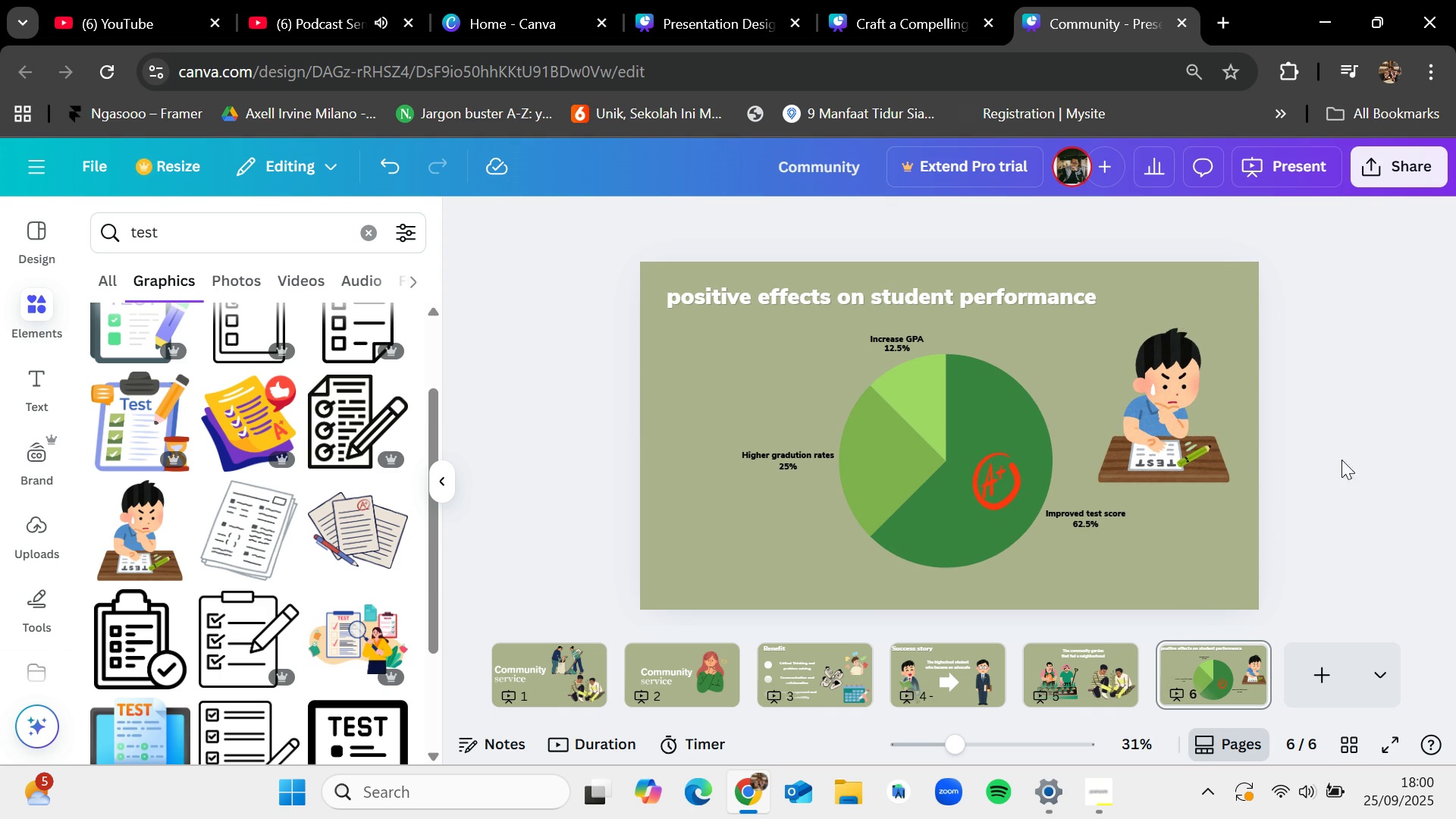 
left_click_drag(start_coordinate=[980, 482], to_coordinate=[981, 488])
 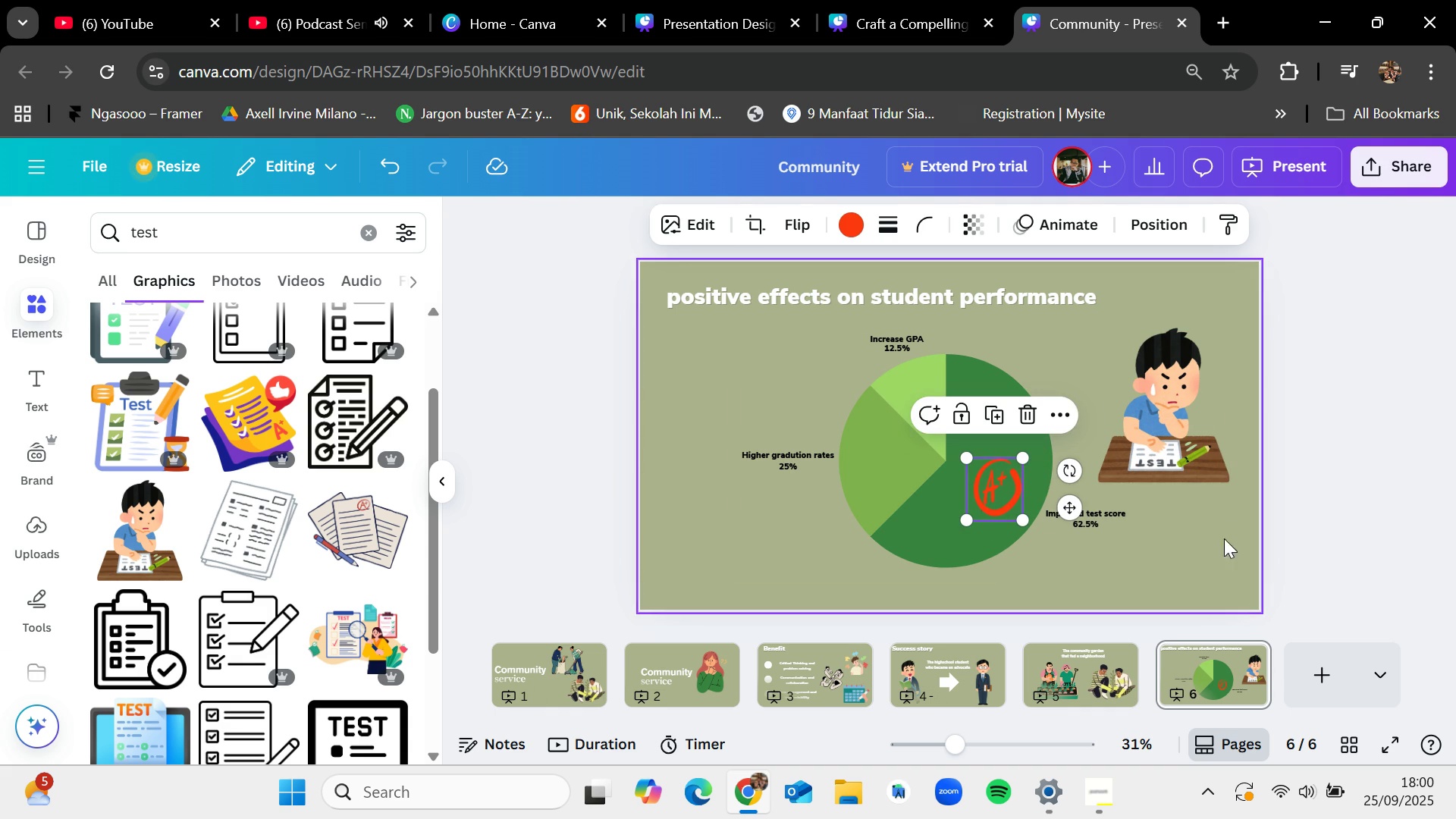 
left_click([1214, 566])
 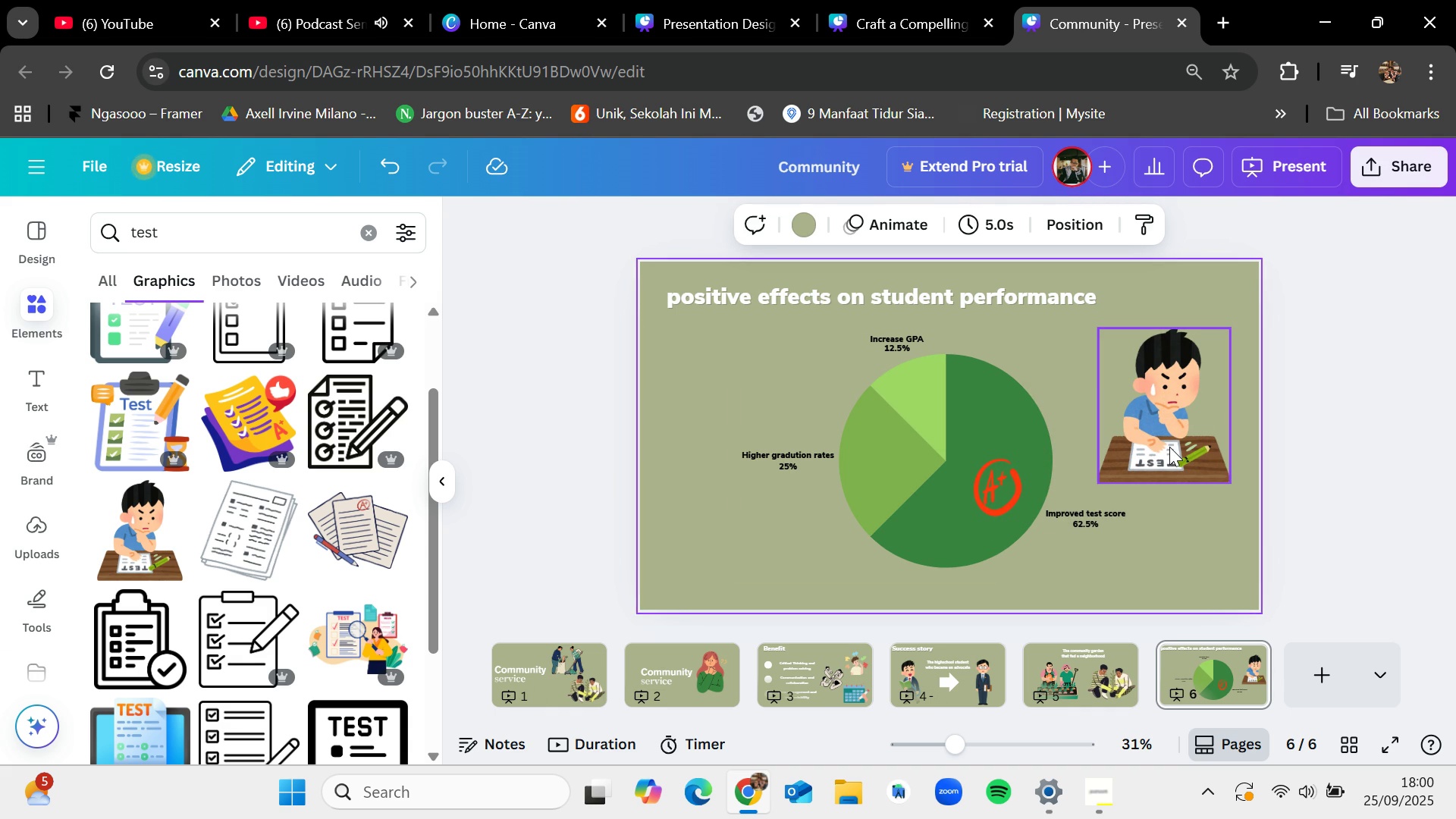 
left_click([1169, 447])
 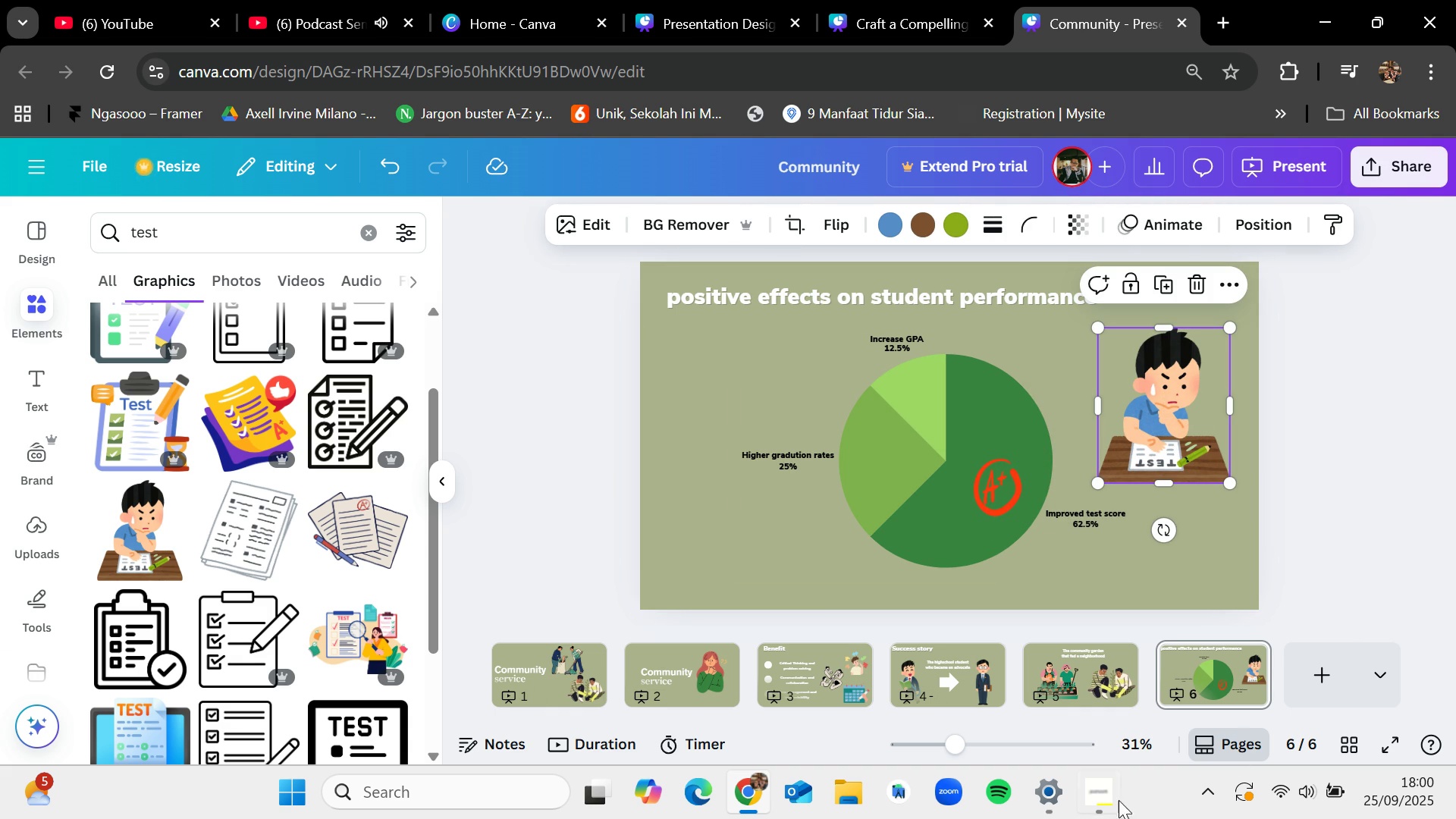 
left_click([1094, 802])
 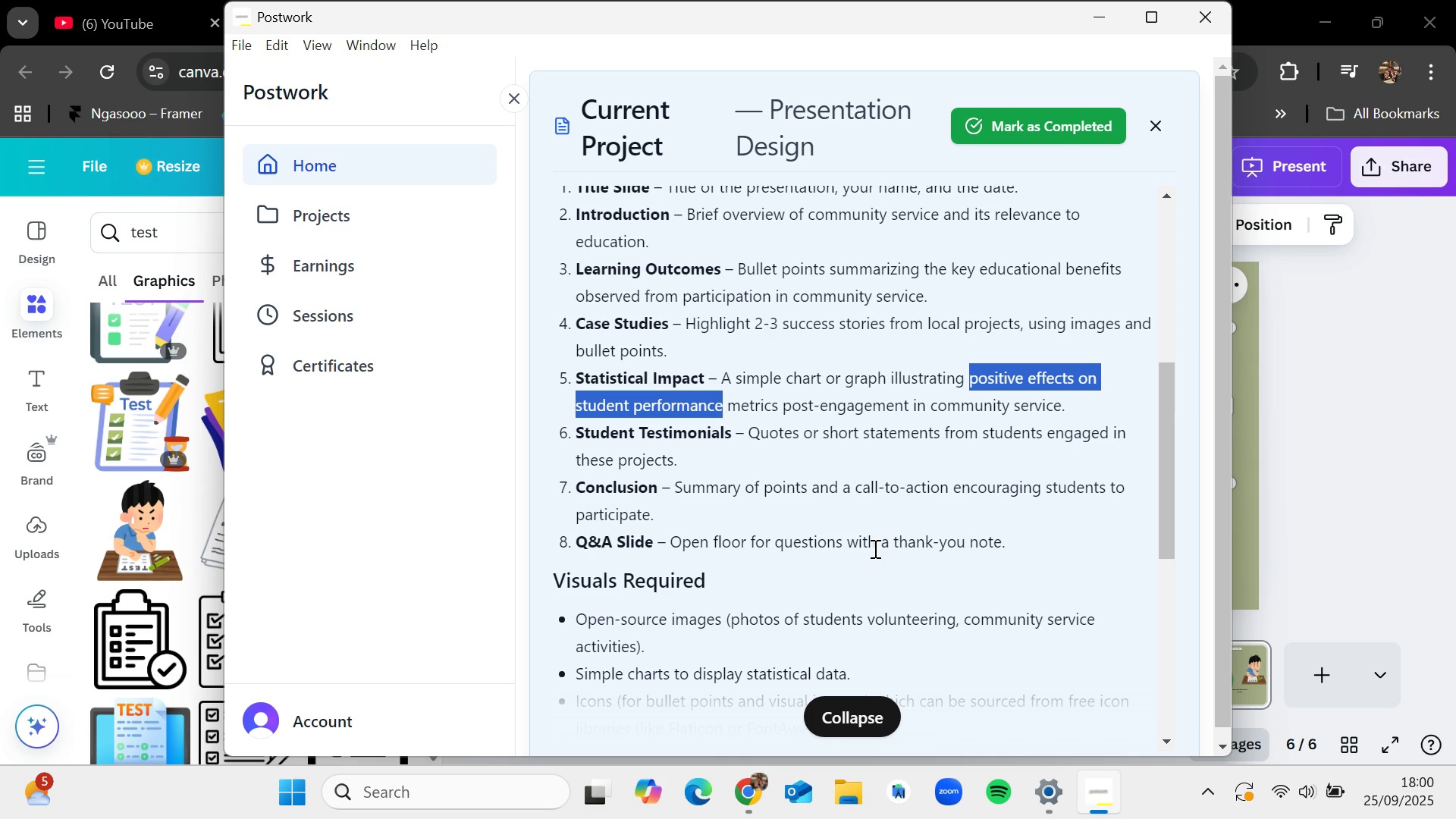 
wait(32.0)
 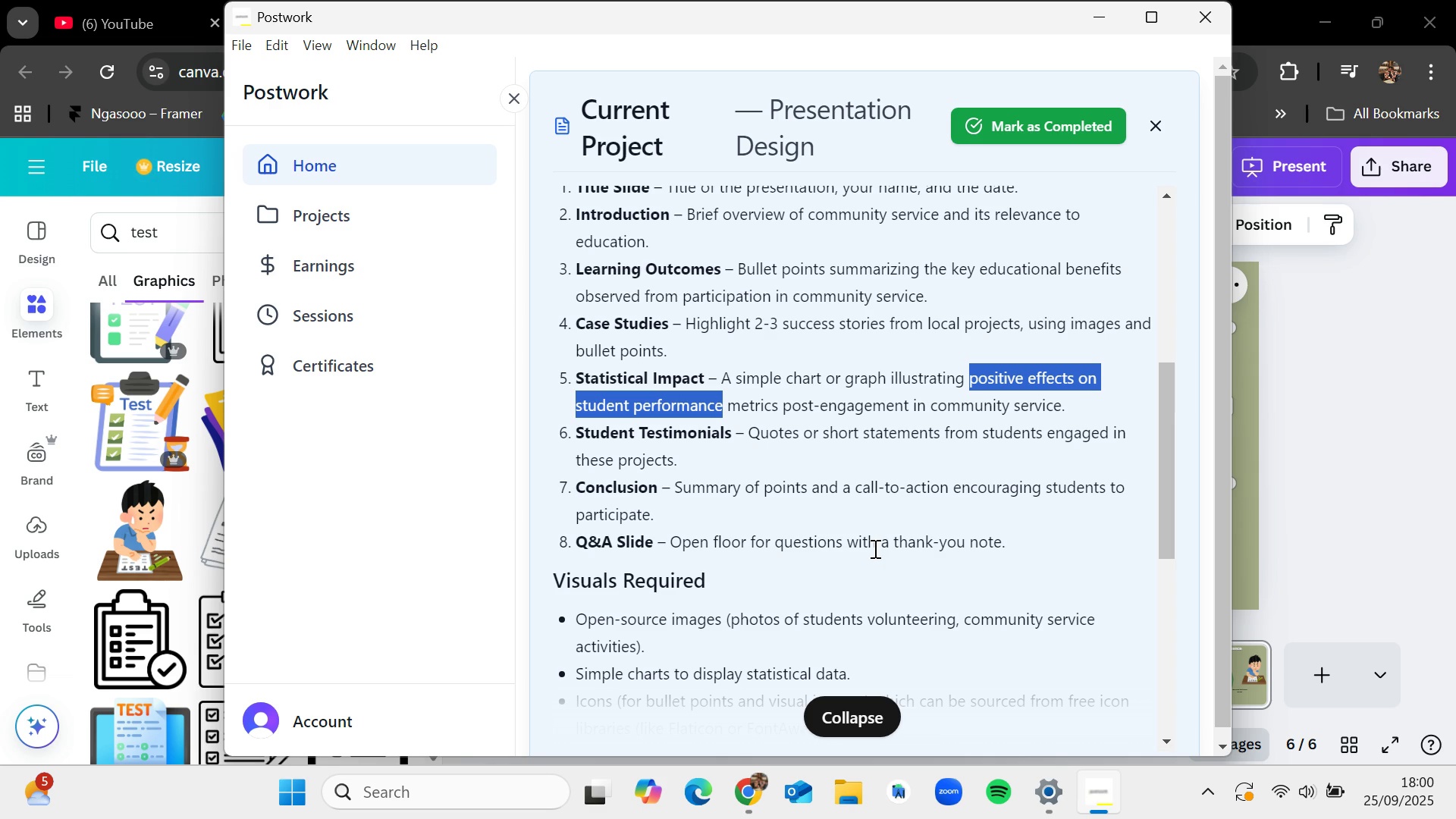 
left_click([1295, 678])
 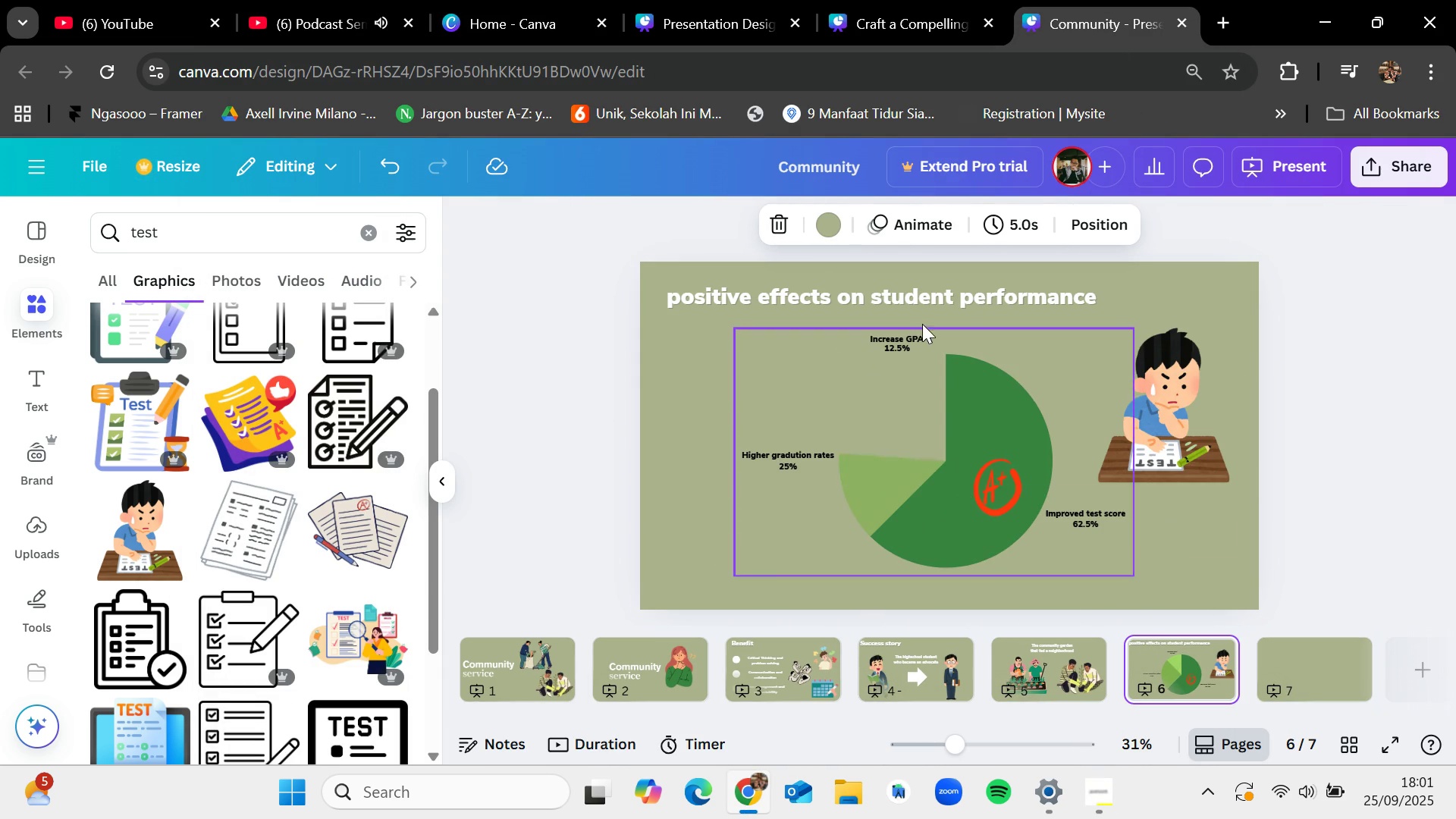 
left_click([916, 657])
 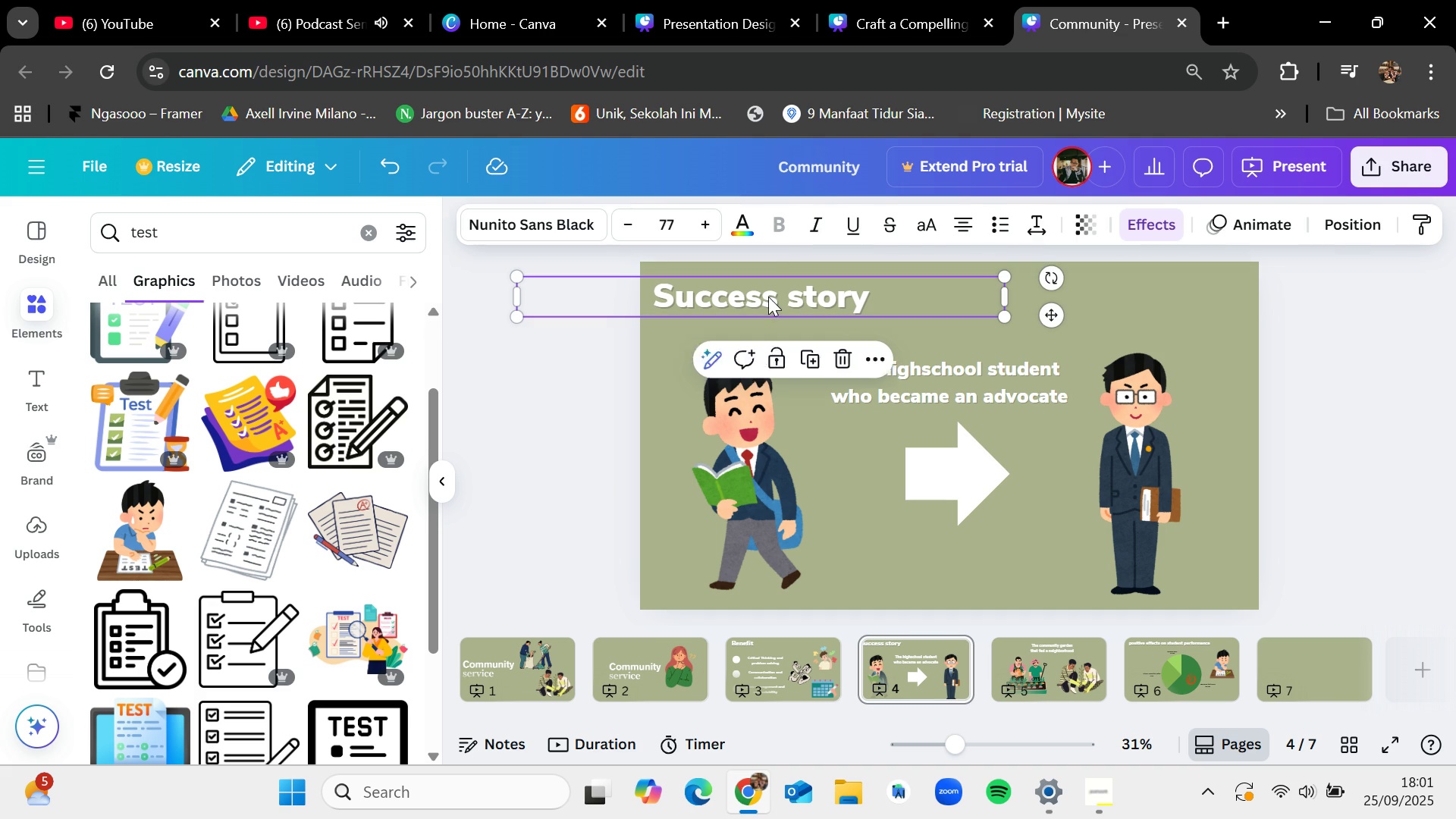 
key(Control+C)
 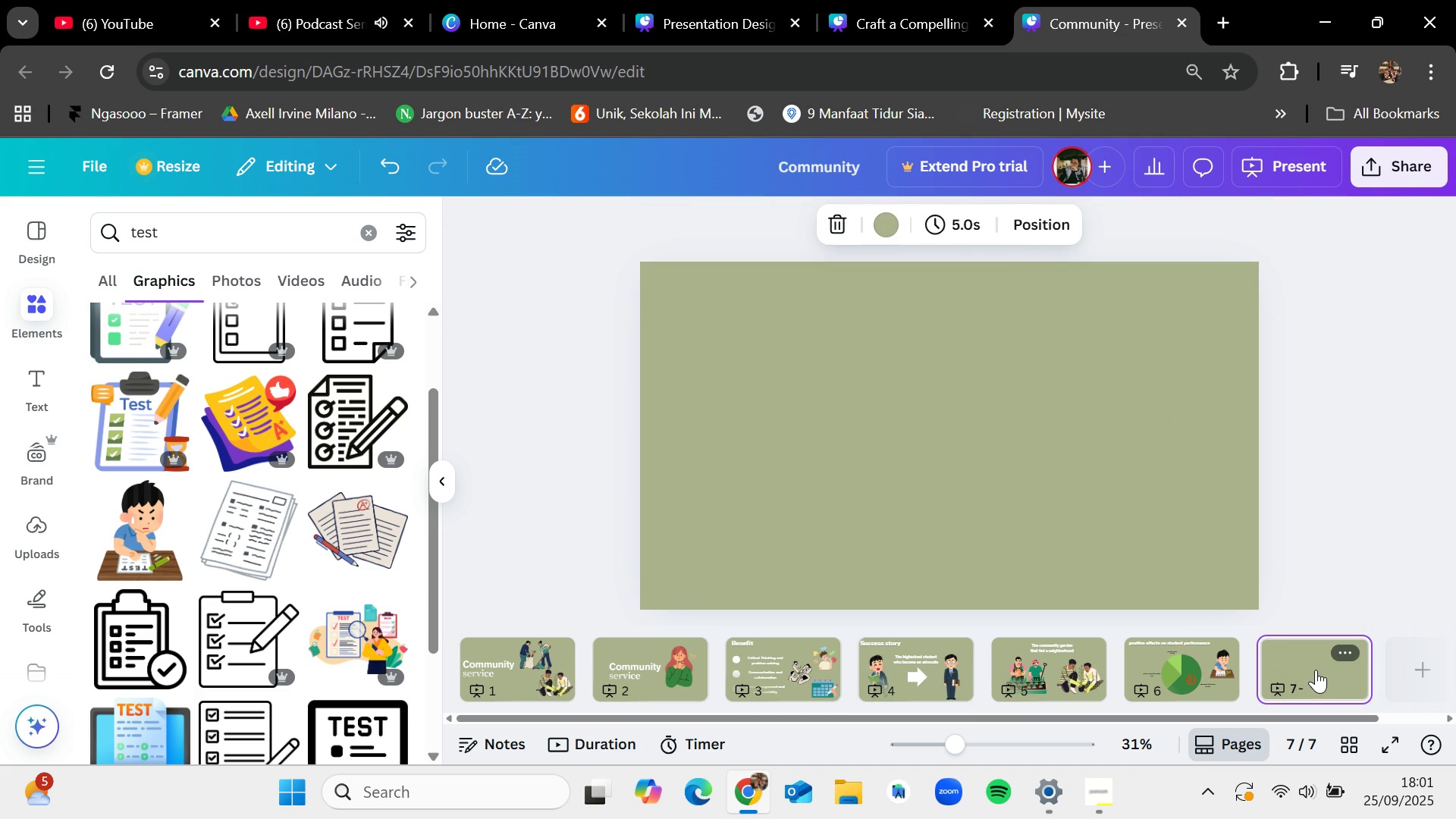 
key(Control+V)
 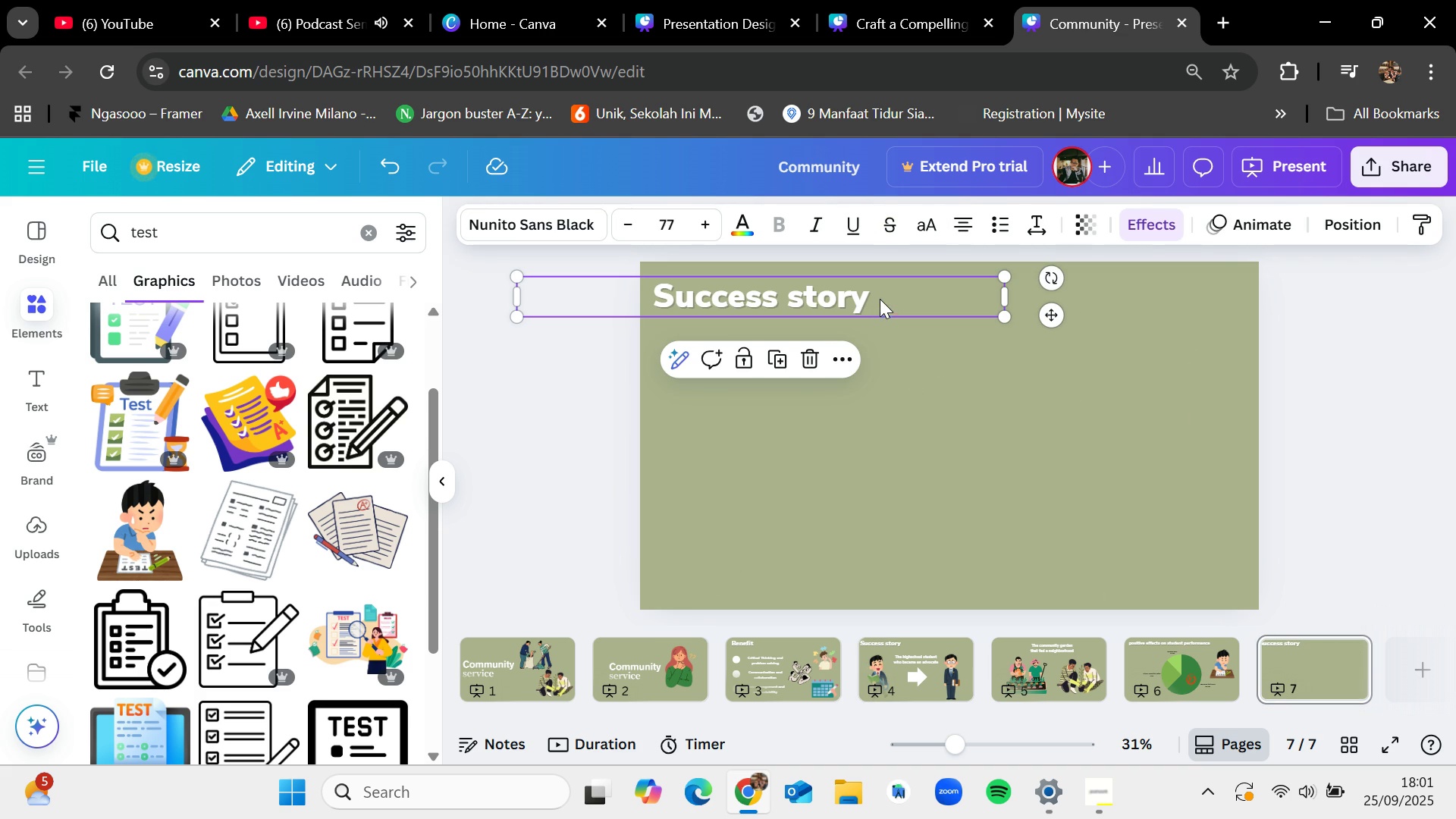 
double_click([880, 297])
 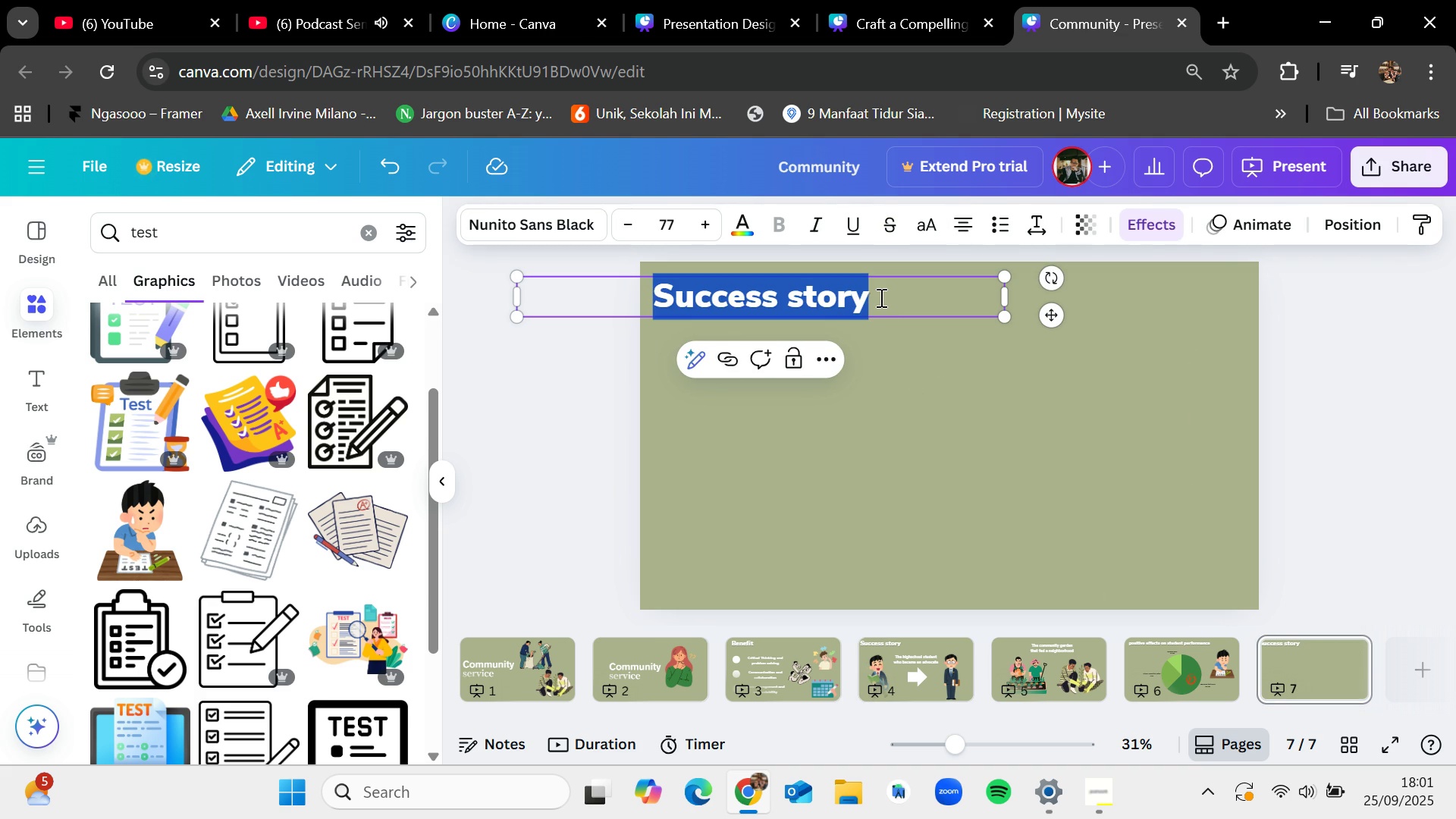 
key(Backspace)
type(Student testimony)
 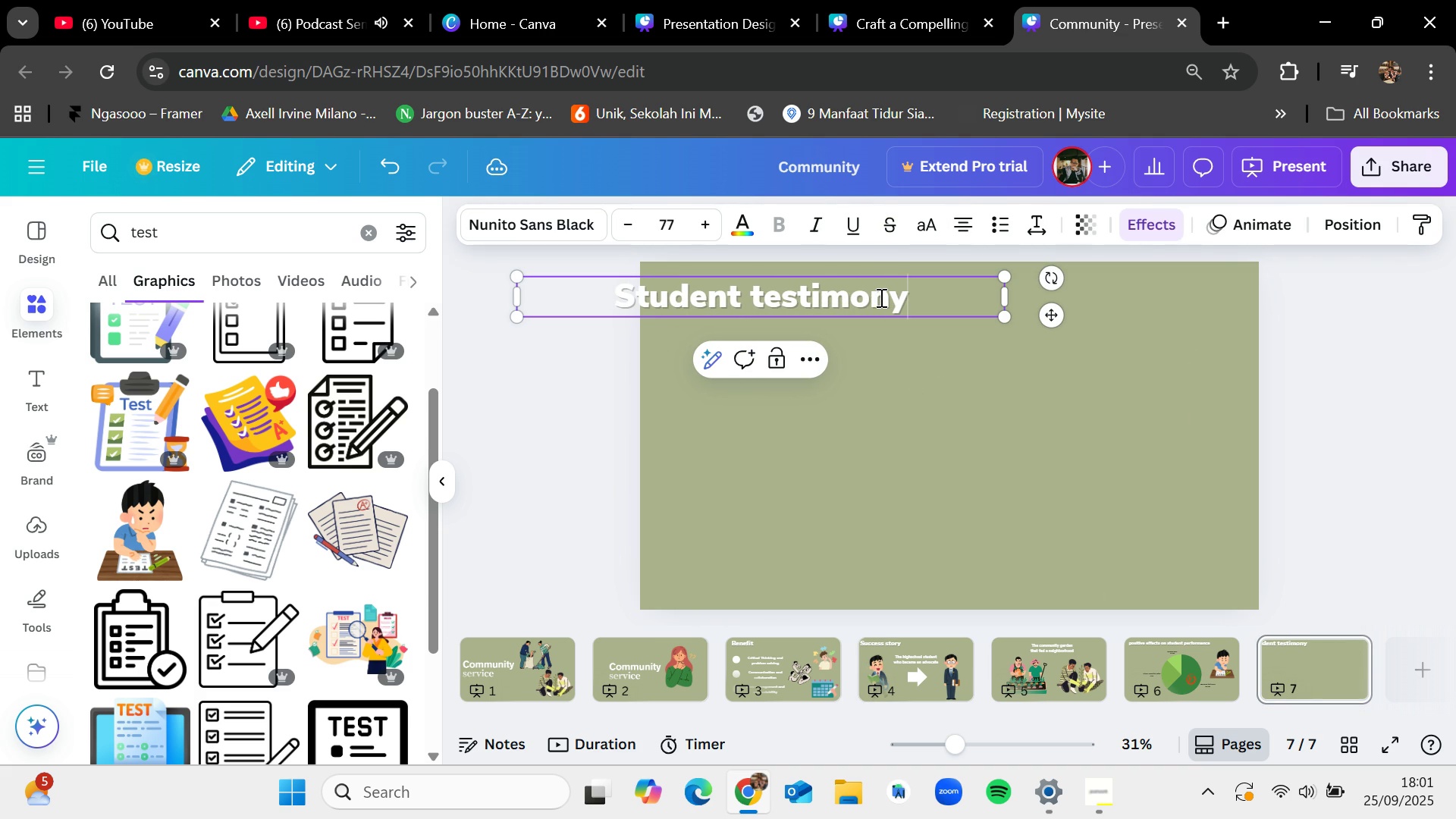 
left_click_drag(start_coordinate=[808, 296], to_coordinate=[862, 300])
 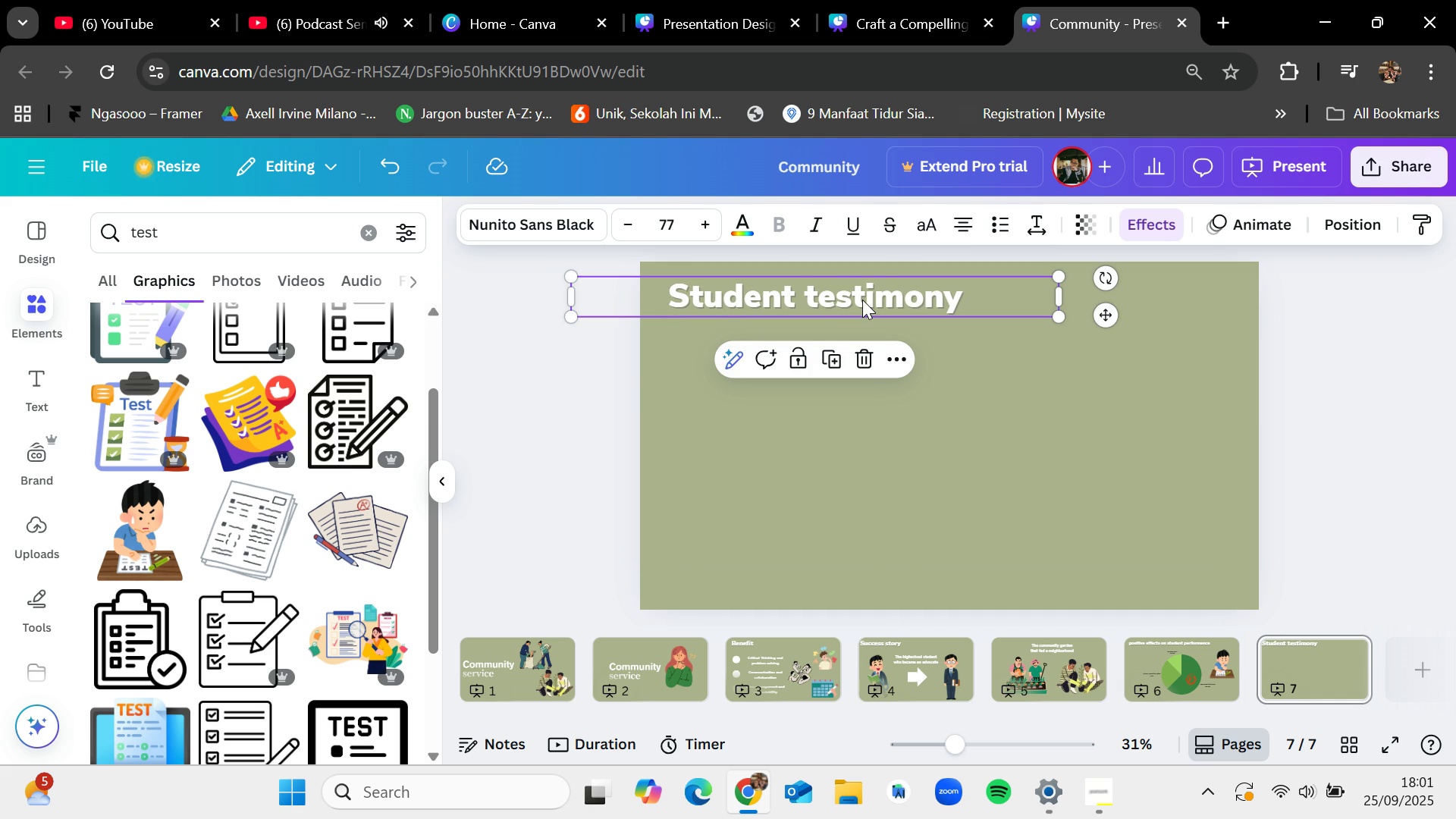 
wait(9.52)
 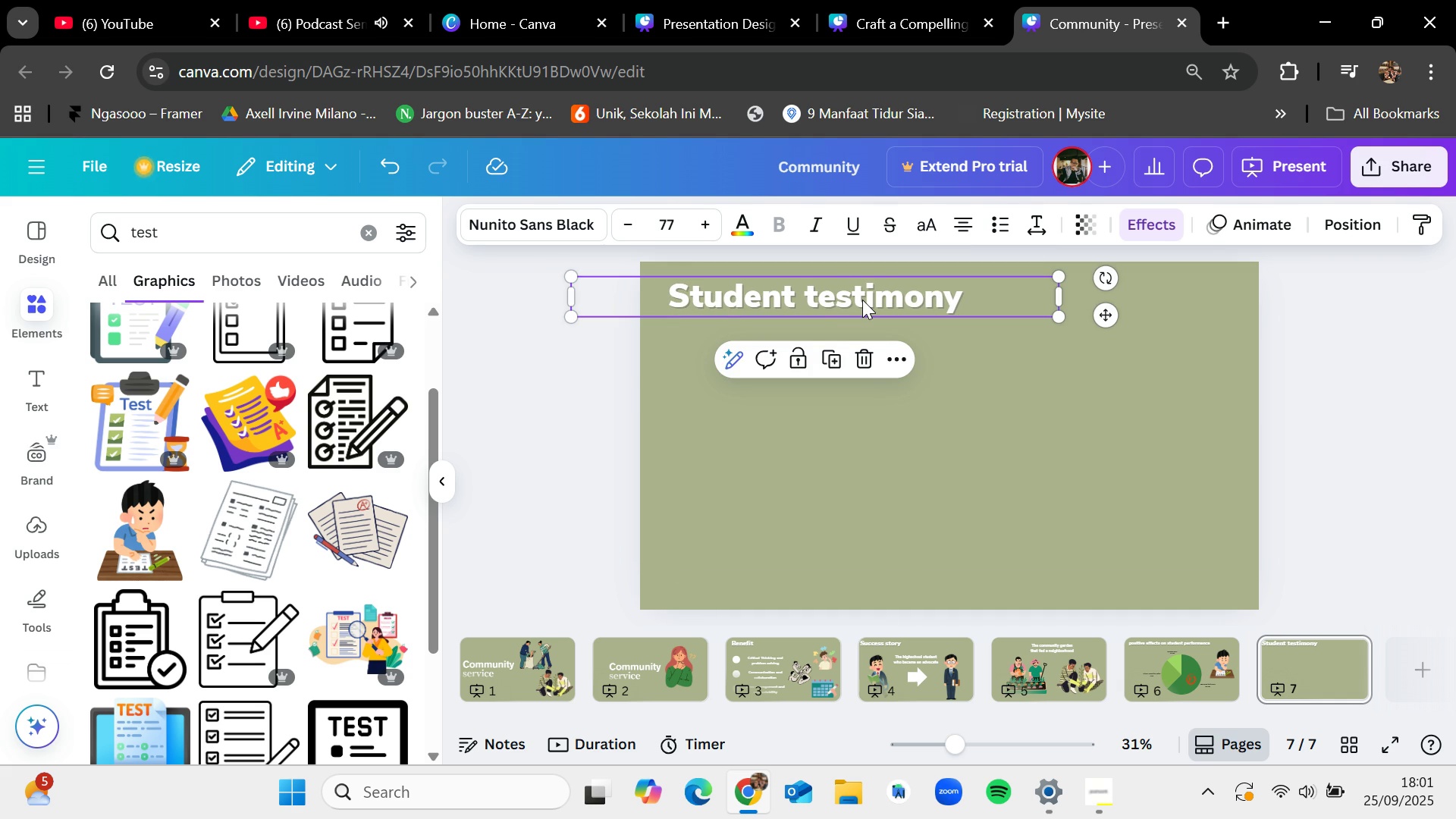 
left_click_drag(start_coordinate=[572, 278], to_coordinate=[625, 303])
 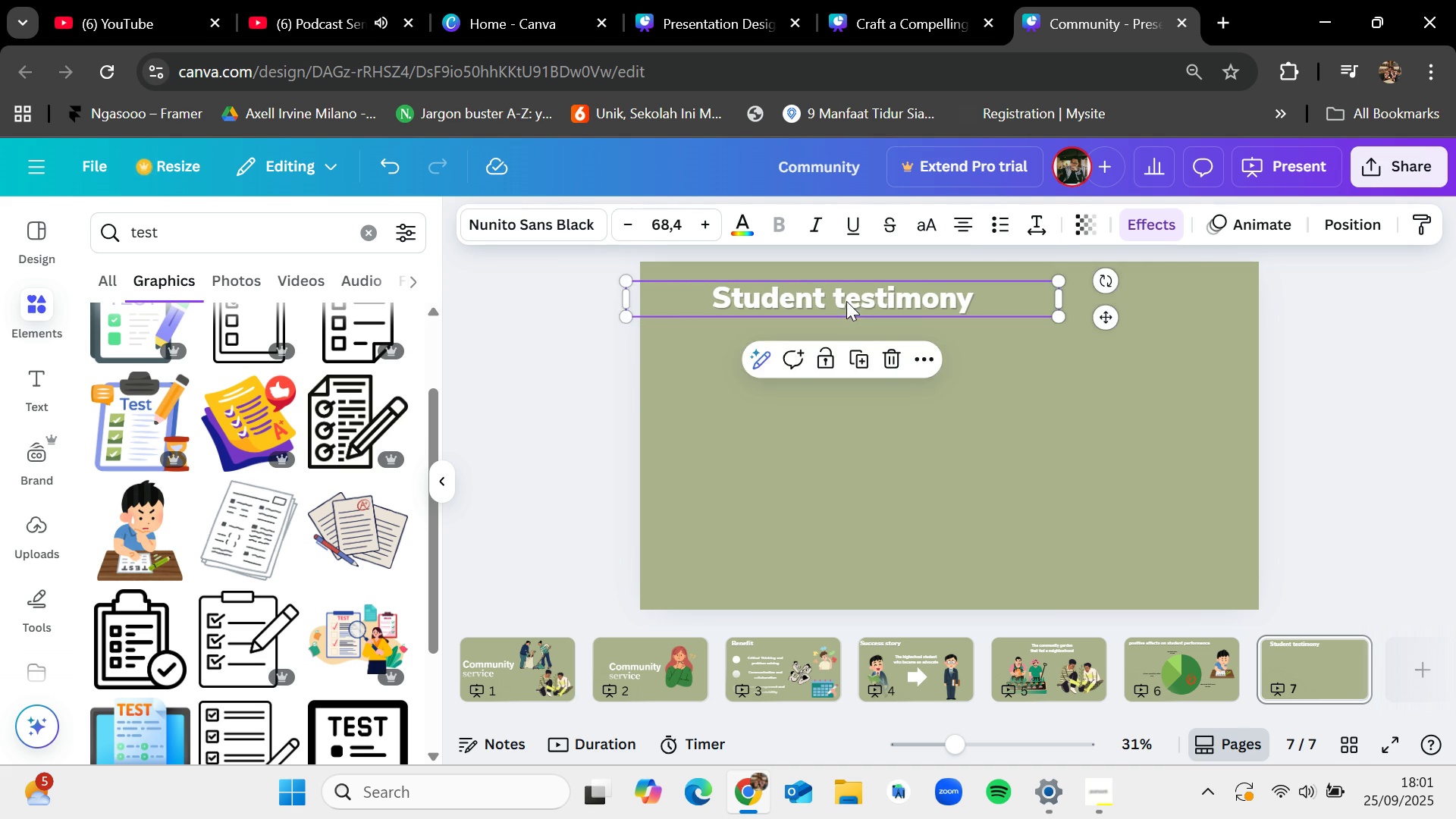 
left_click_drag(start_coordinate=[846, 300], to_coordinate=[836, 303])
 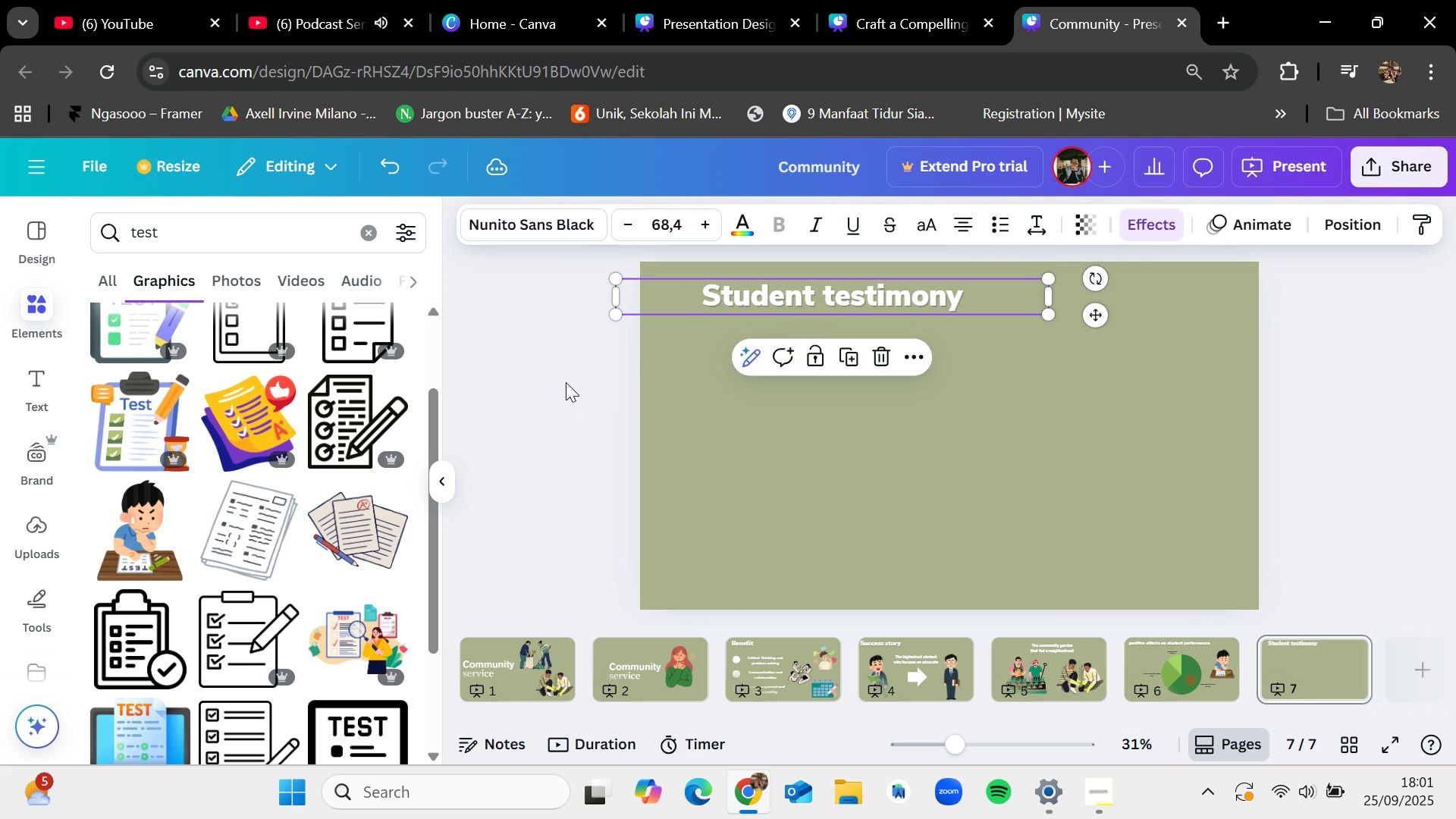 
left_click([566, 382])
 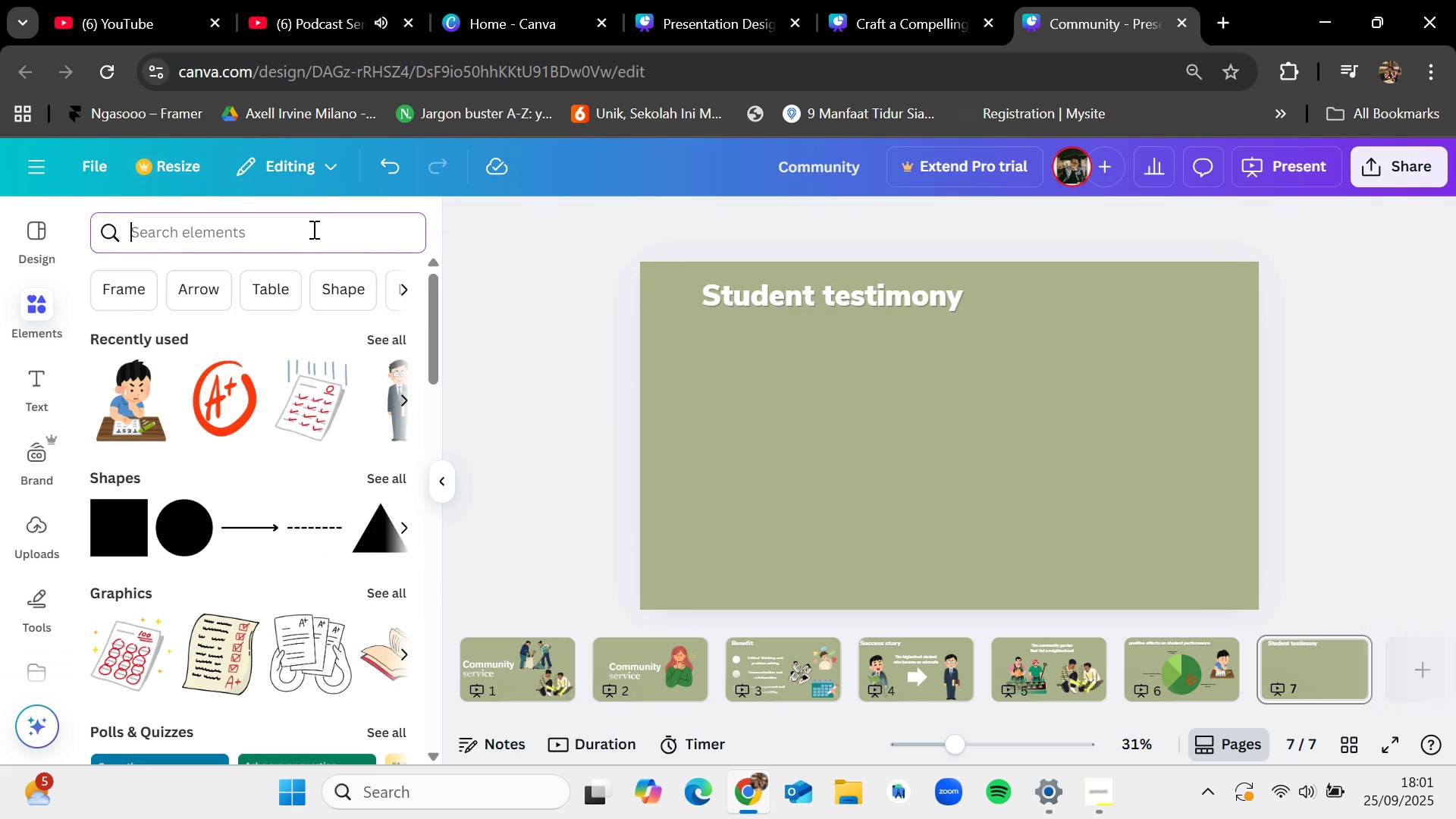 
type(studnet)
key(Backspace)
key(Backspace)
key(Backspace)
key(Backspace)
type(dent)
 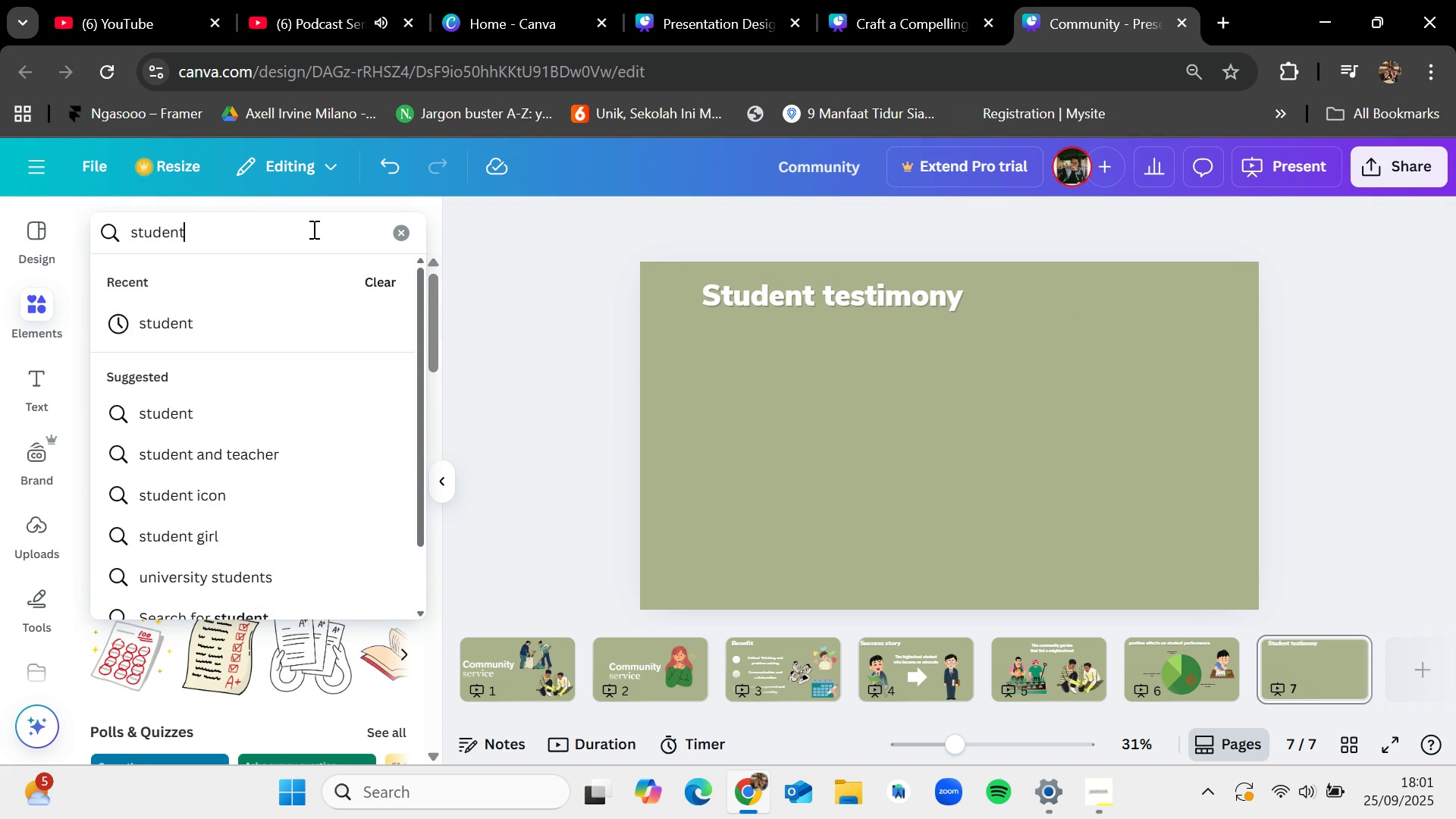 
key(Enter)
 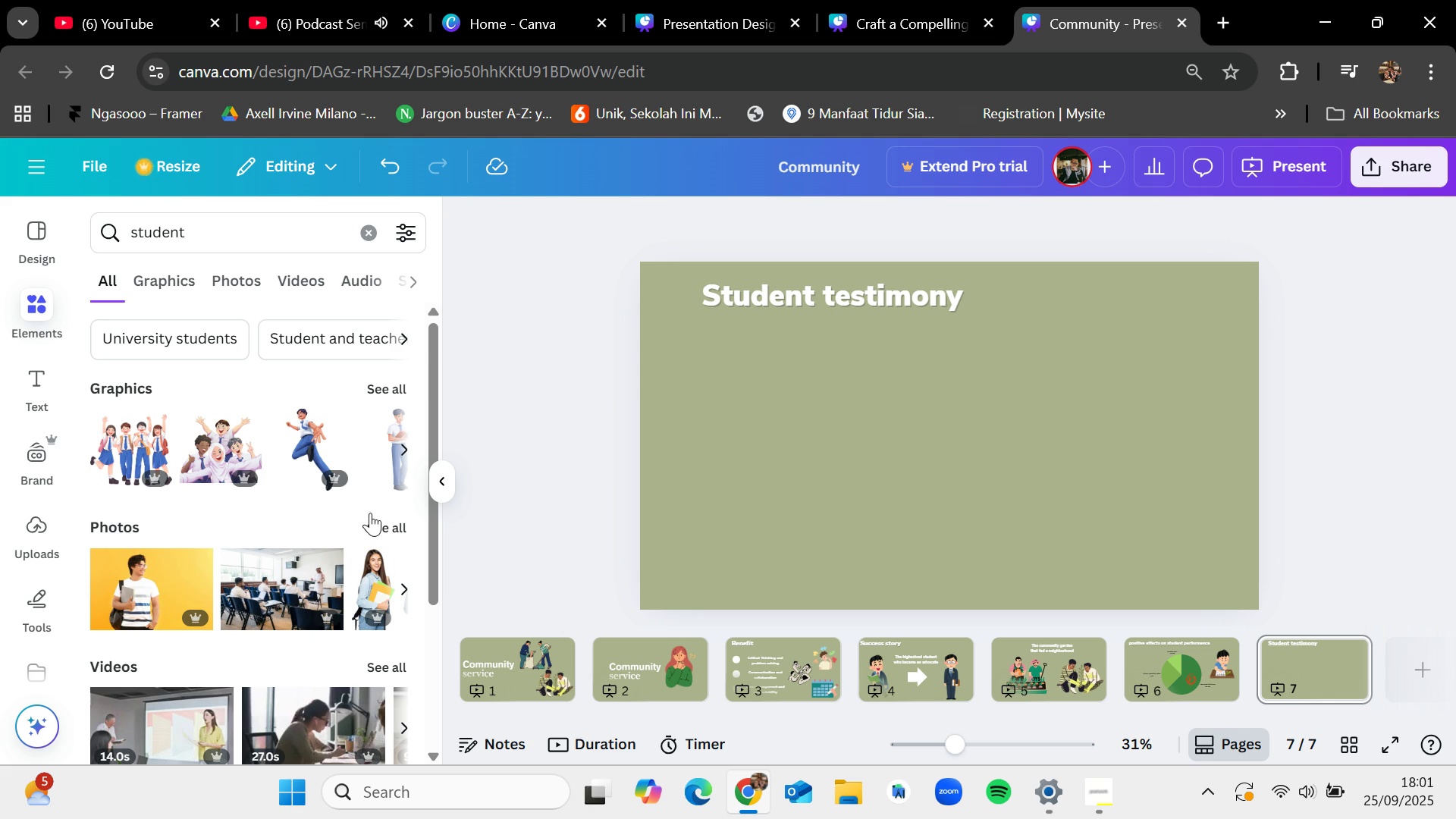 
left_click([381, 526])
 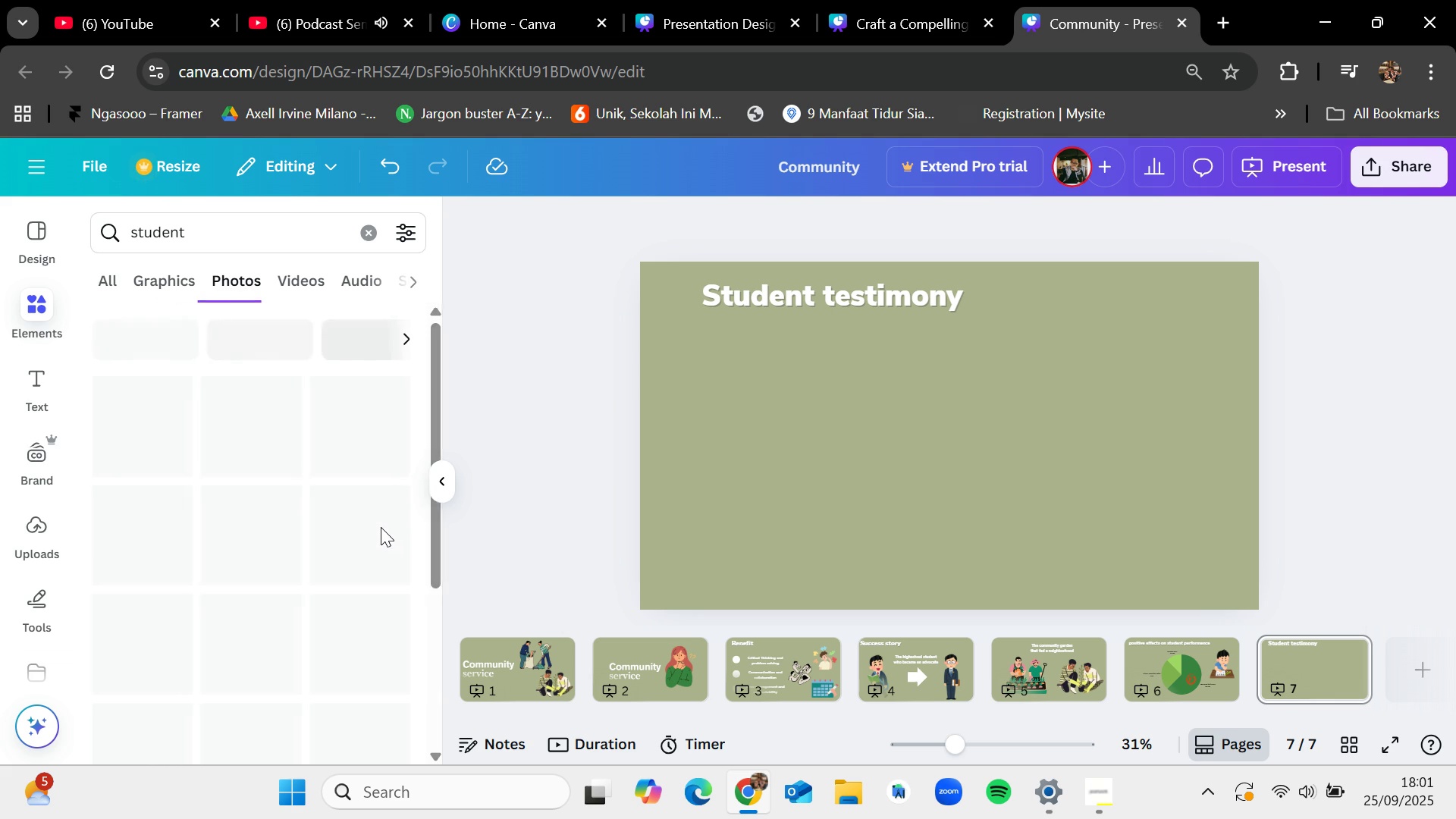 
mouse_move([400, 513])
 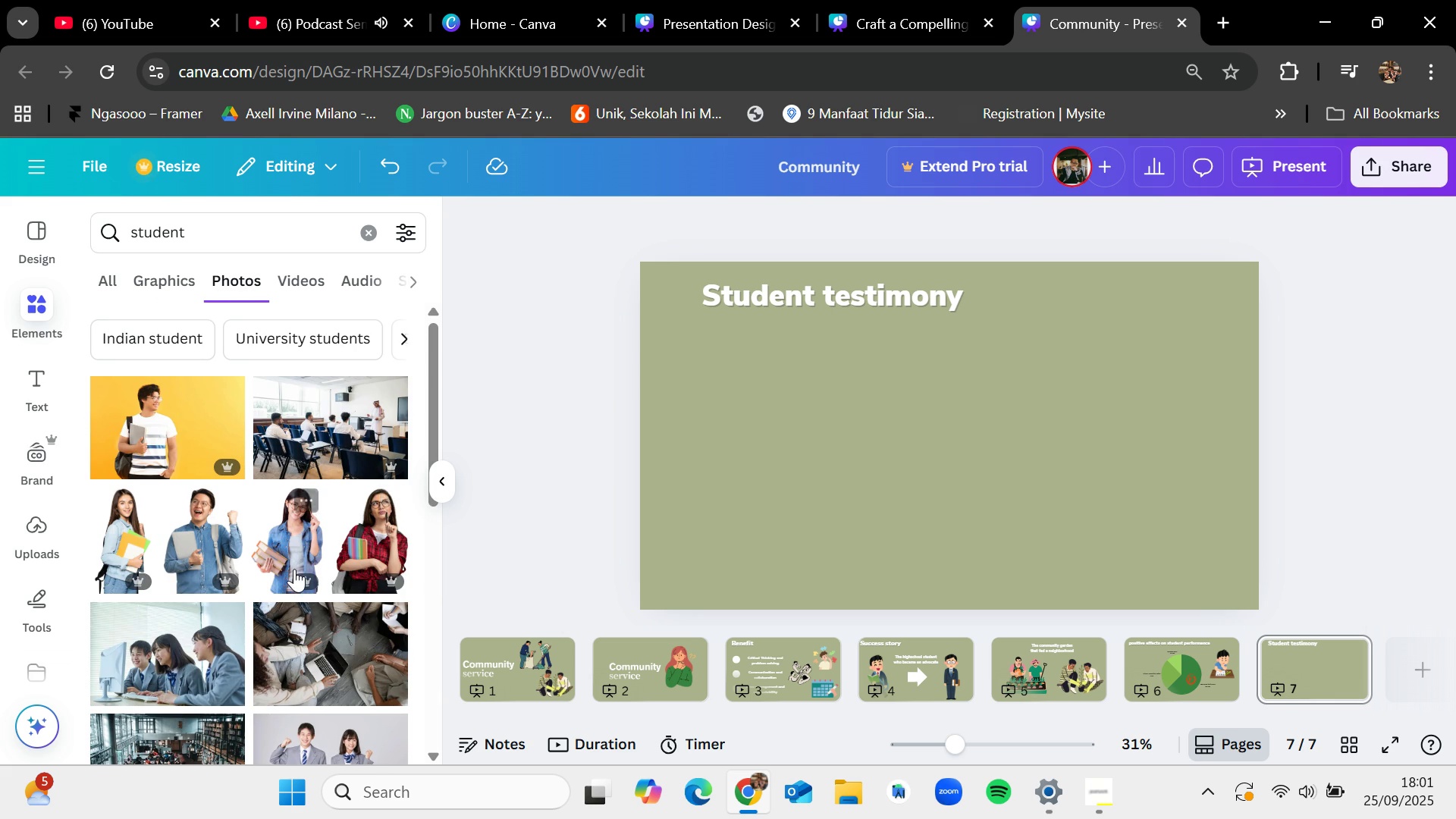 
scroll: coordinate [294, 569], scroll_direction: down, amount: 4.0
 